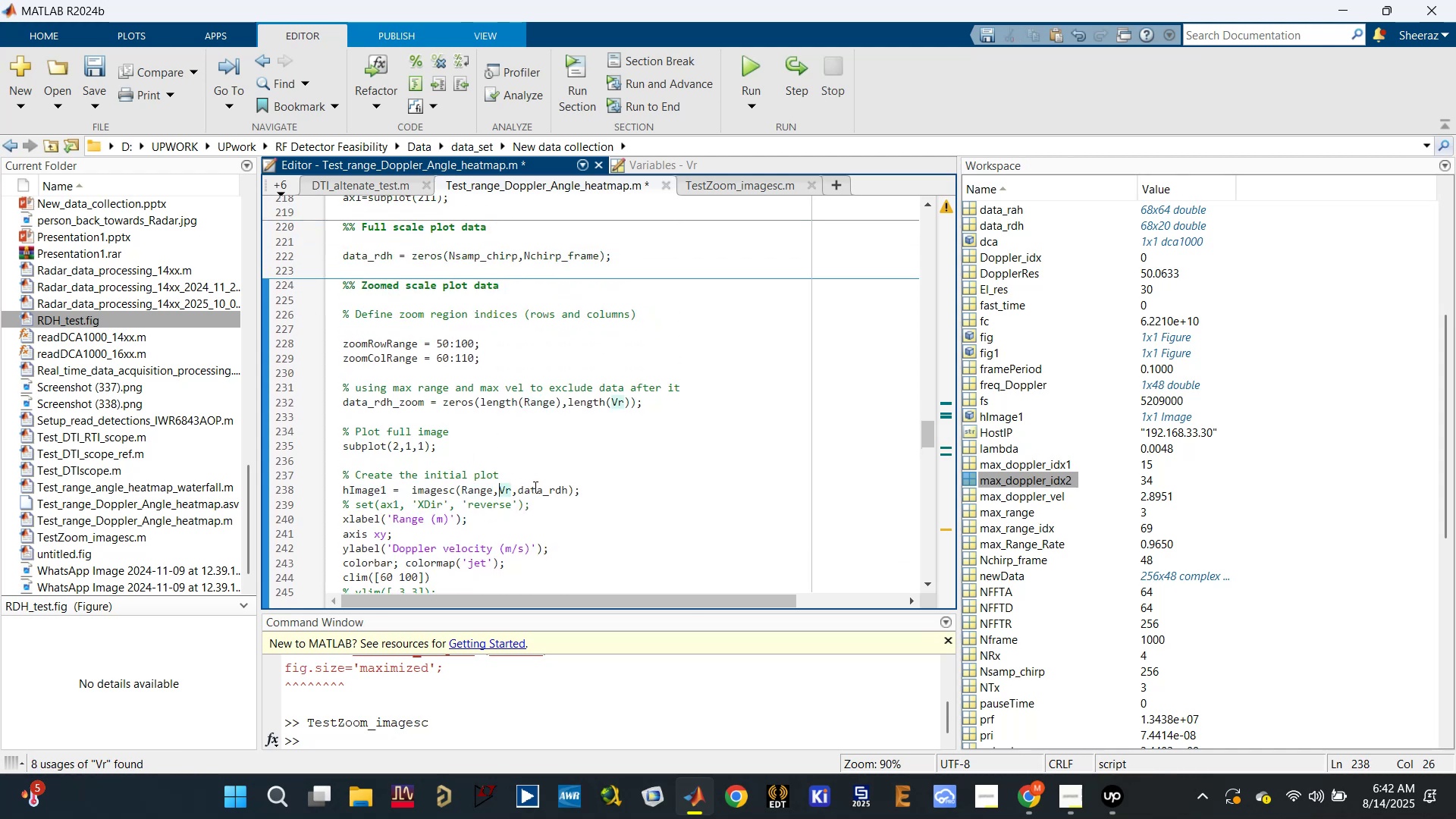 
left_click([534, 487])
 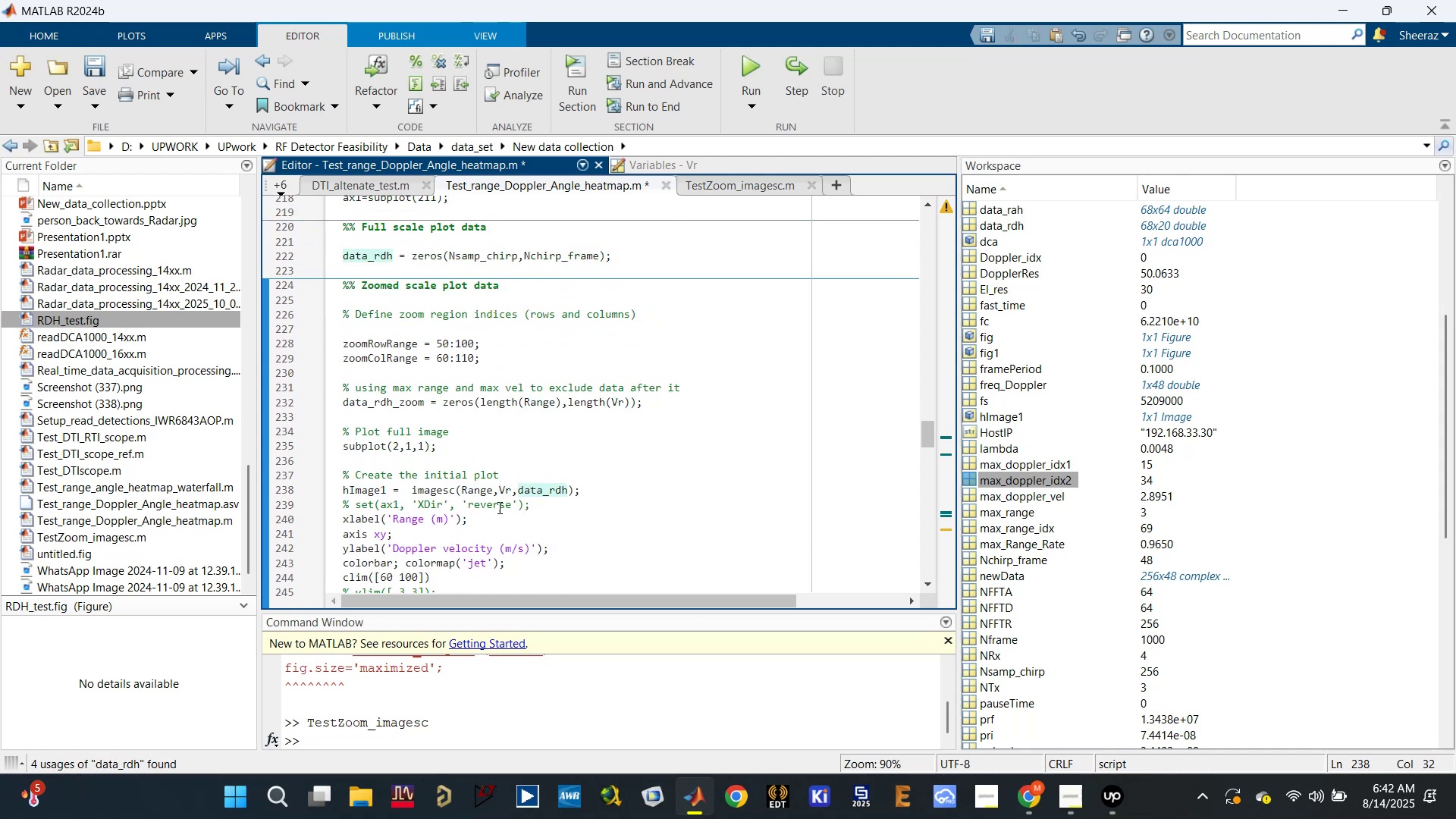 
left_click([502, 491])
 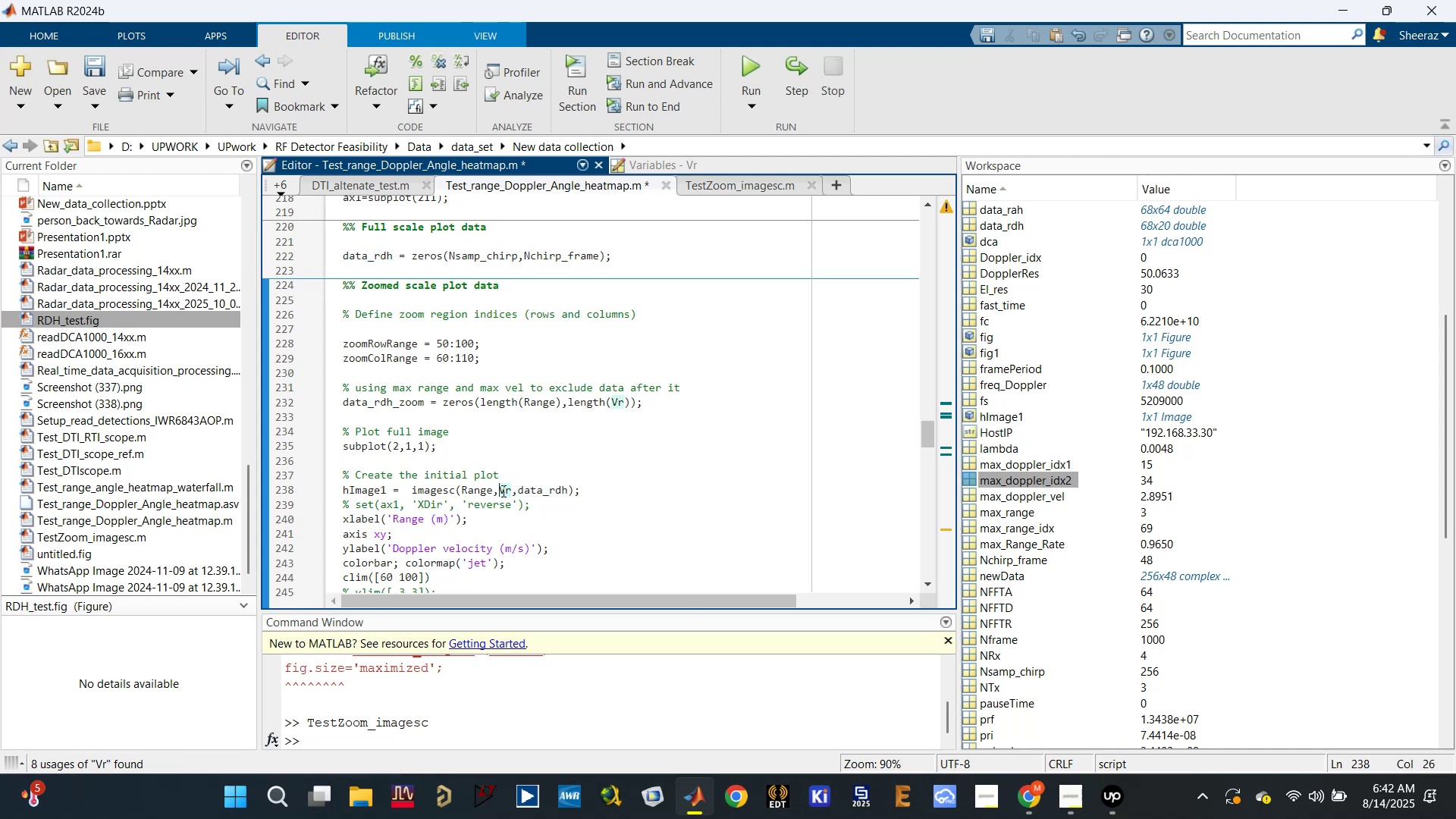 
scroll: coordinate [502, 491], scroll_direction: down, amount: 1.0
 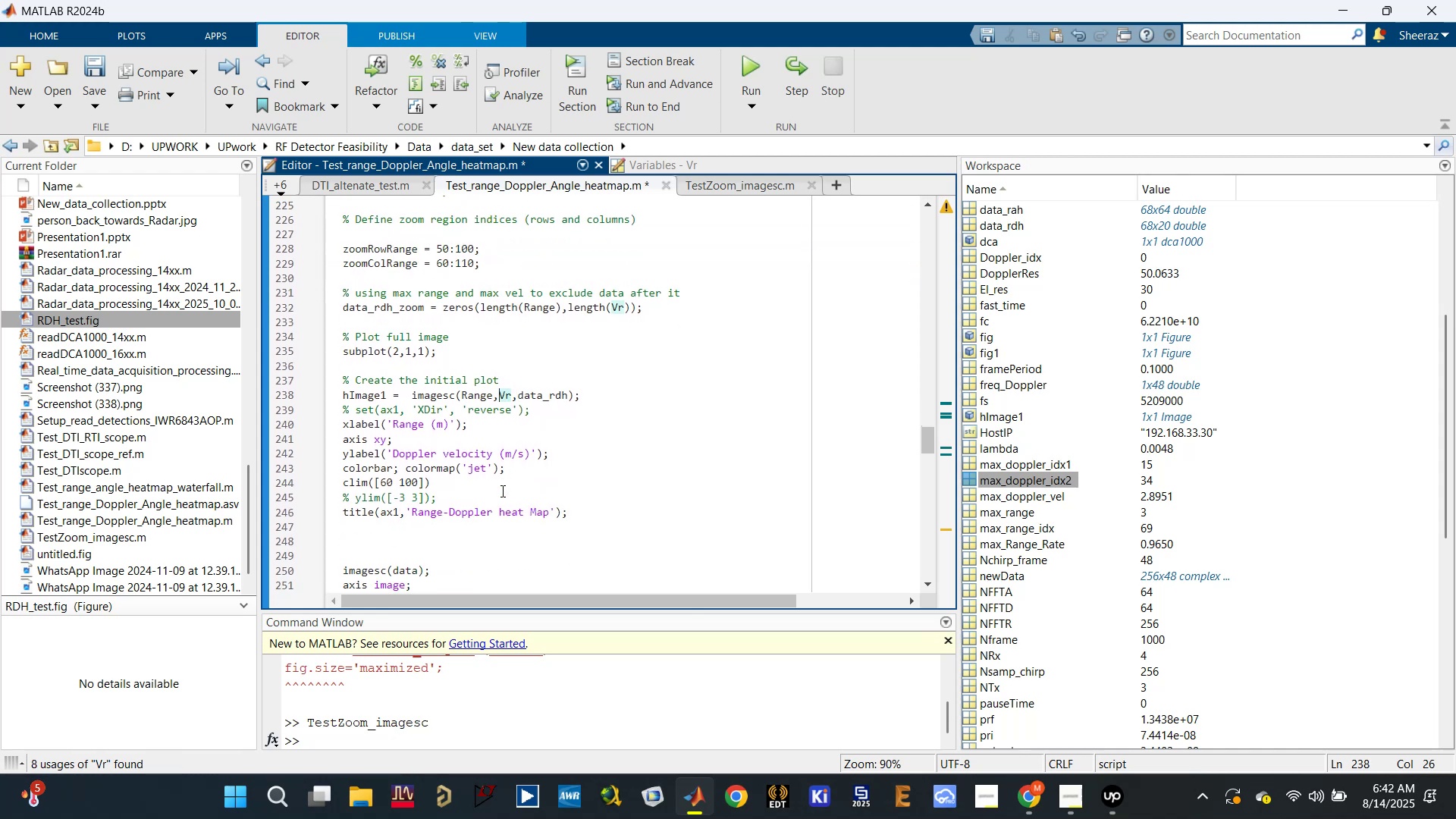 
scroll: coordinate [501, 491], scroll_direction: up, amount: 1.0
 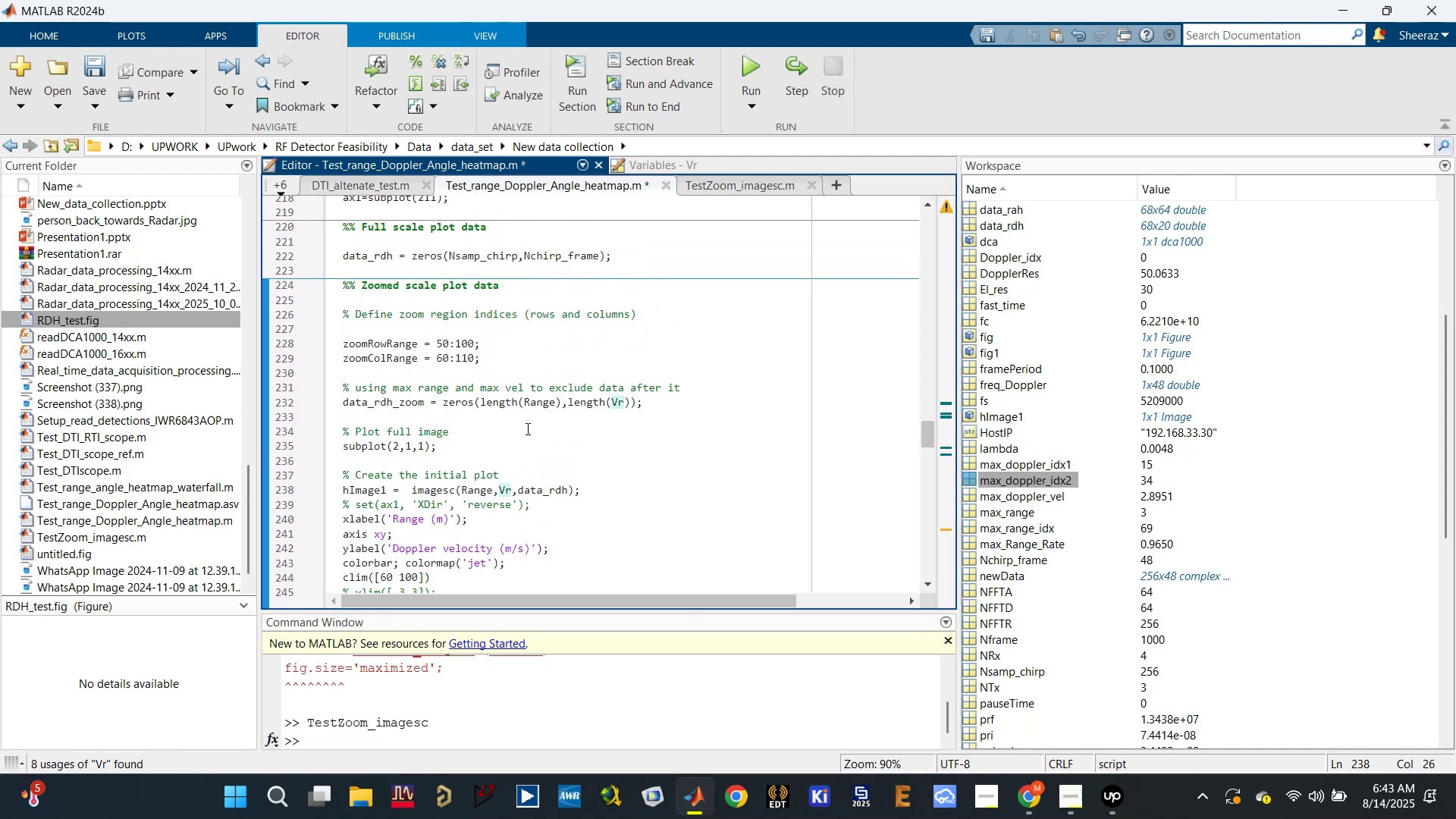 
left_click([538, 407])
 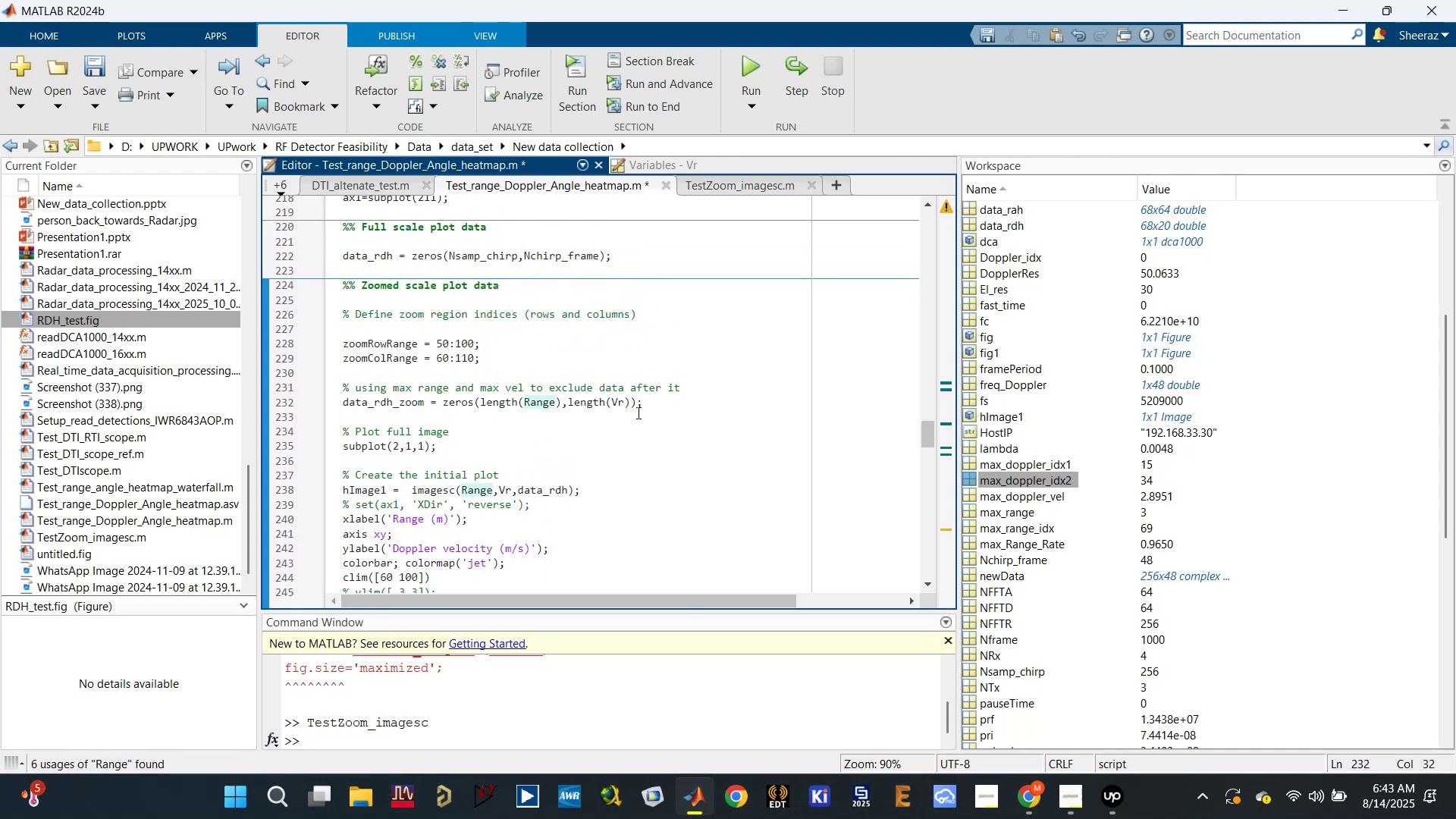 
left_click([619, 399])
 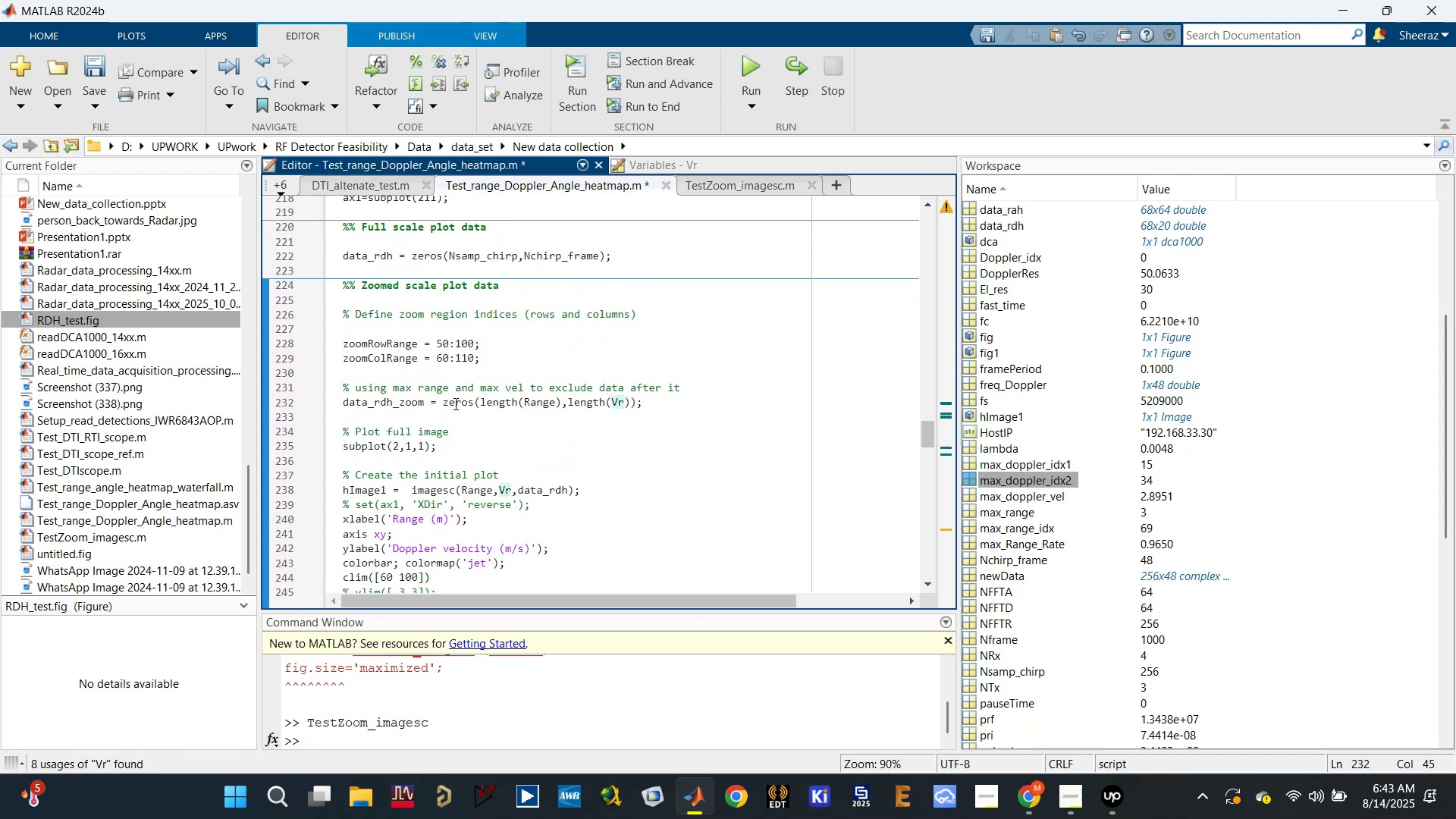 
double_click([399, 406])
 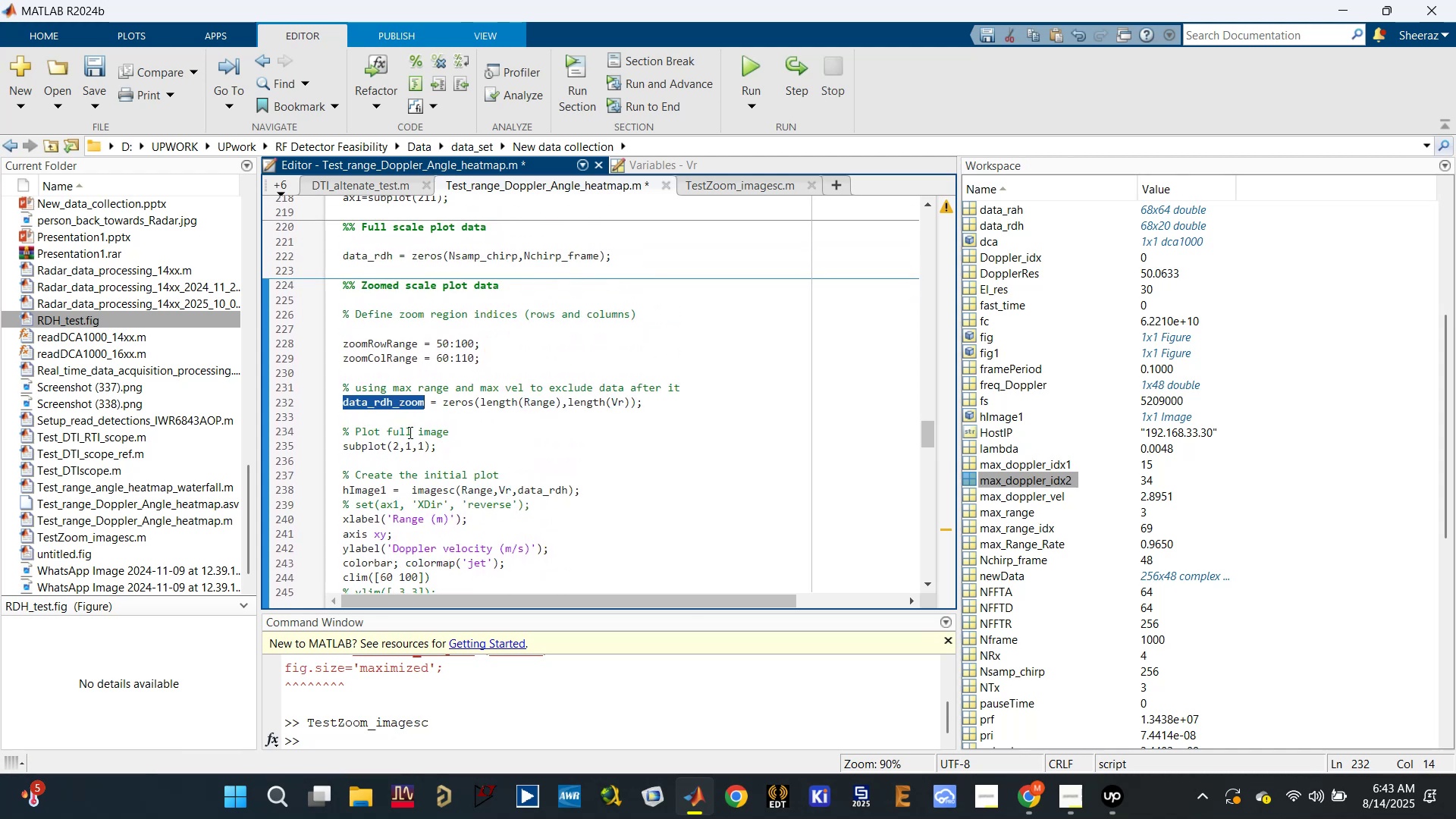 
scroll: coordinate [438, 487], scroll_direction: down, amount: 1.0
 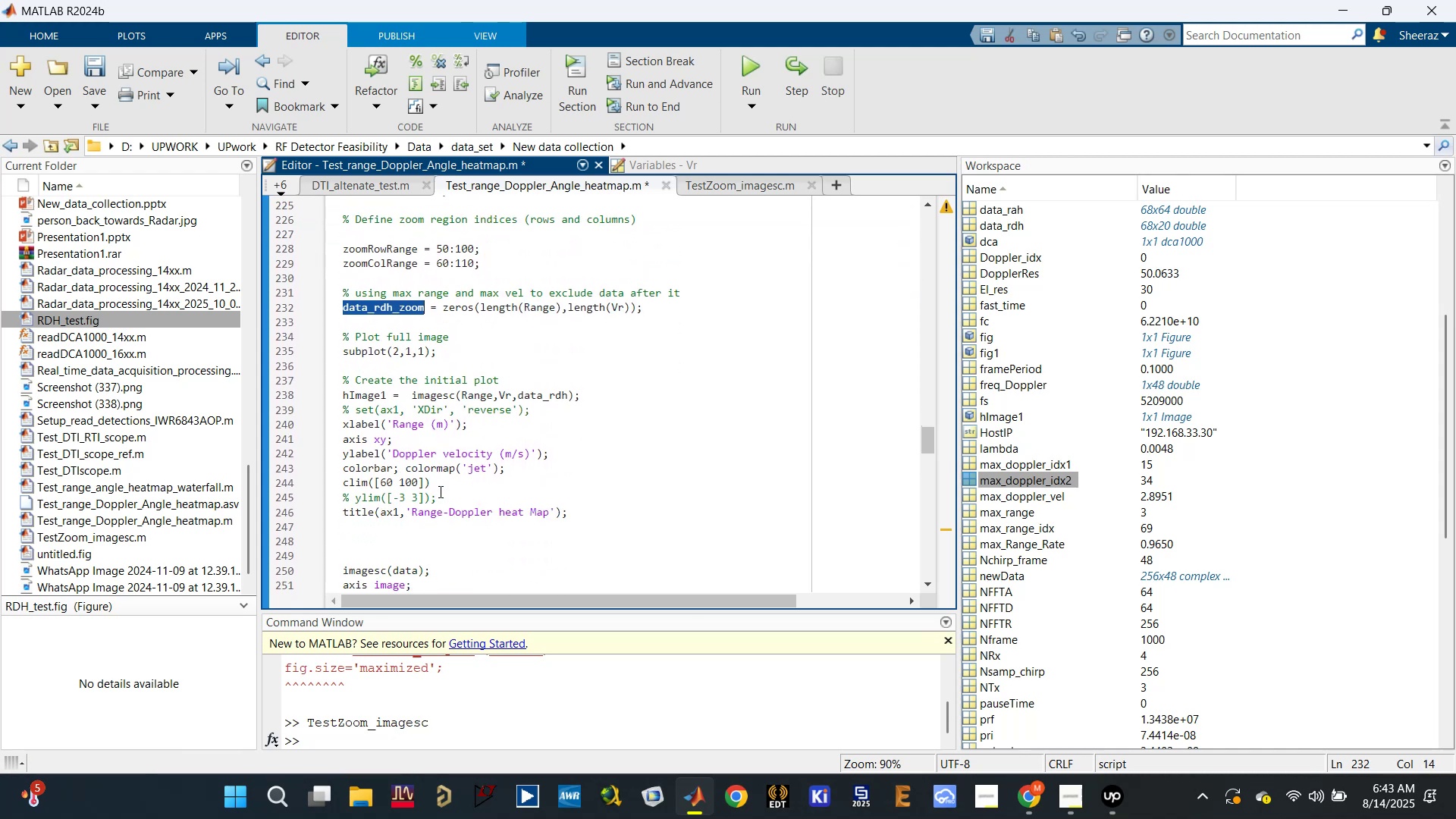 
key(Control+C)
 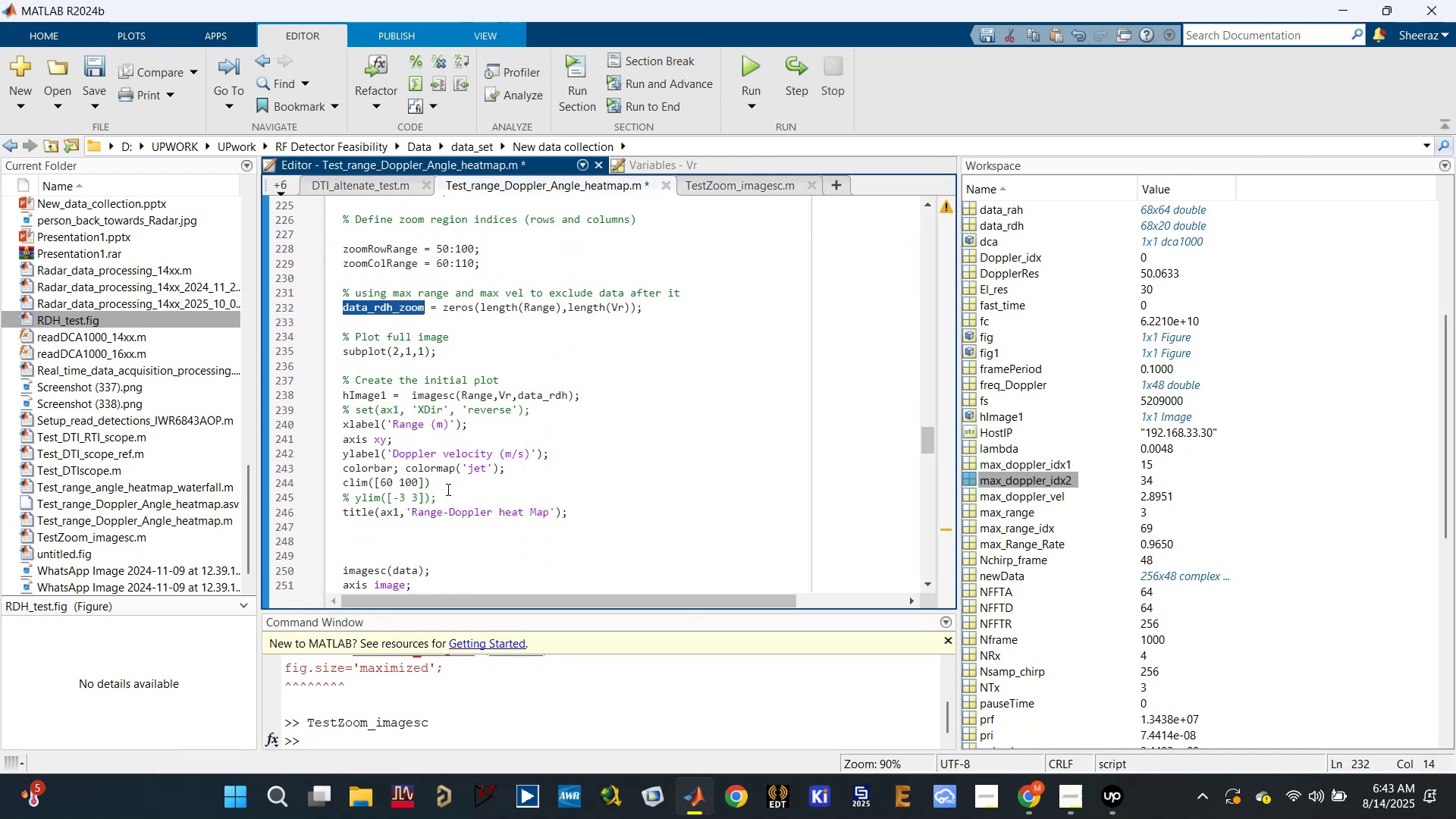 
scroll: coordinate [431, 507], scroll_direction: down, amount: 1.0
 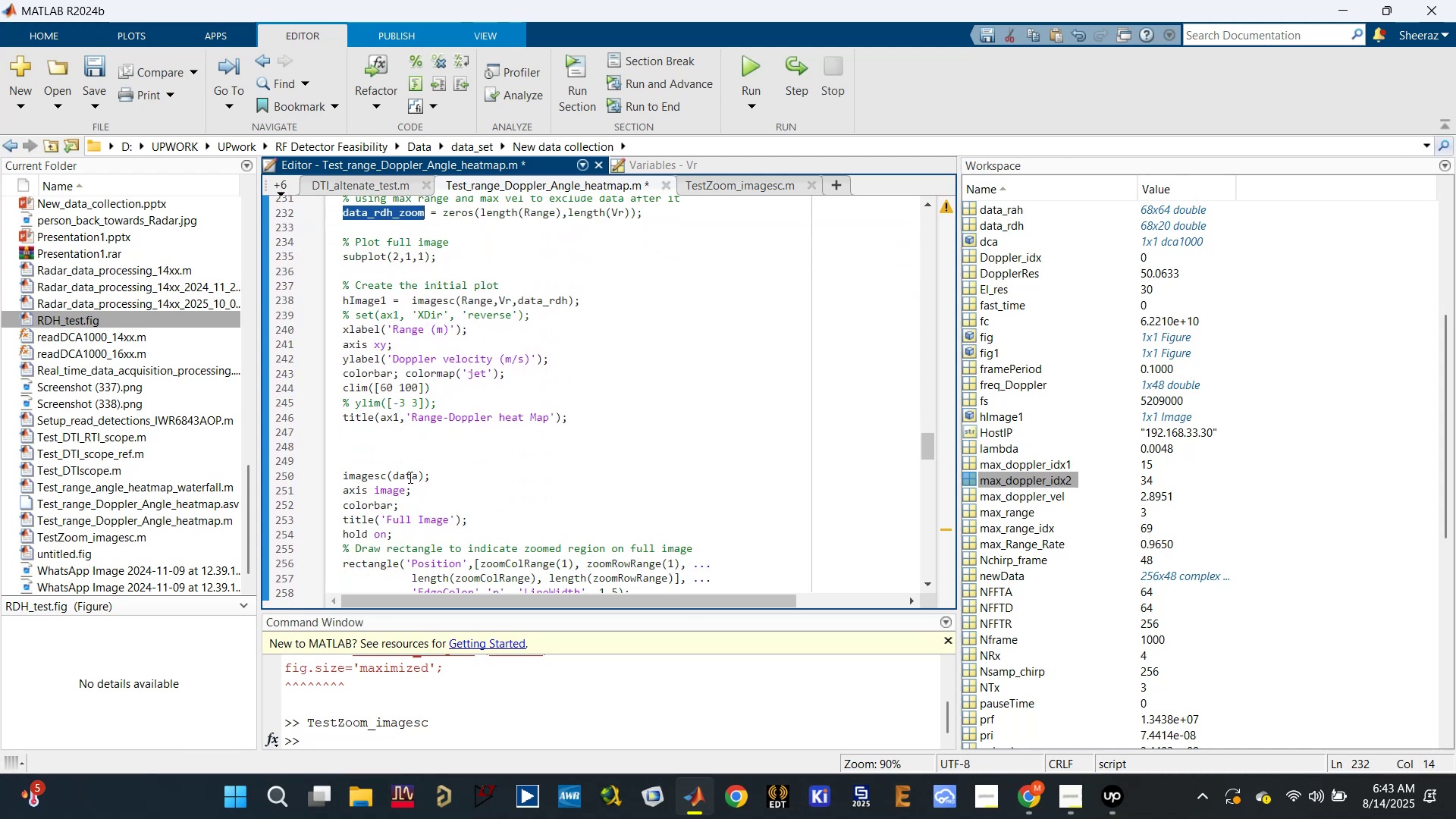 
double_click([409, 477])
 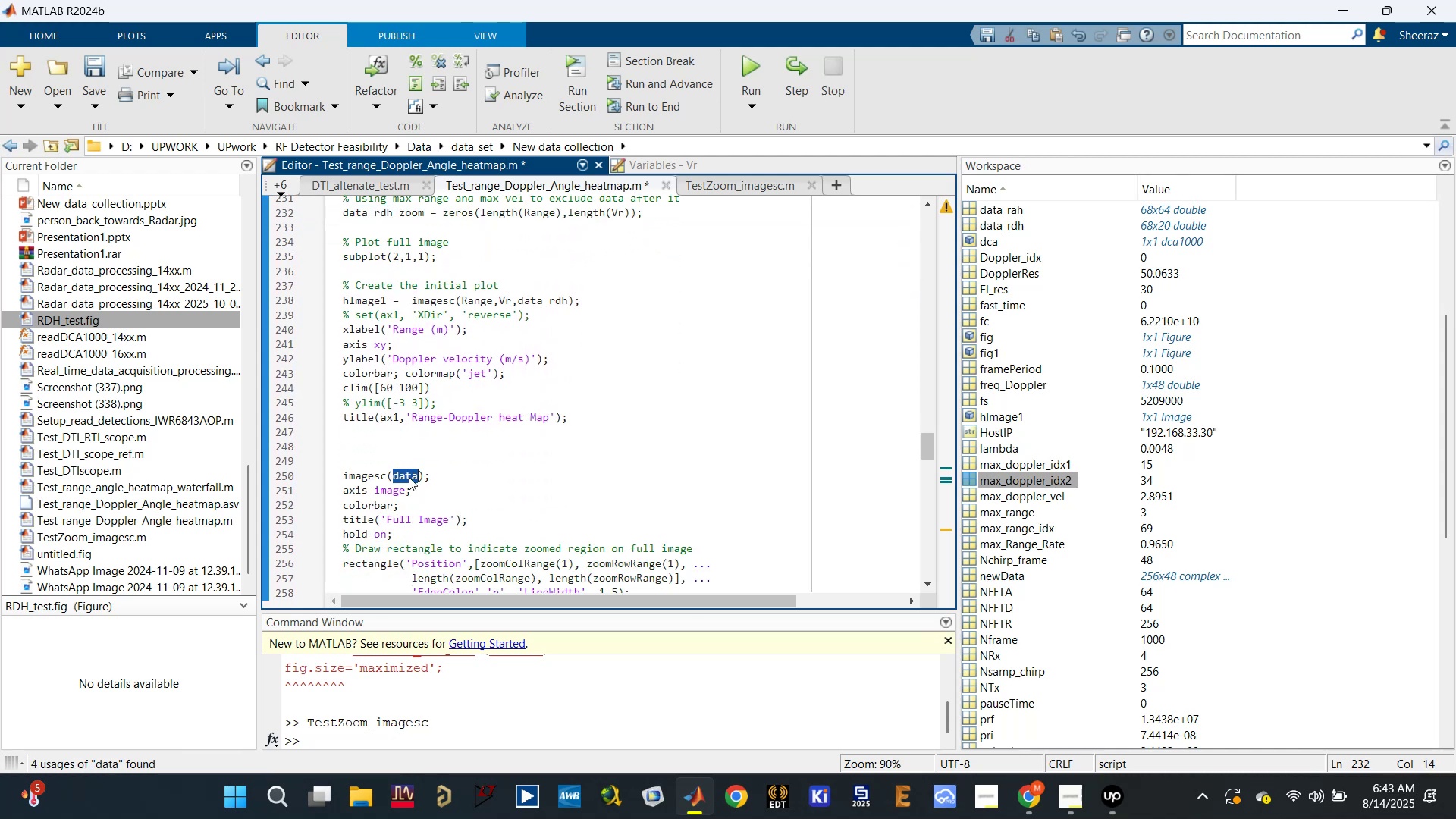 
key(Control+V)
 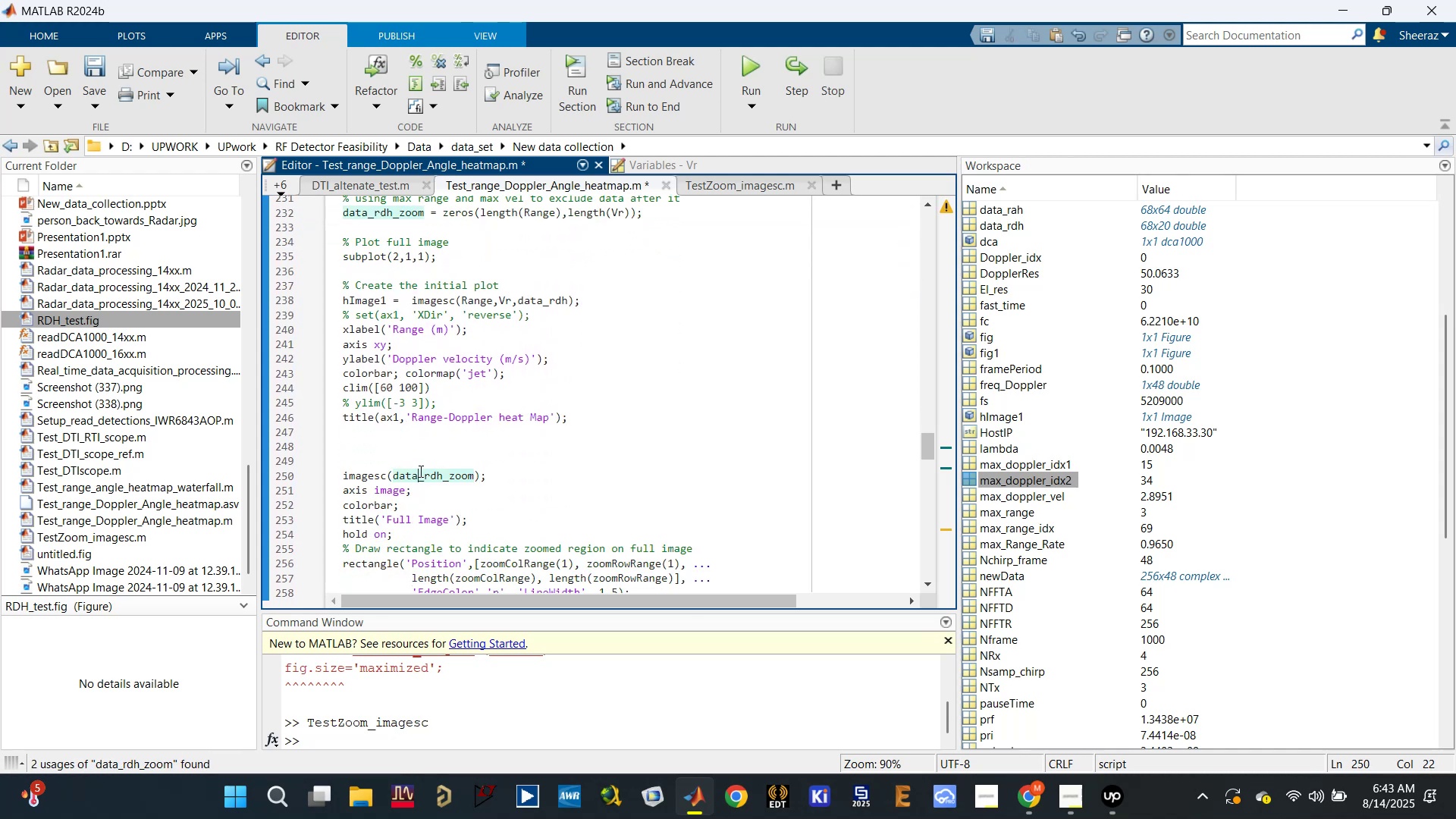 
double_click([424, 457])
 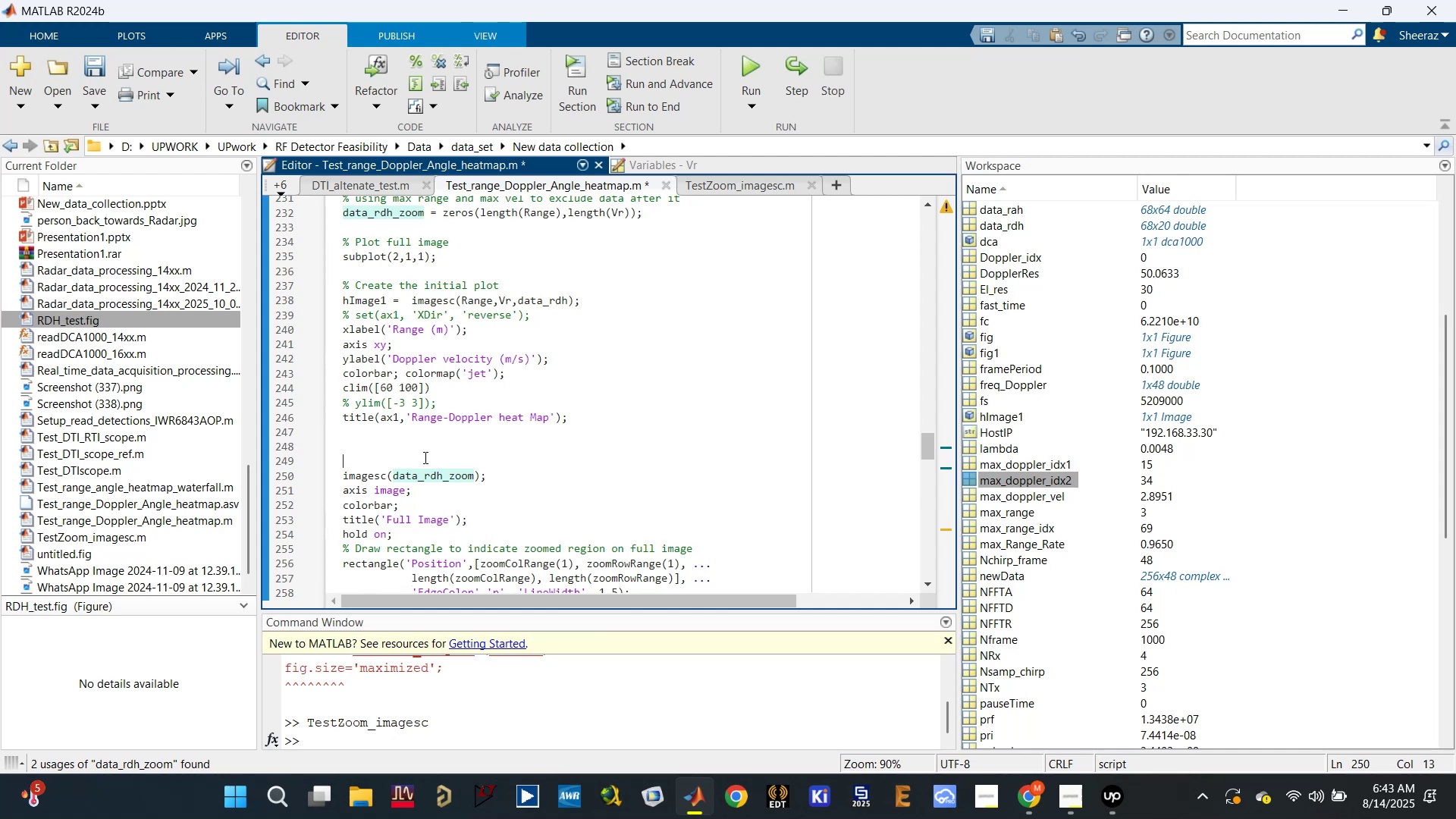 
key(Control+S)
 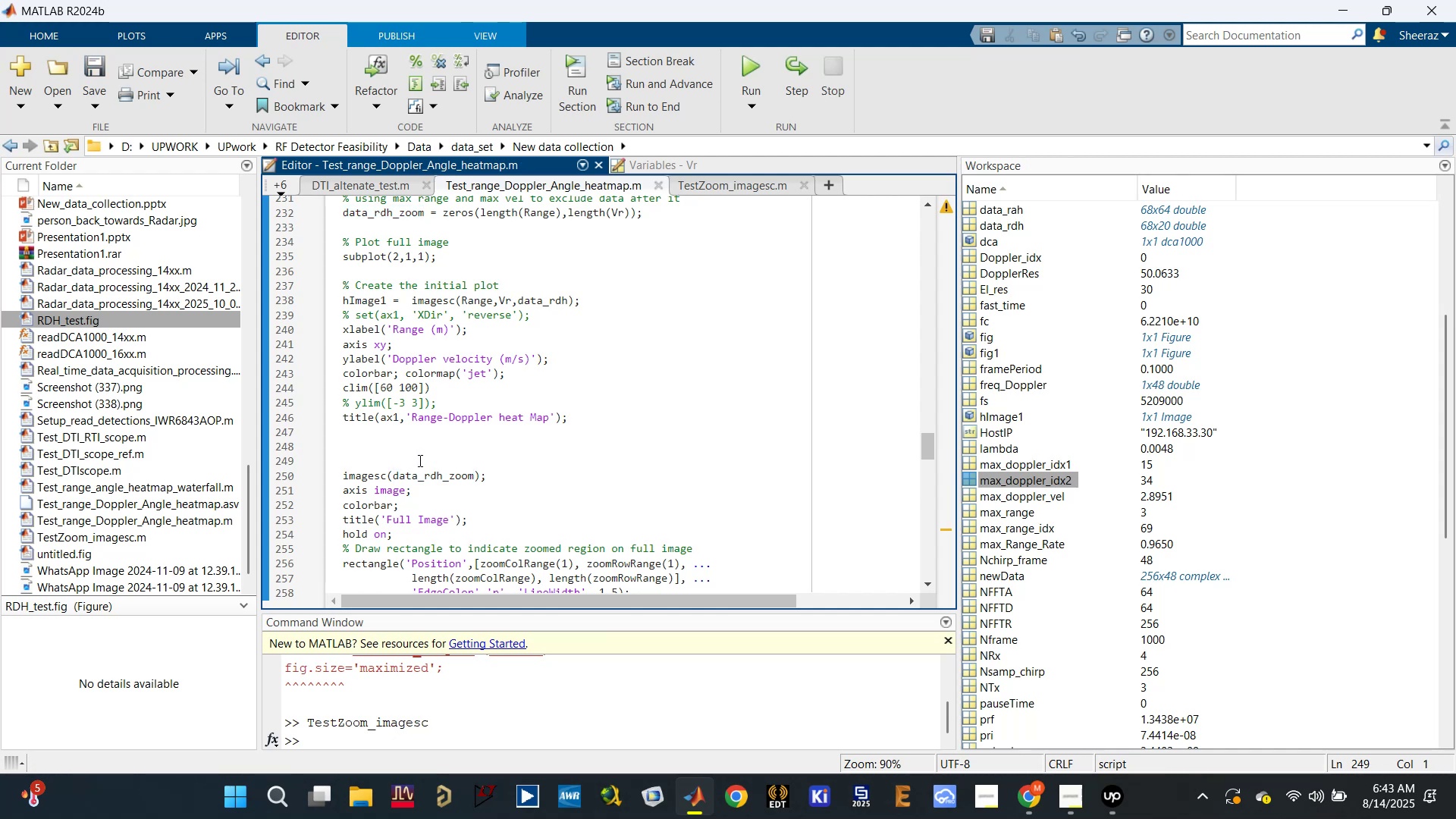 
key(Backspace)
type(%% Plot zoomed image)
 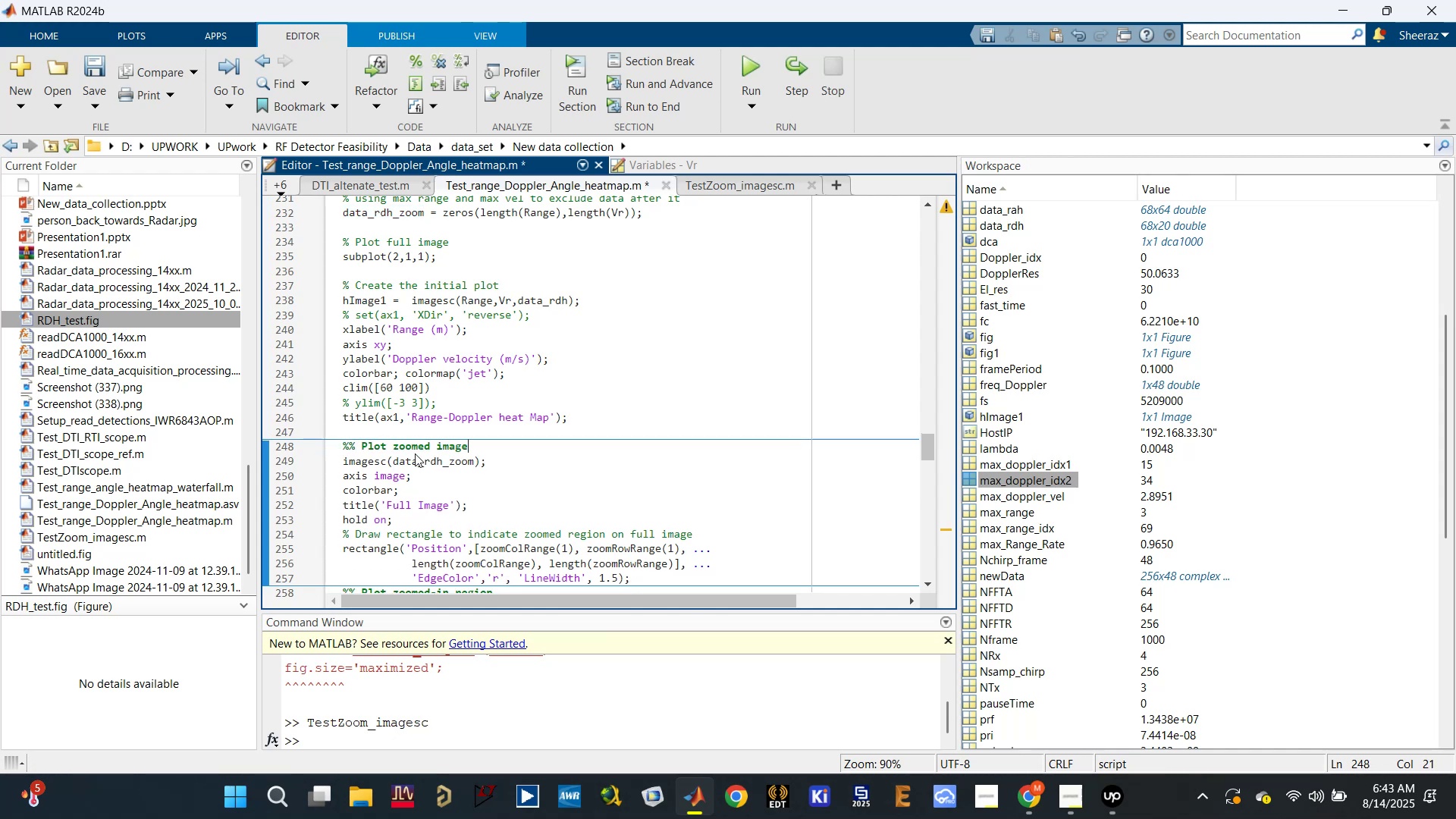 
scroll: coordinate [460, 432], scroll_direction: down, amount: 1.0
 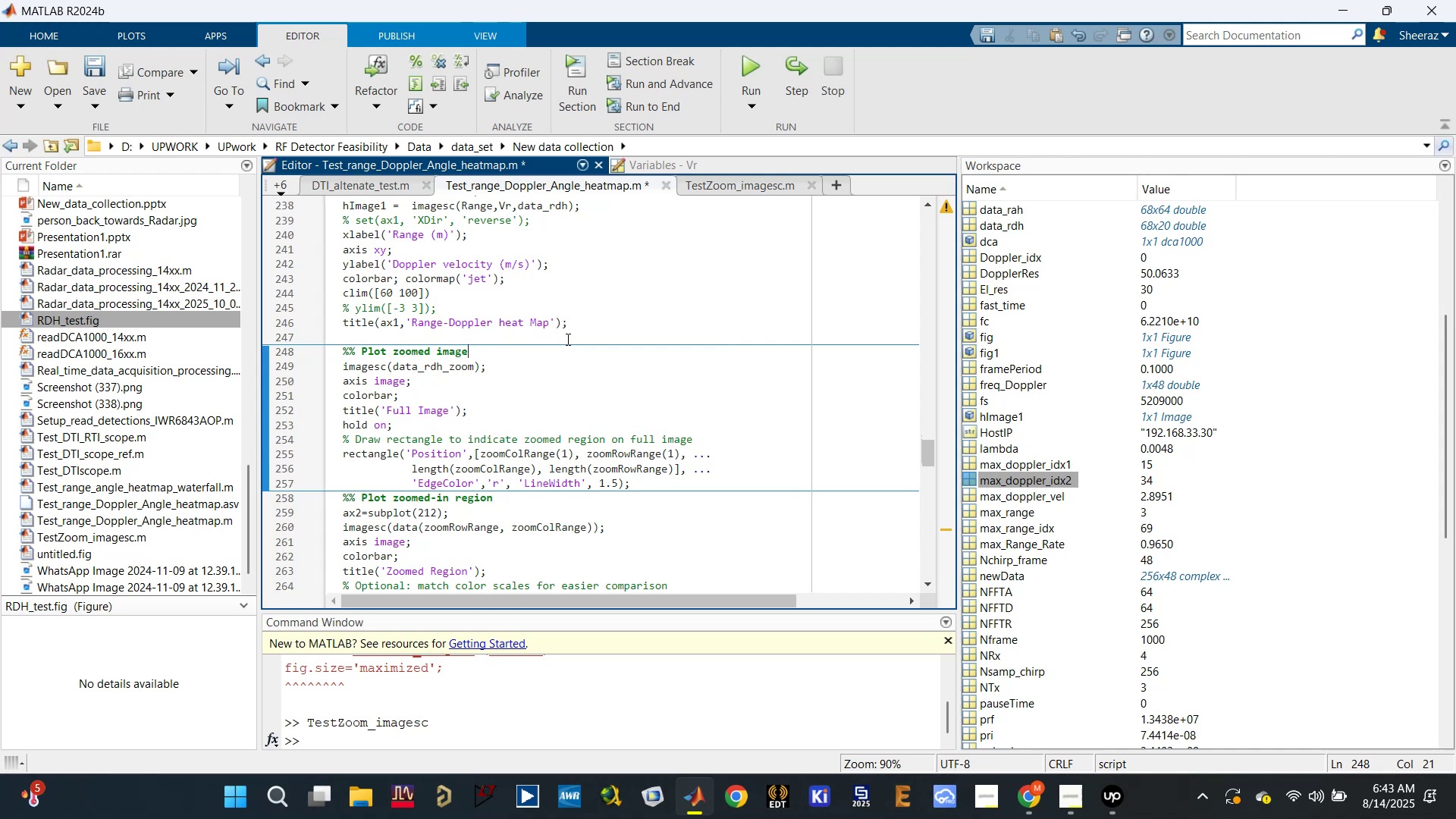 
left_click([589, 319])
 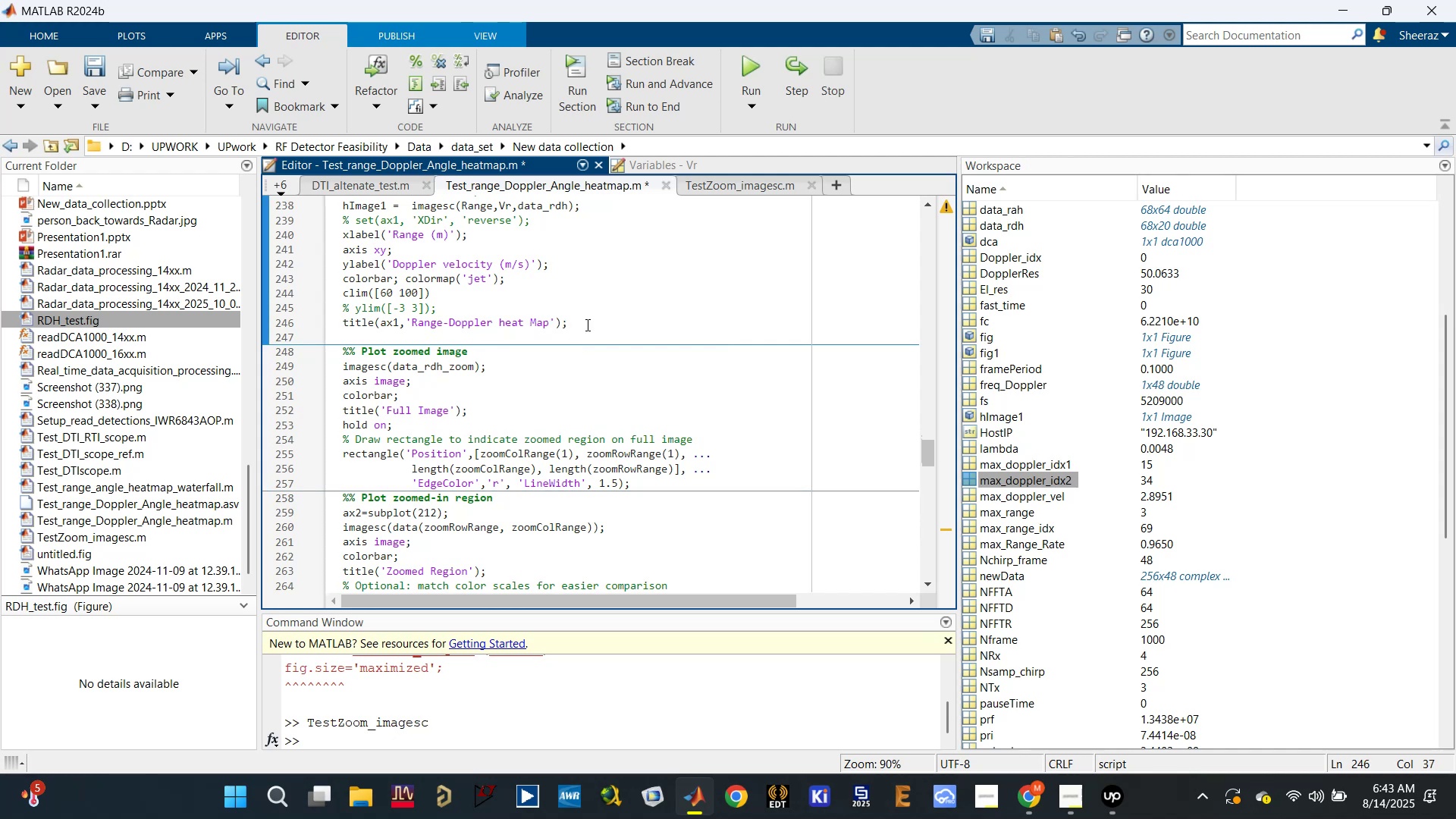 
key(Enter)
 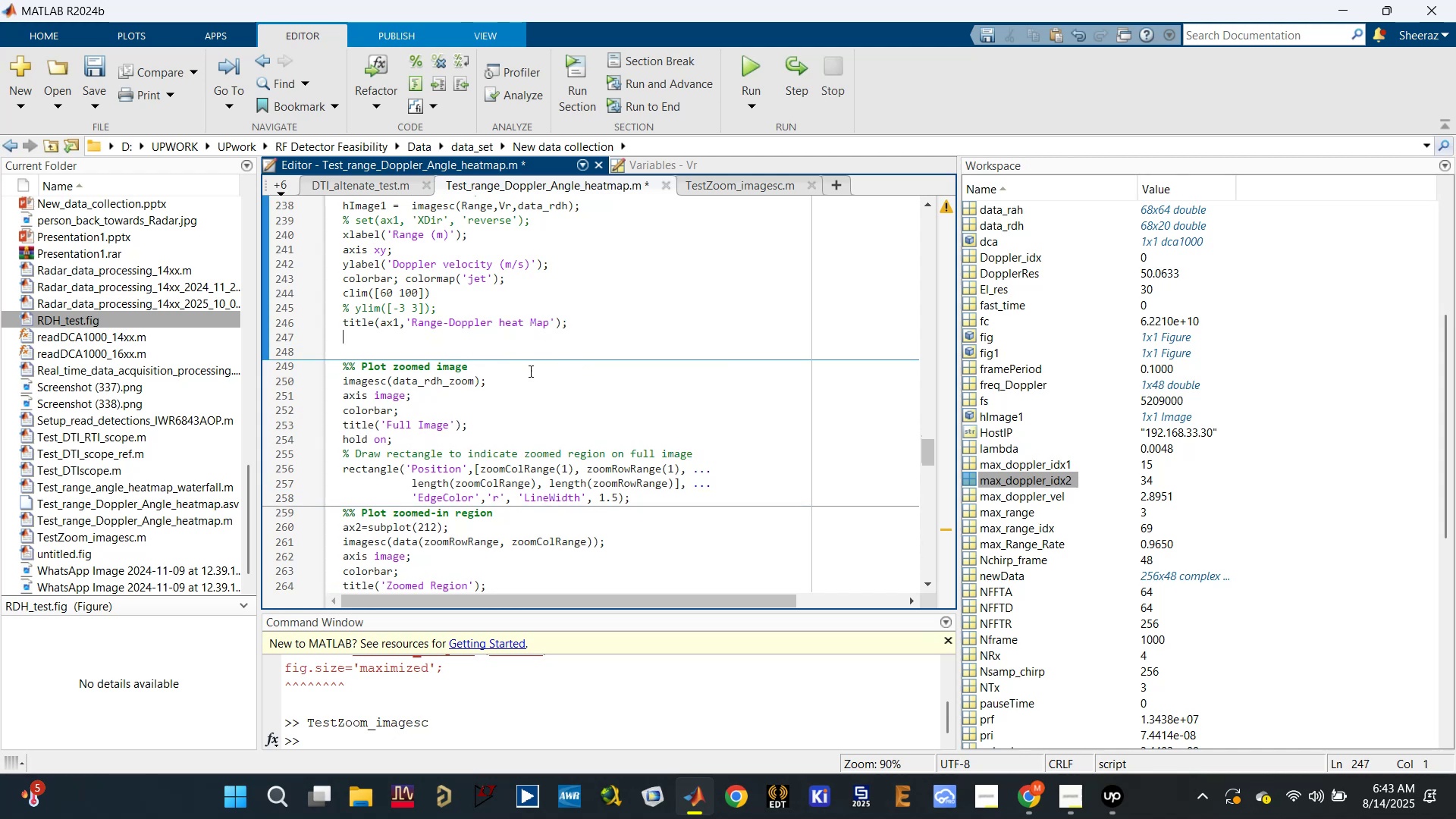 
left_click([424, 388])
 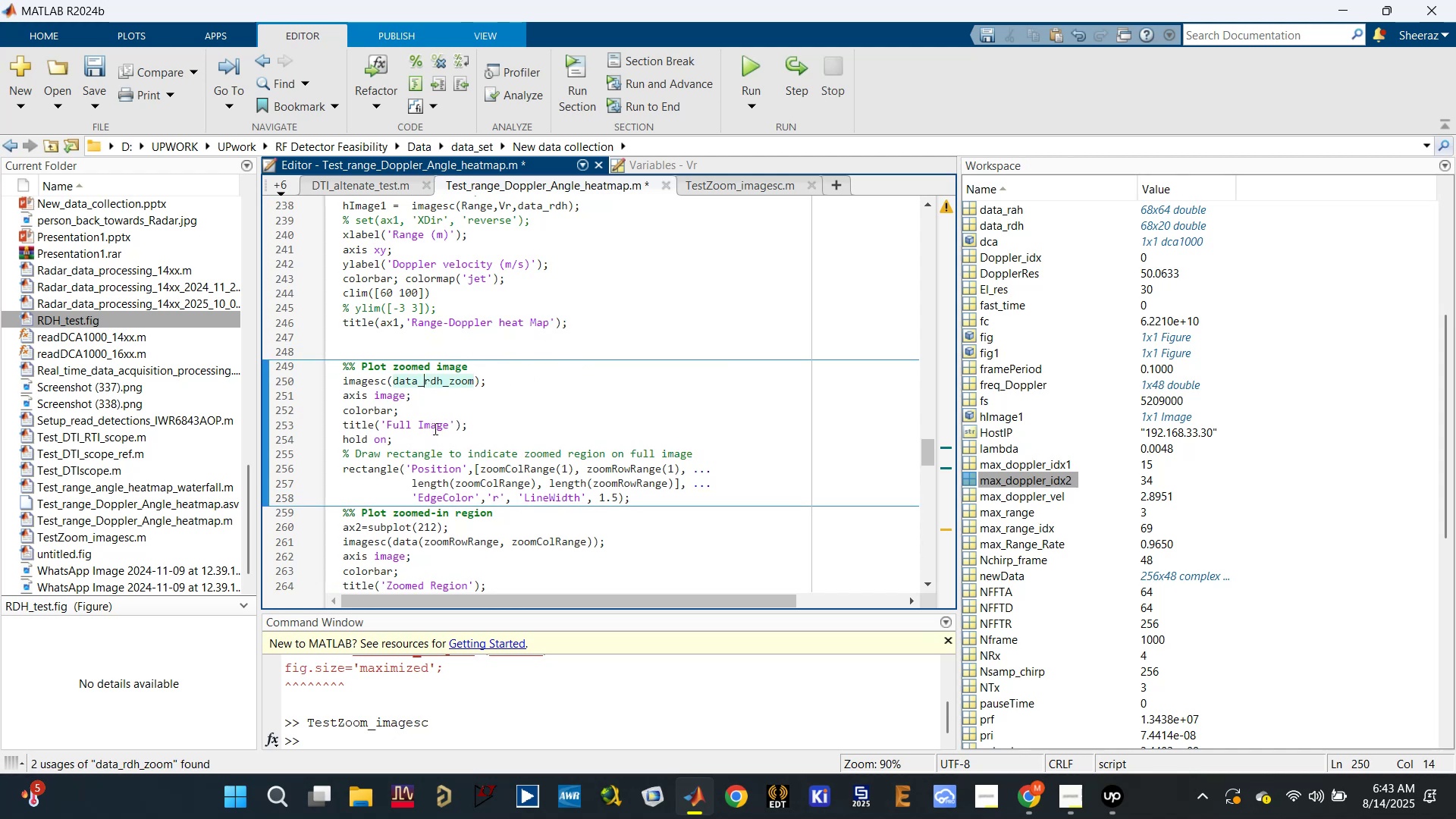 
hold_key(key=ControlLeft, duration=0.98)
 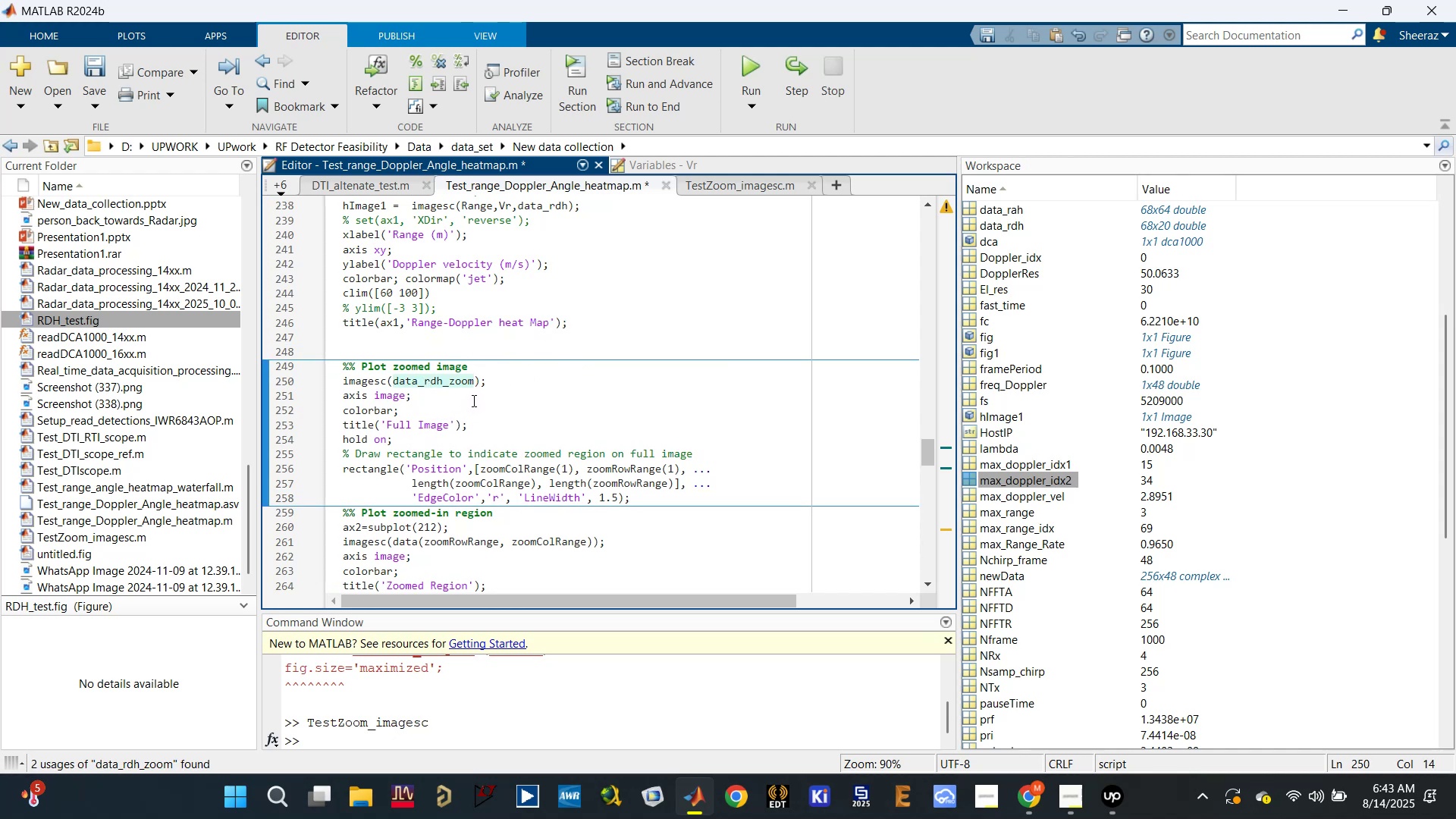 
scroll: coordinate [472, 401], scroll_direction: up, amount: 1.0
 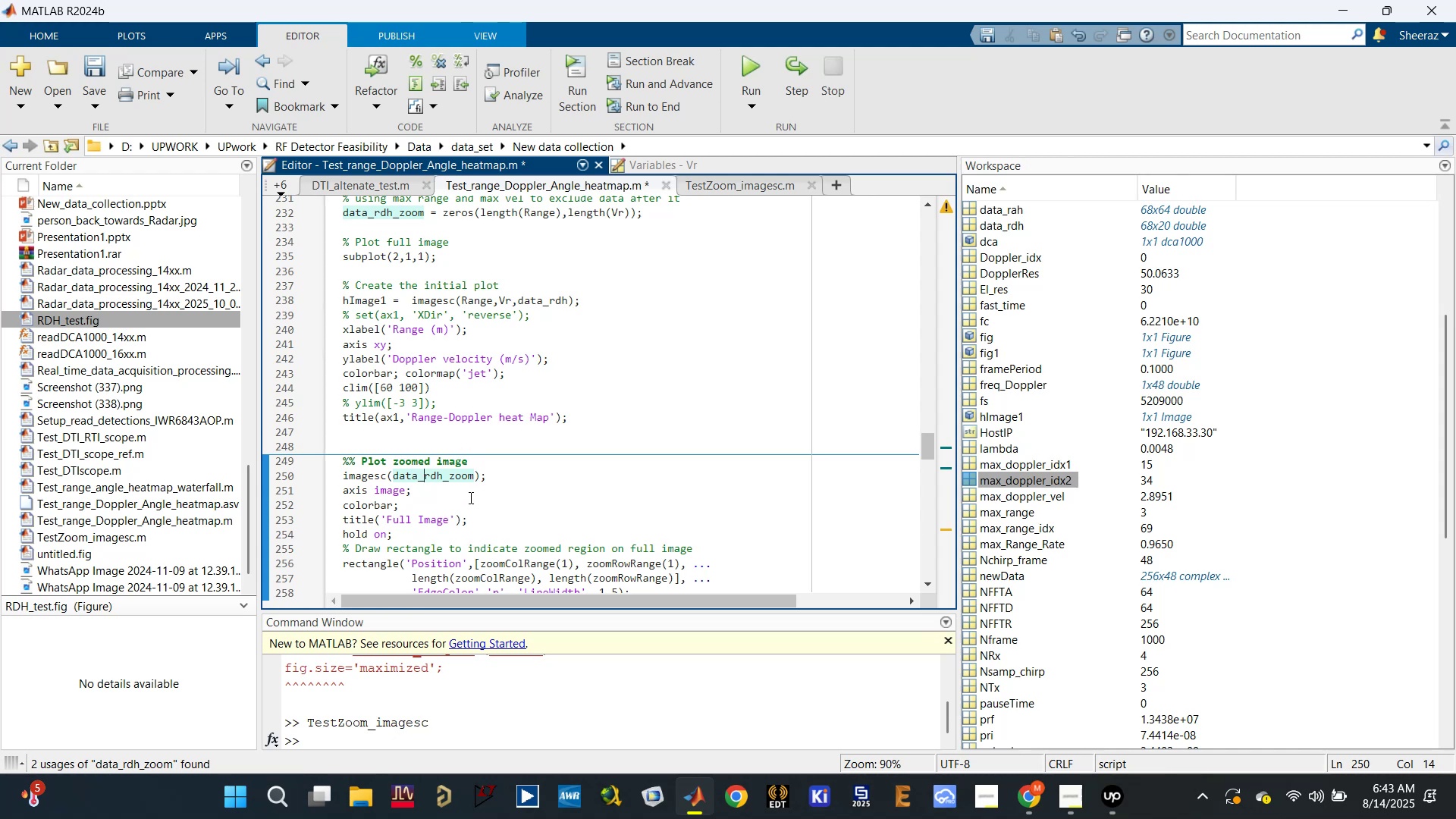 
double_click([450, 479])
 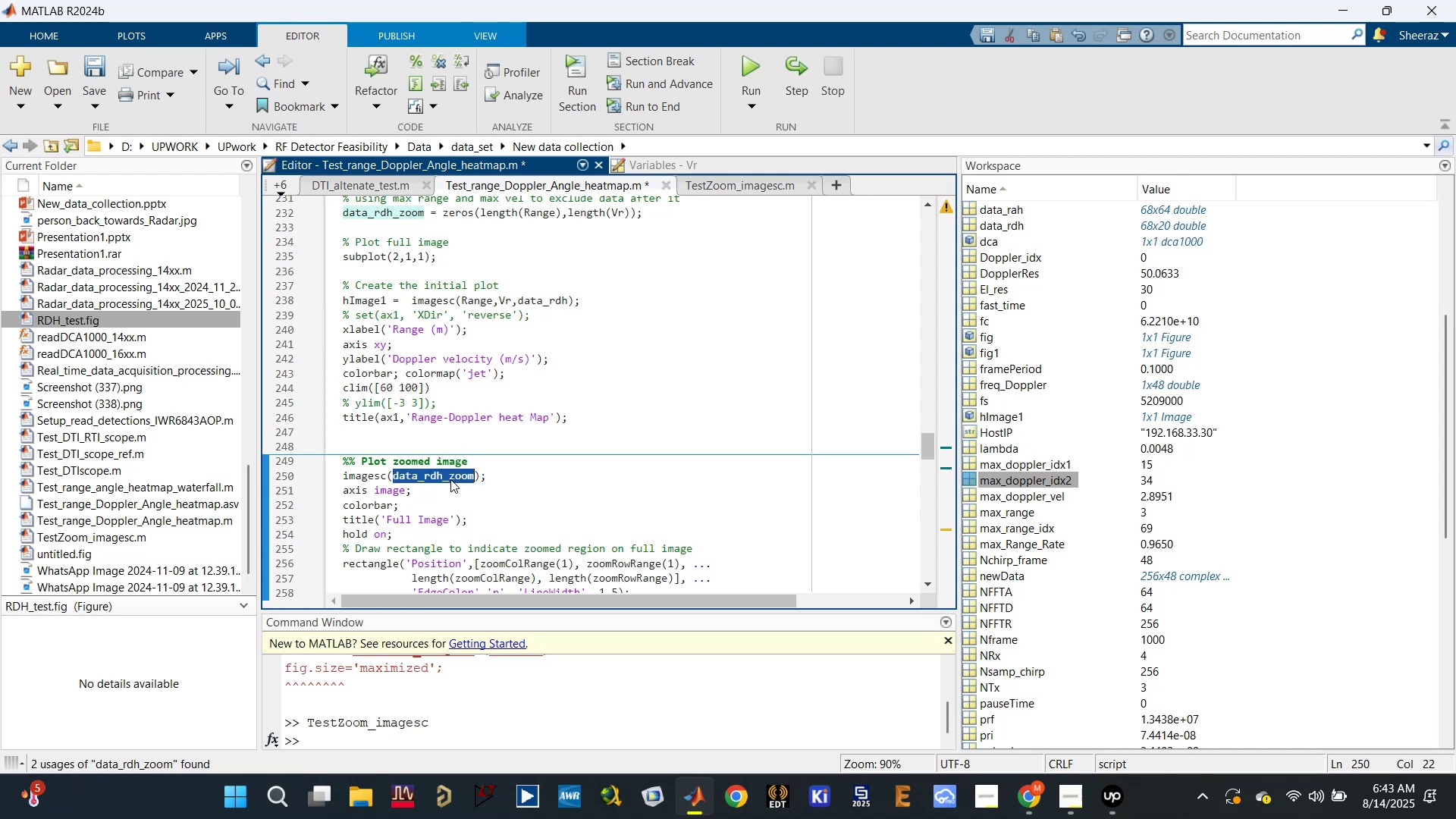 
left_click([450, 479])
 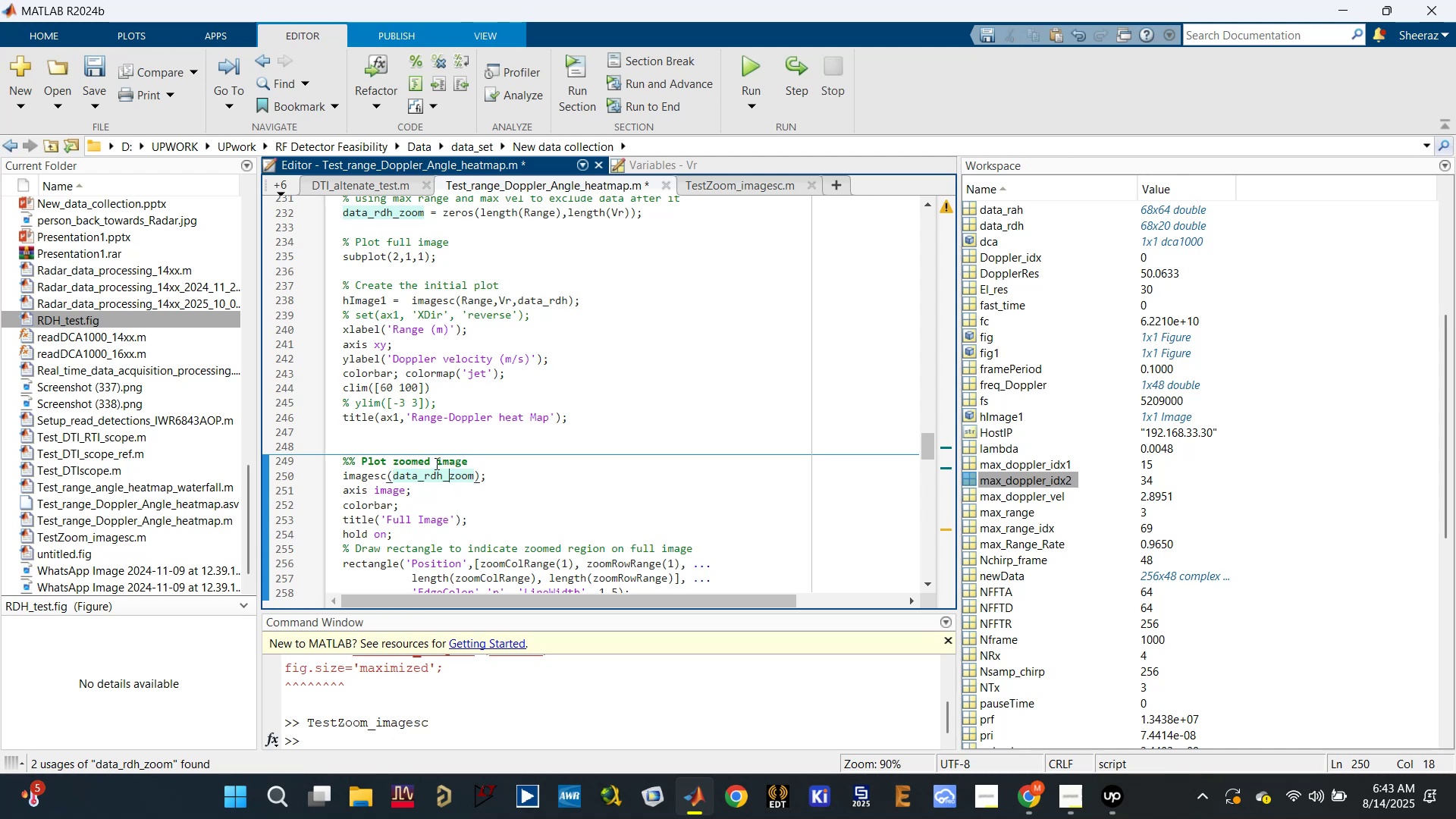 
double_click([435, 463])
 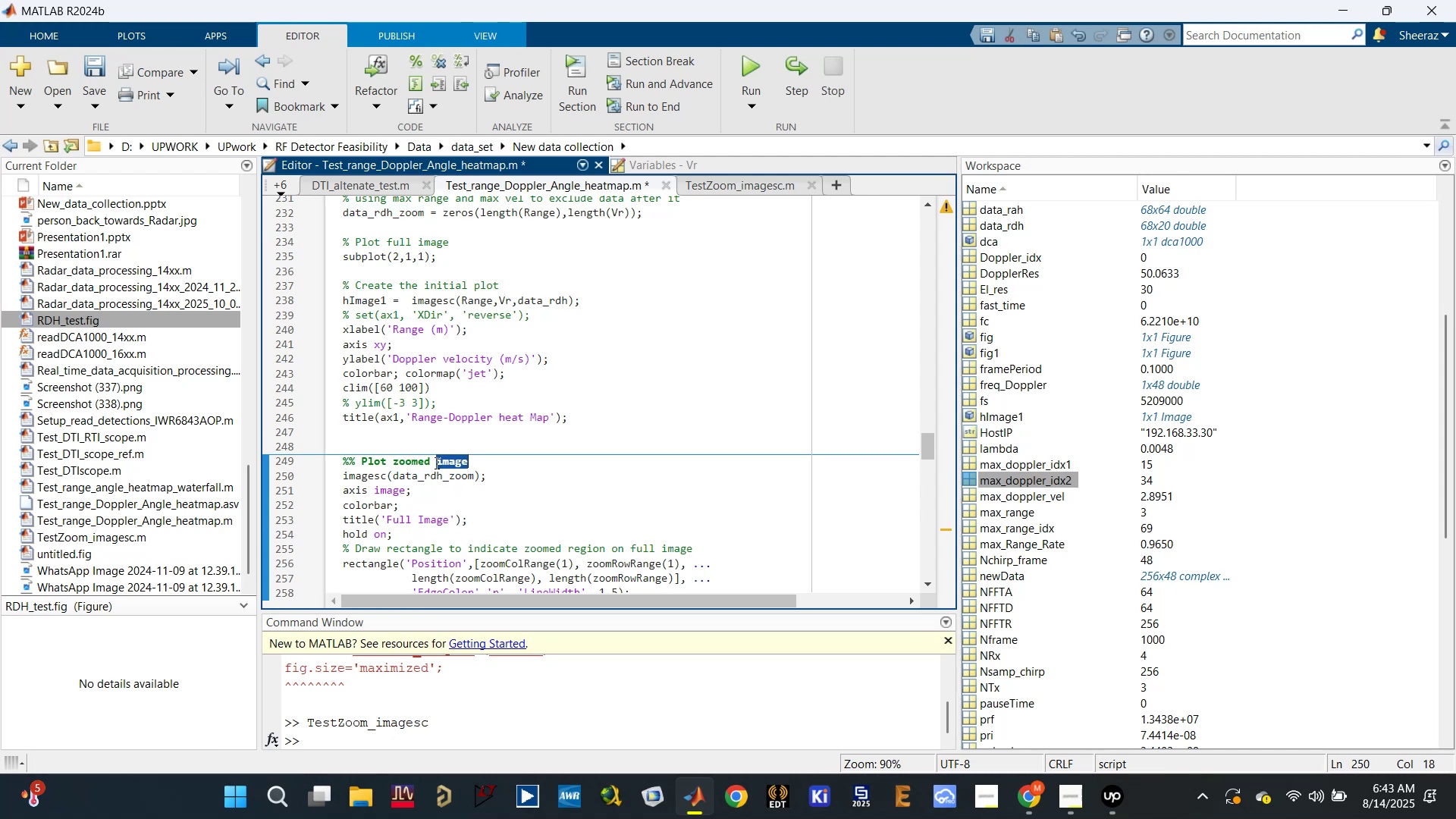 
triple_click([435, 463])
 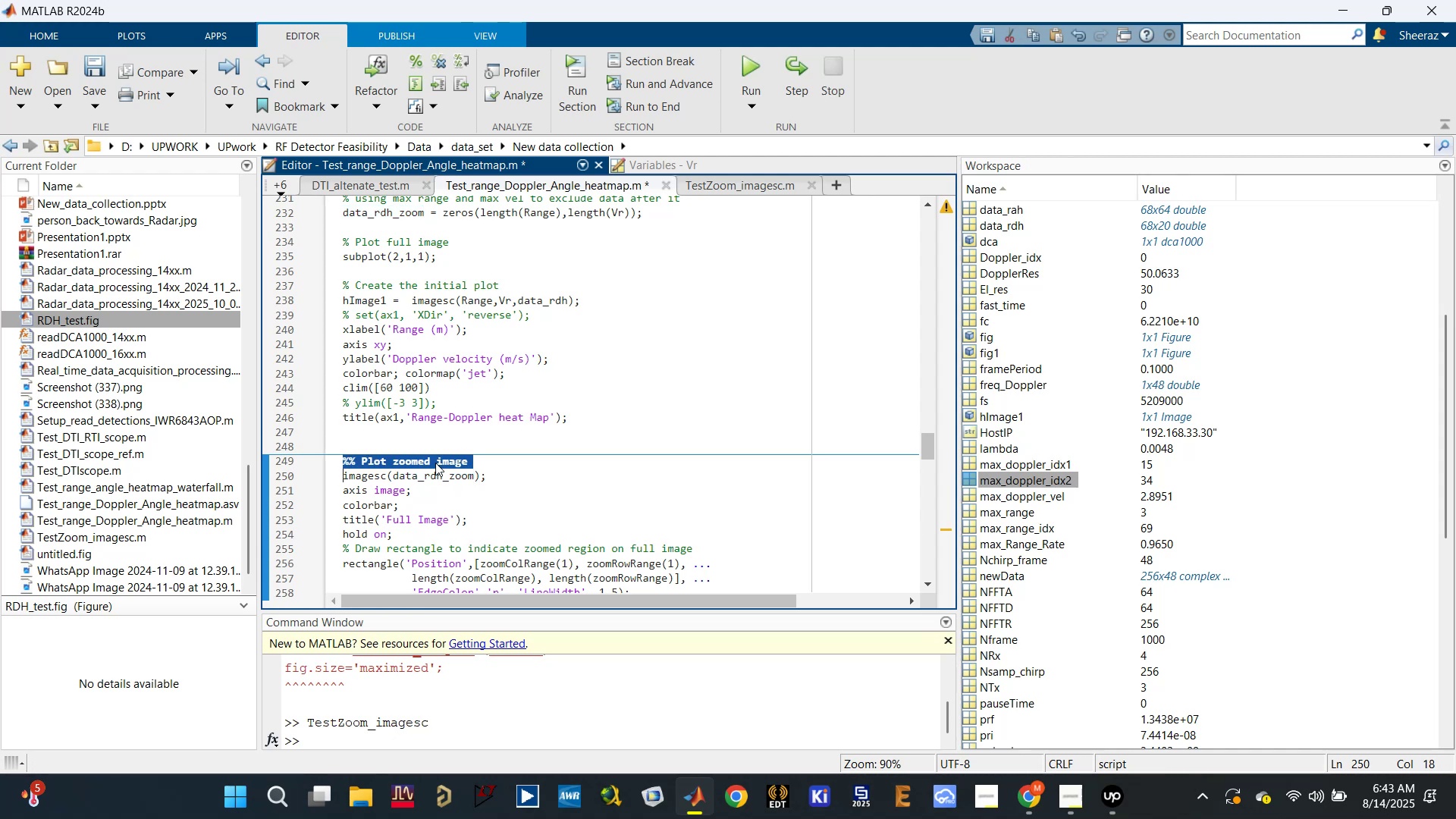 
key(Control+X)
 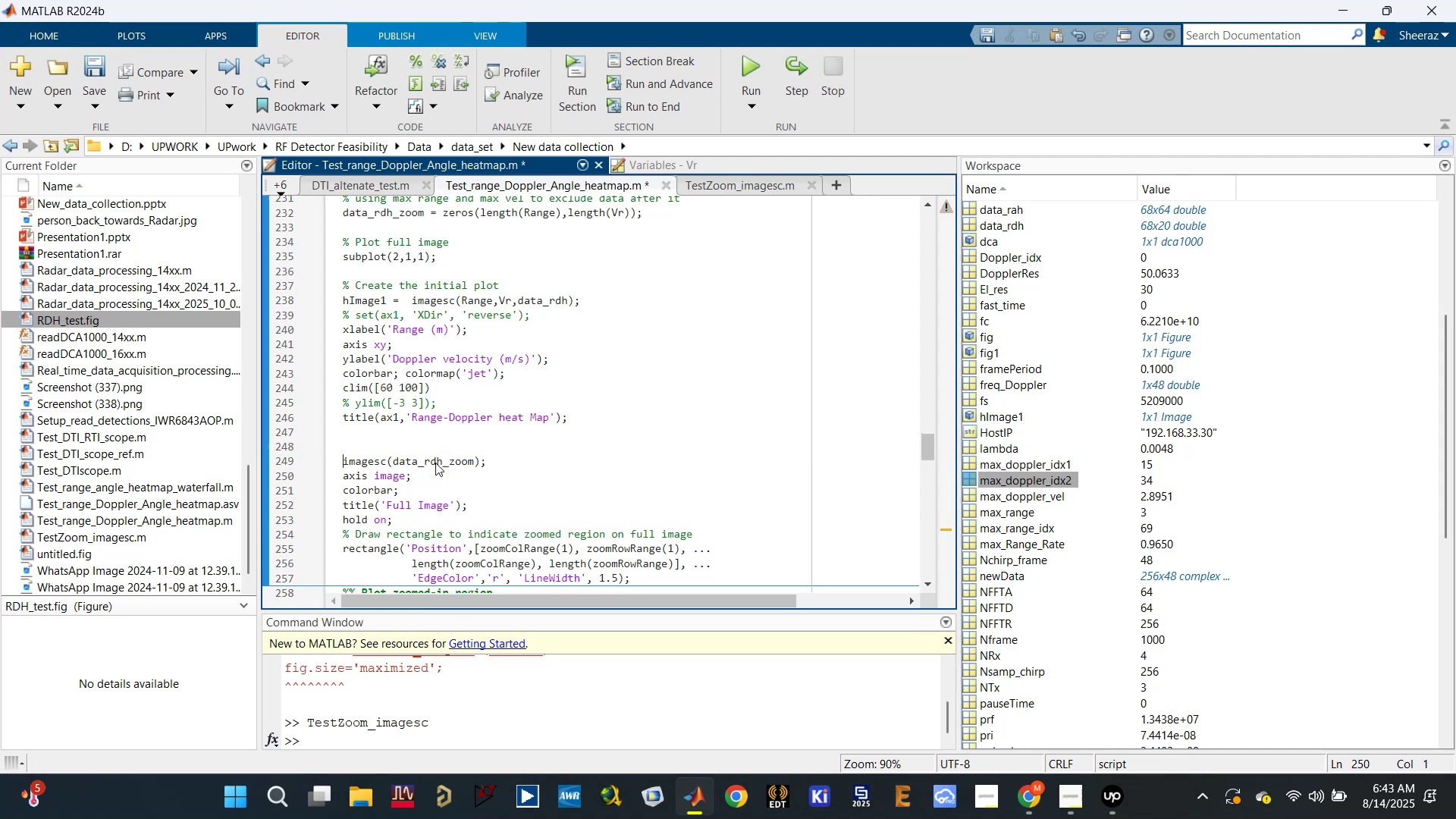 
scroll: coordinate [435, 465], scroll_direction: down, amount: 2.0
 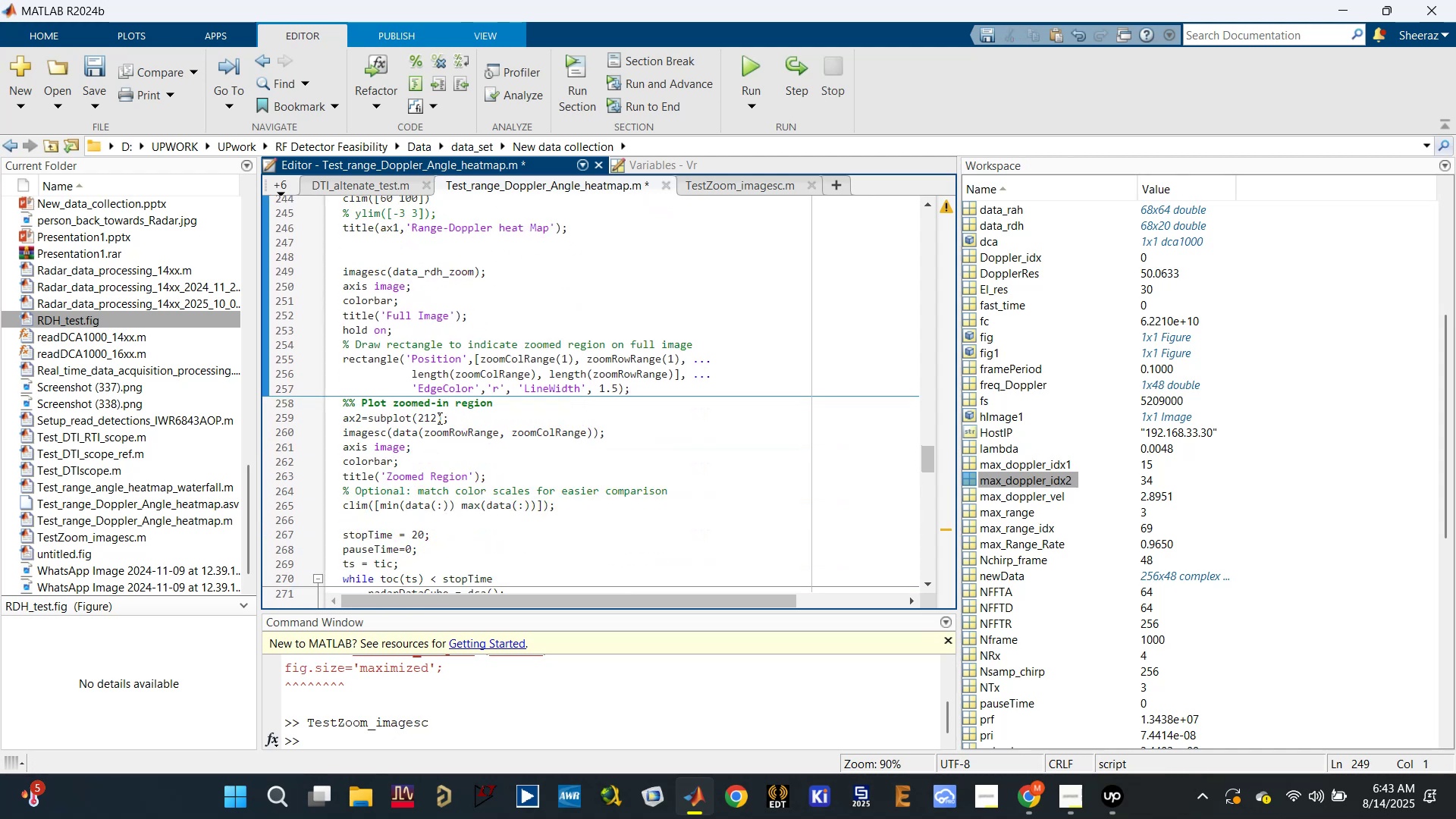 
scroll: coordinate [439, 419], scroll_direction: up, amount: 1.0
 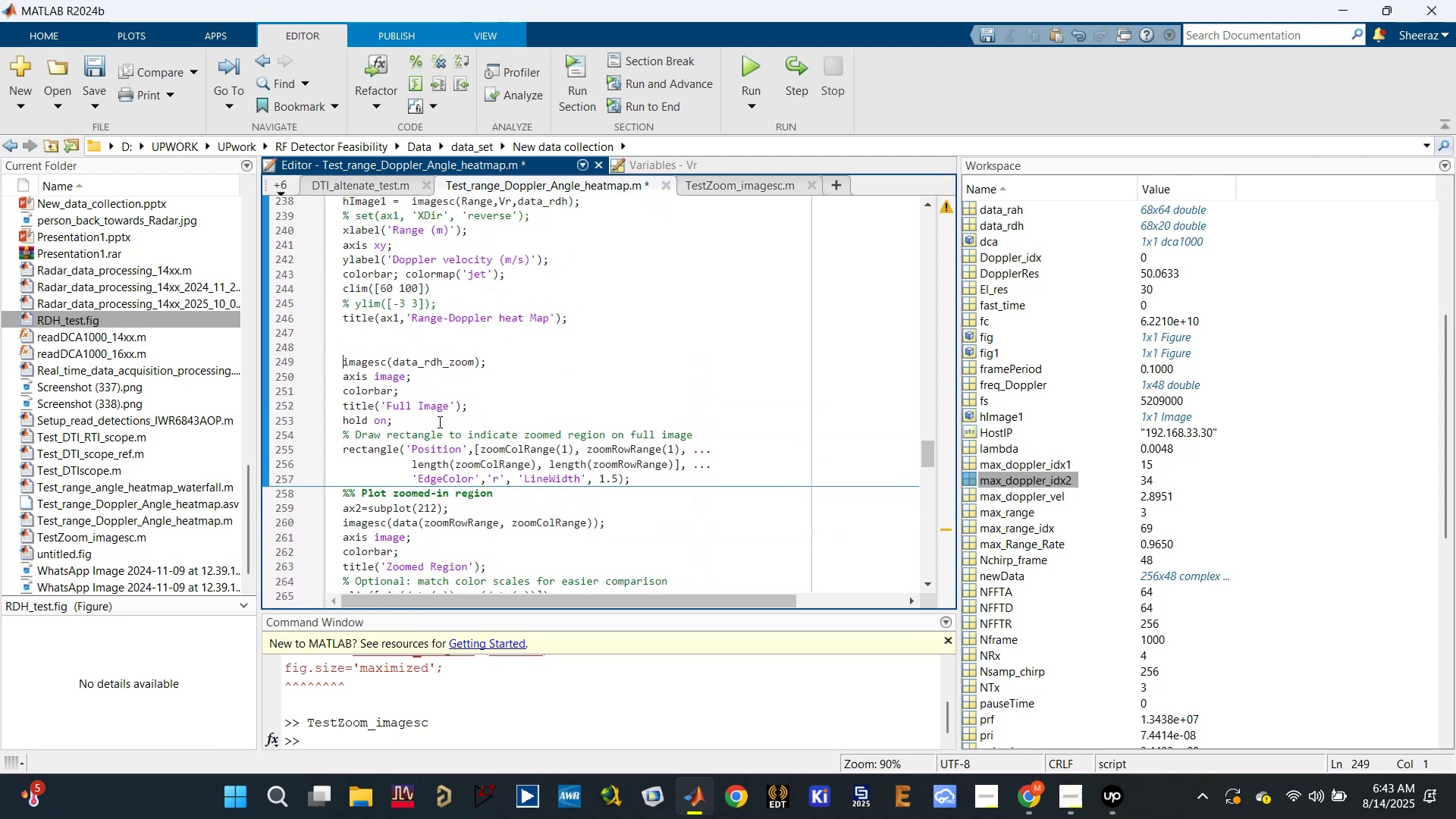 
key(Control+S)
 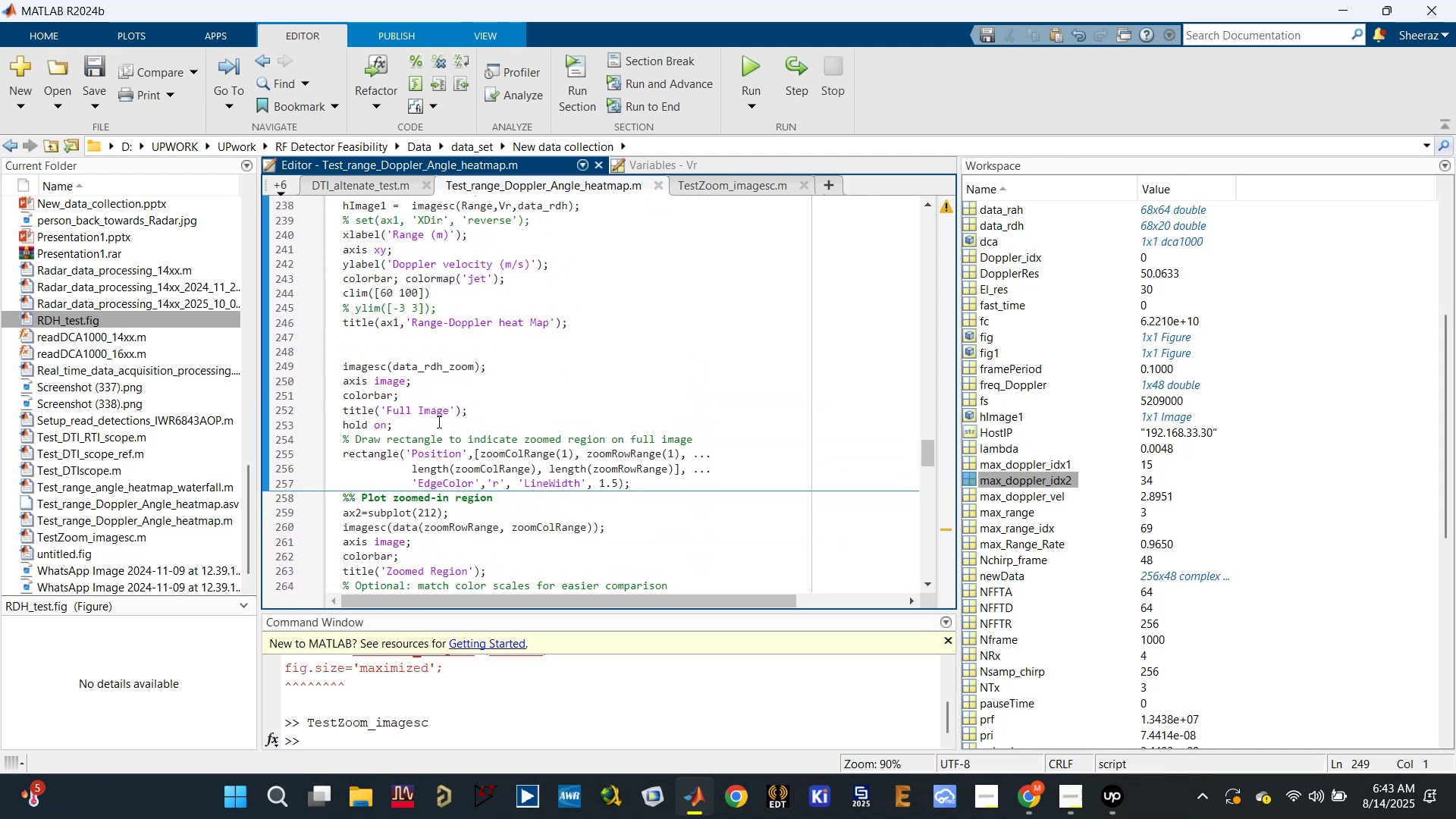 
key(Backspace)
 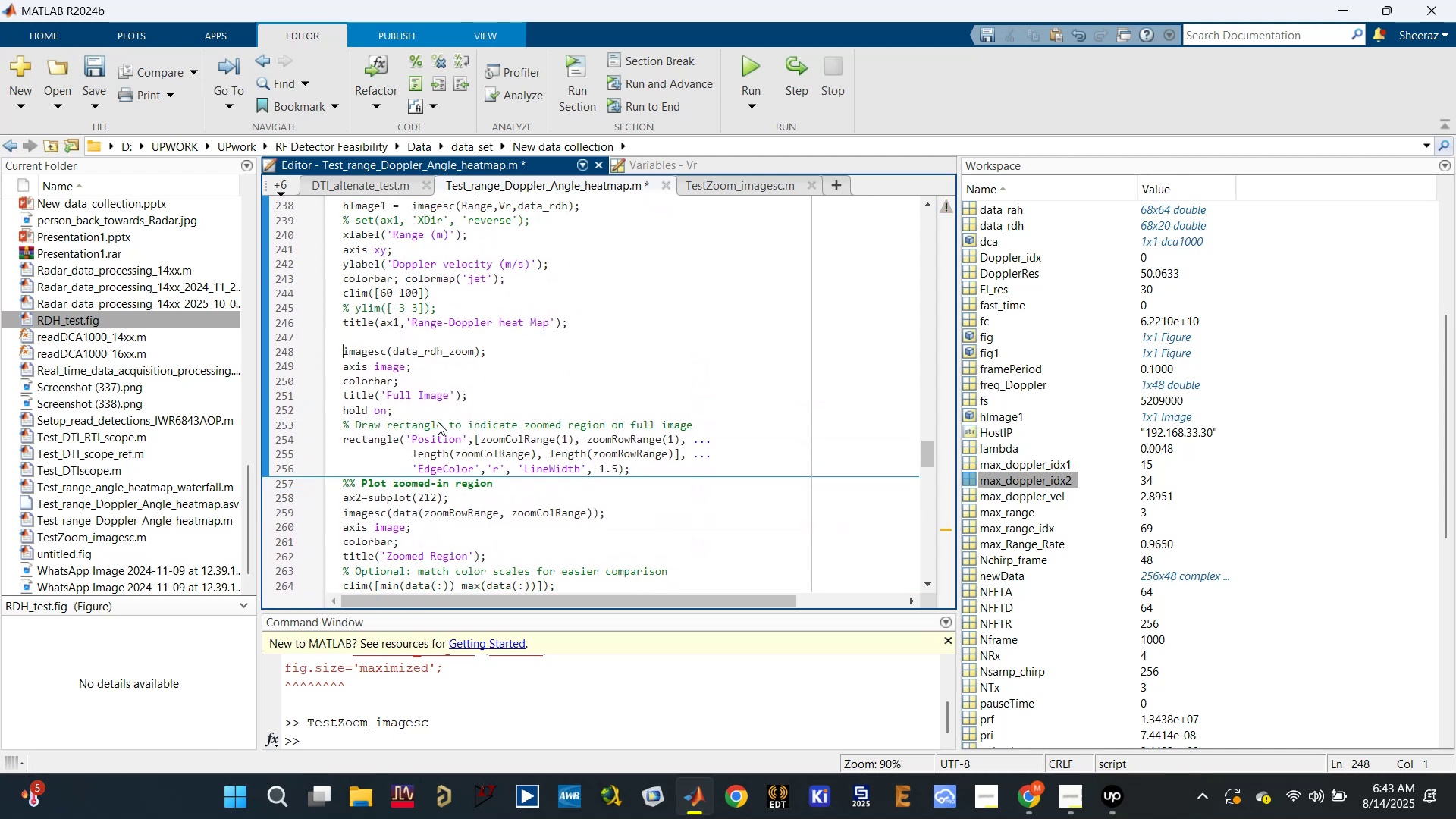 
scroll: coordinate [438, 422], scroll_direction: up, amount: 2.0
 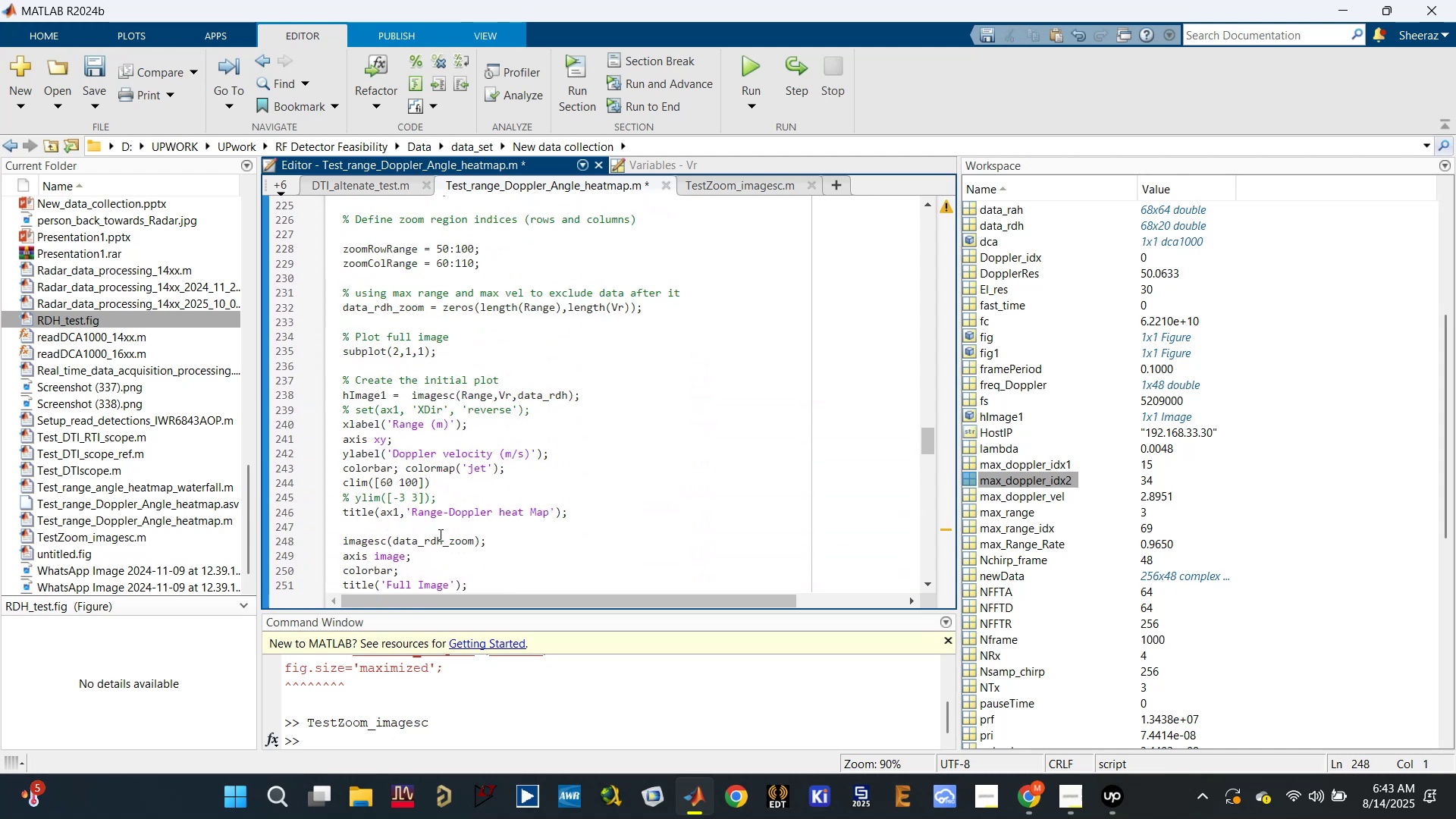 
double_click([436, 539])
 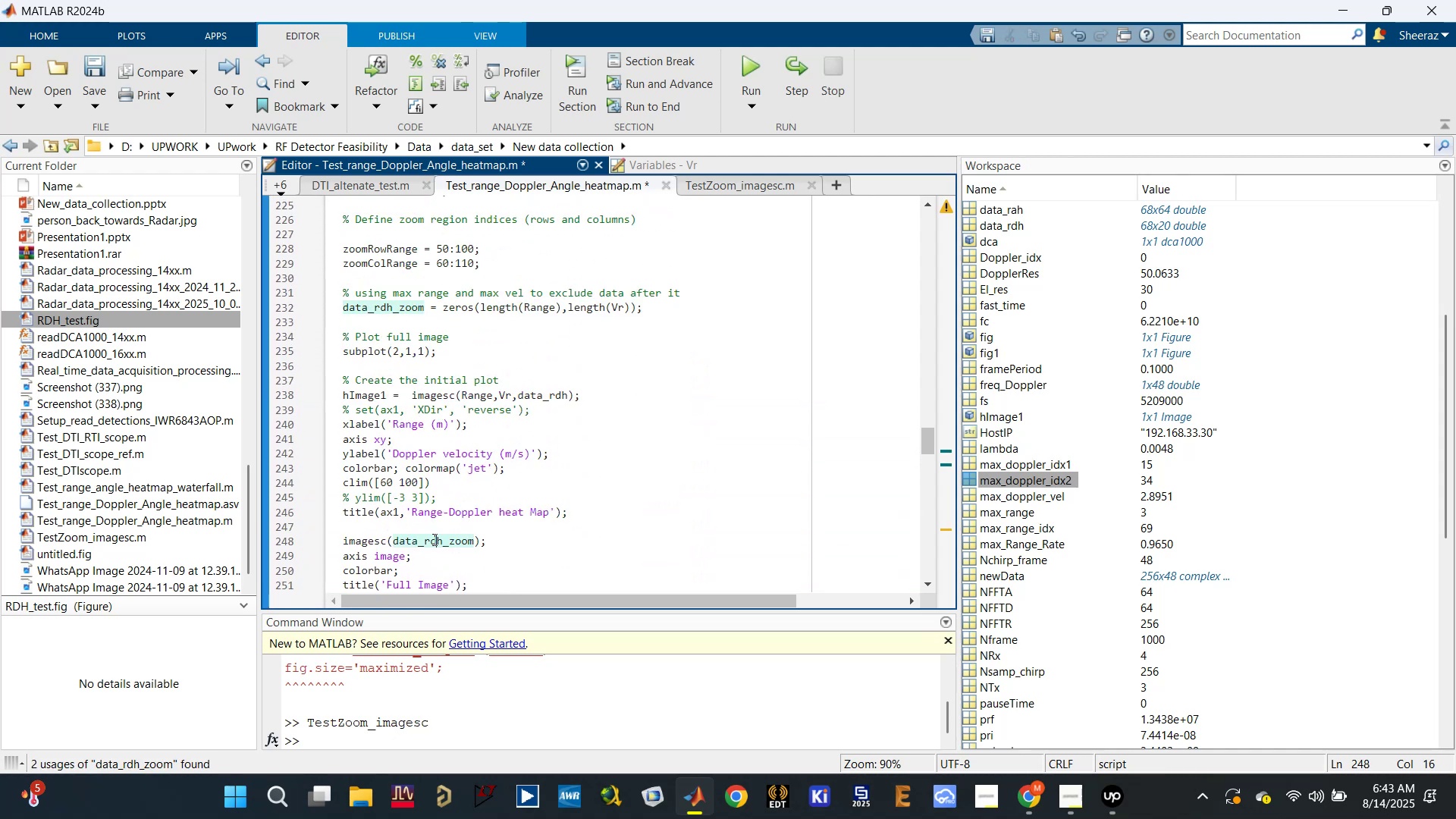 
triple_click([431, 539])
 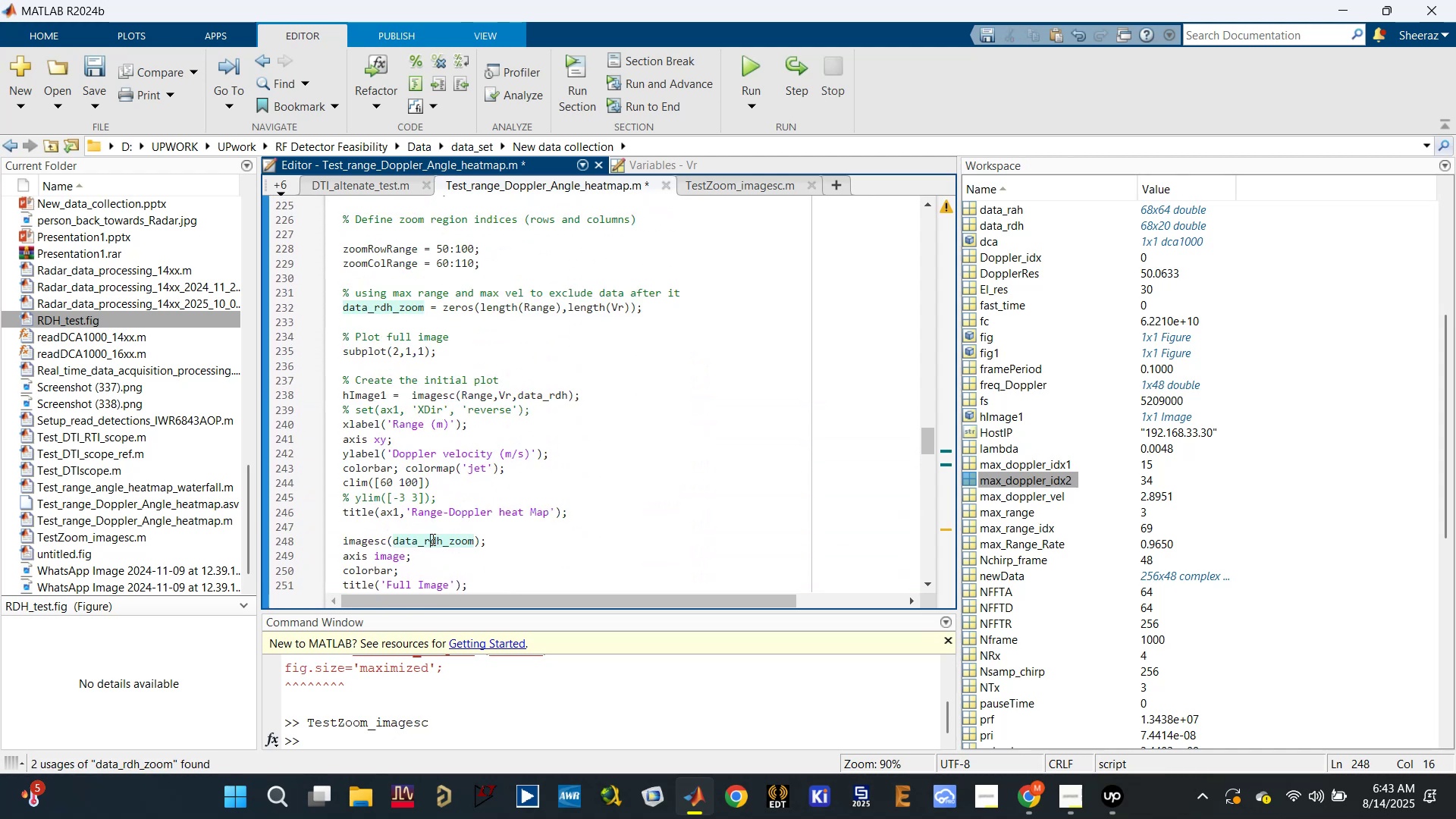 
triple_click([431, 539])
 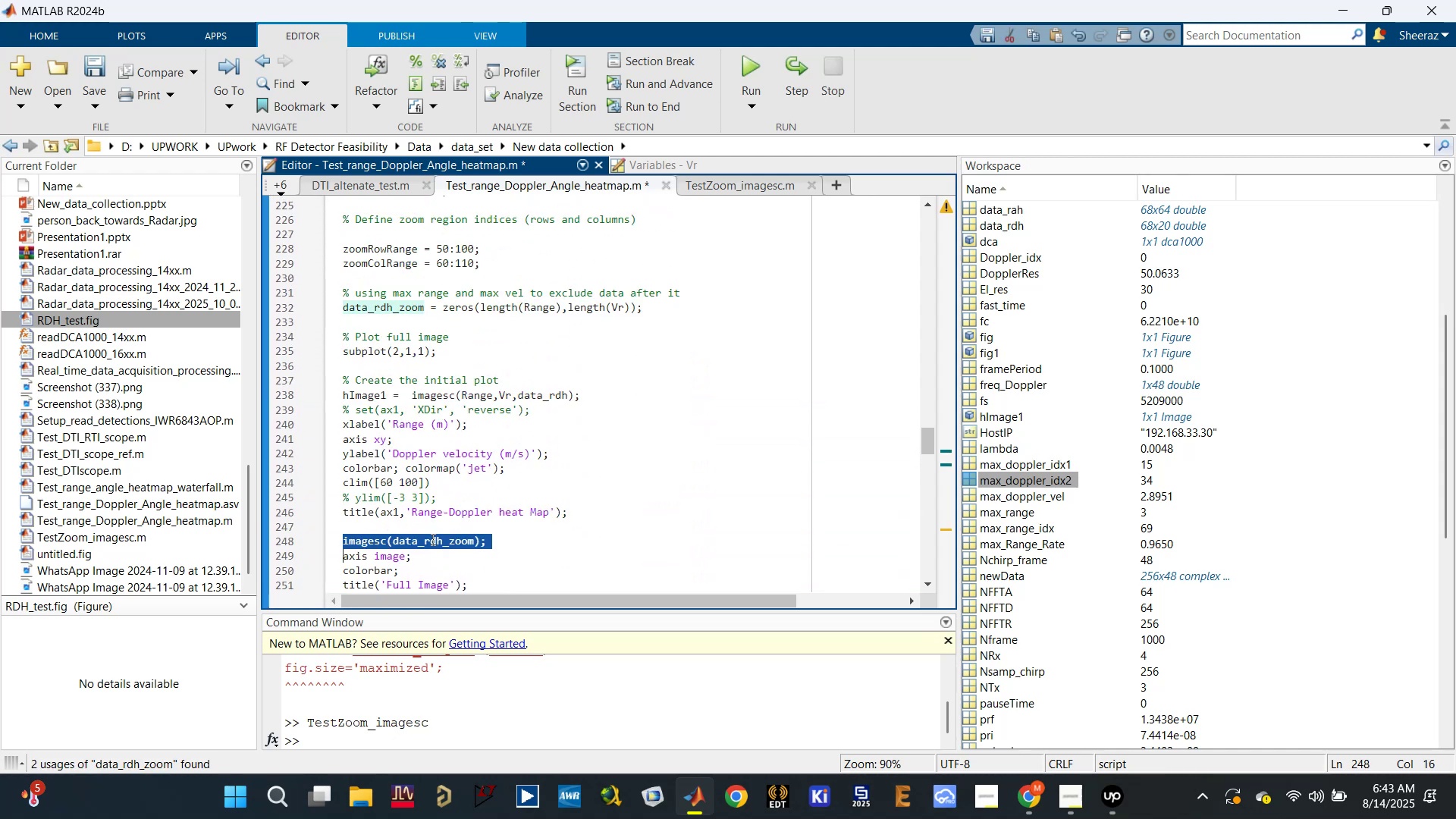 
triple_click([431, 539])
 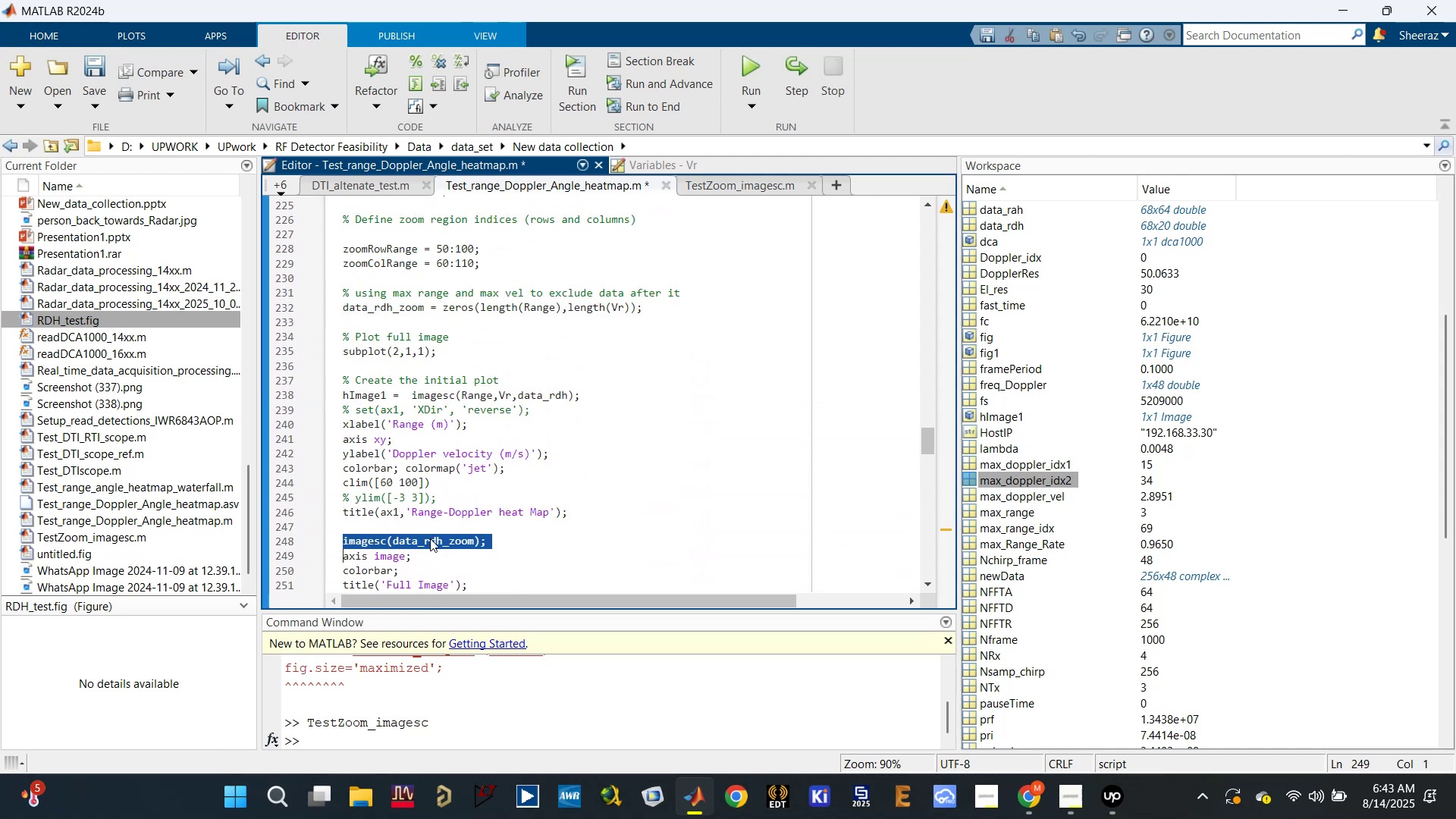 
key(Backspace)
 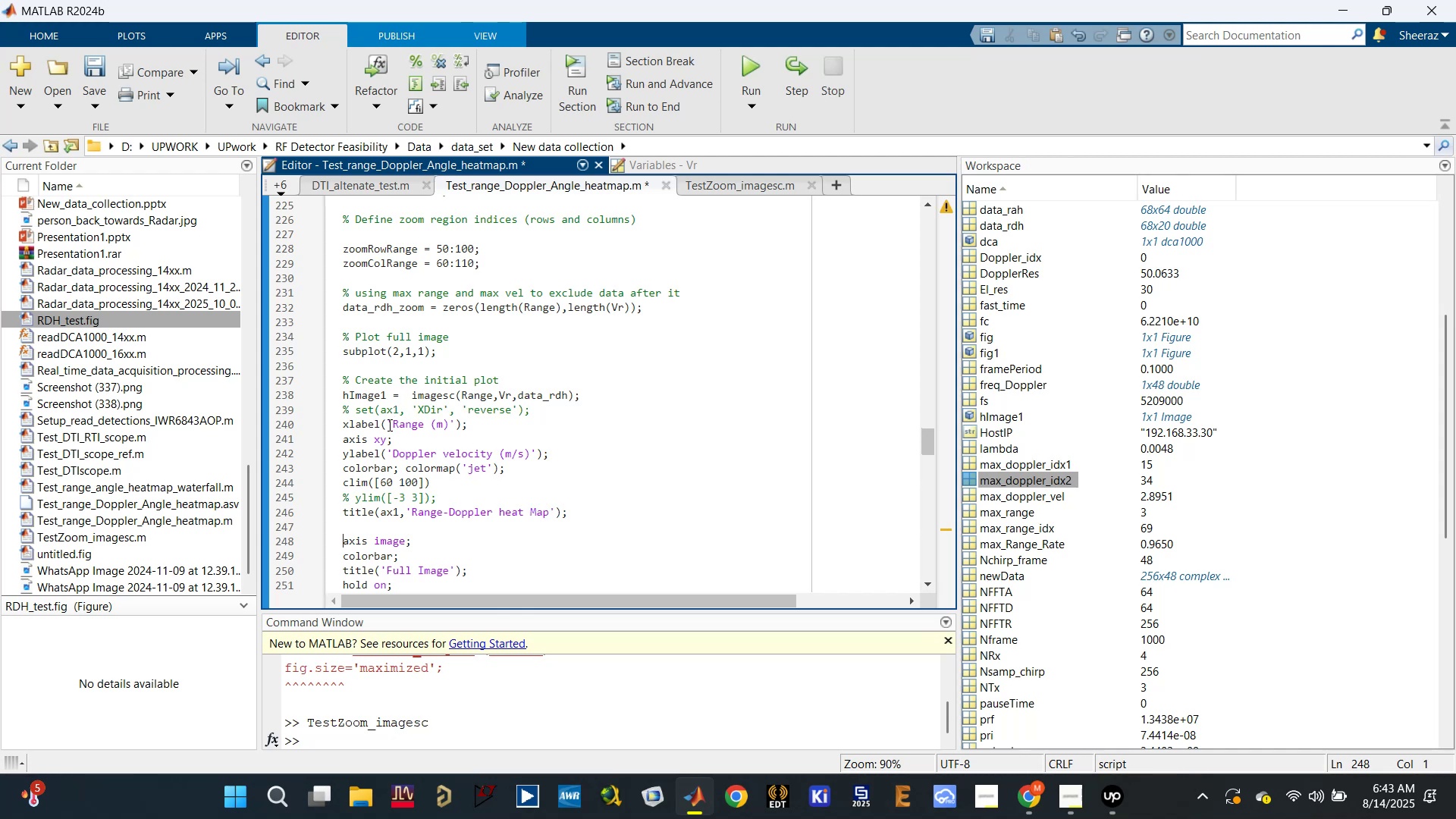 
left_click([381, 439])
 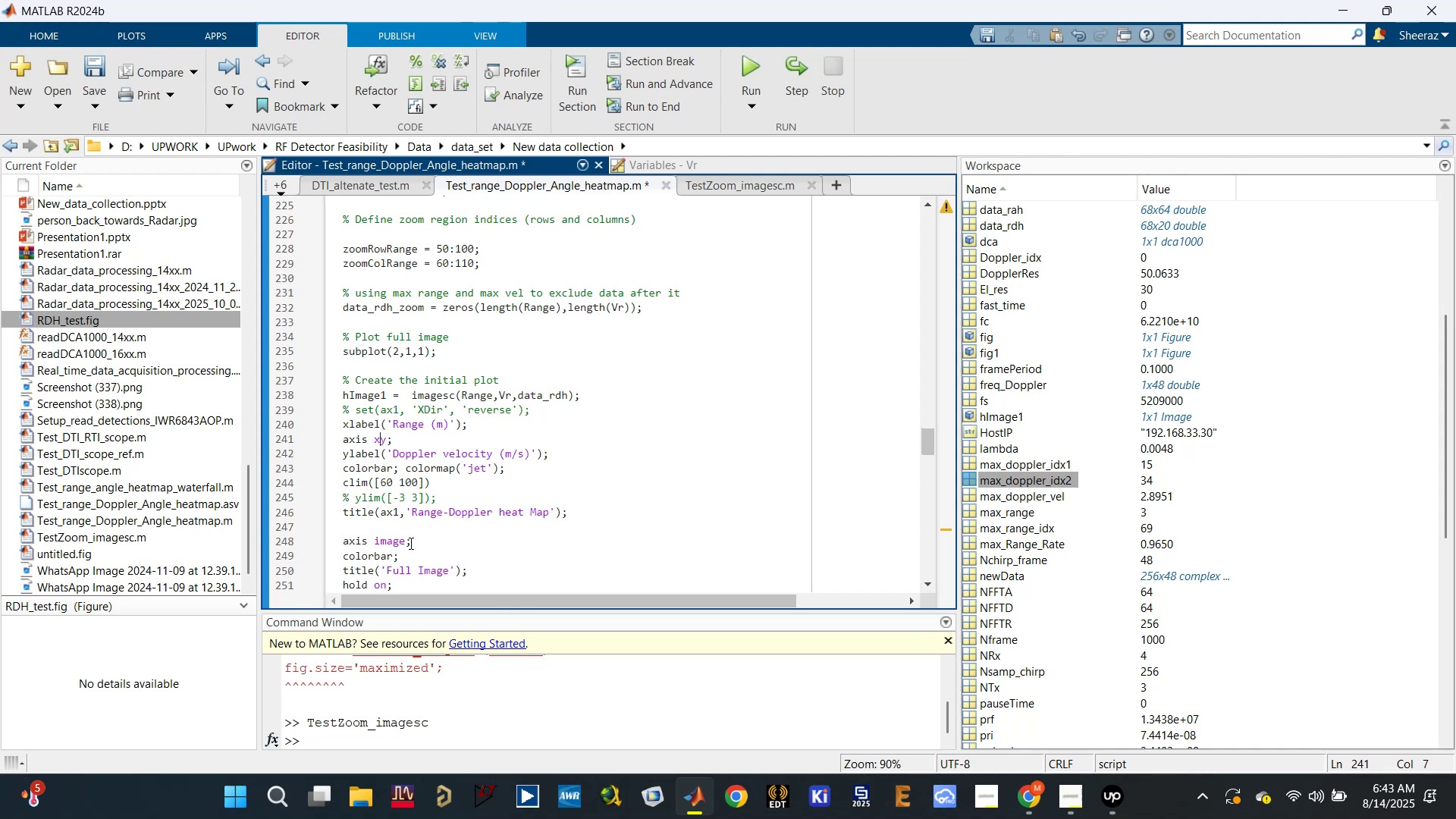 
left_click_drag(start_coordinate=[414, 542], to_coordinate=[312, 532])
 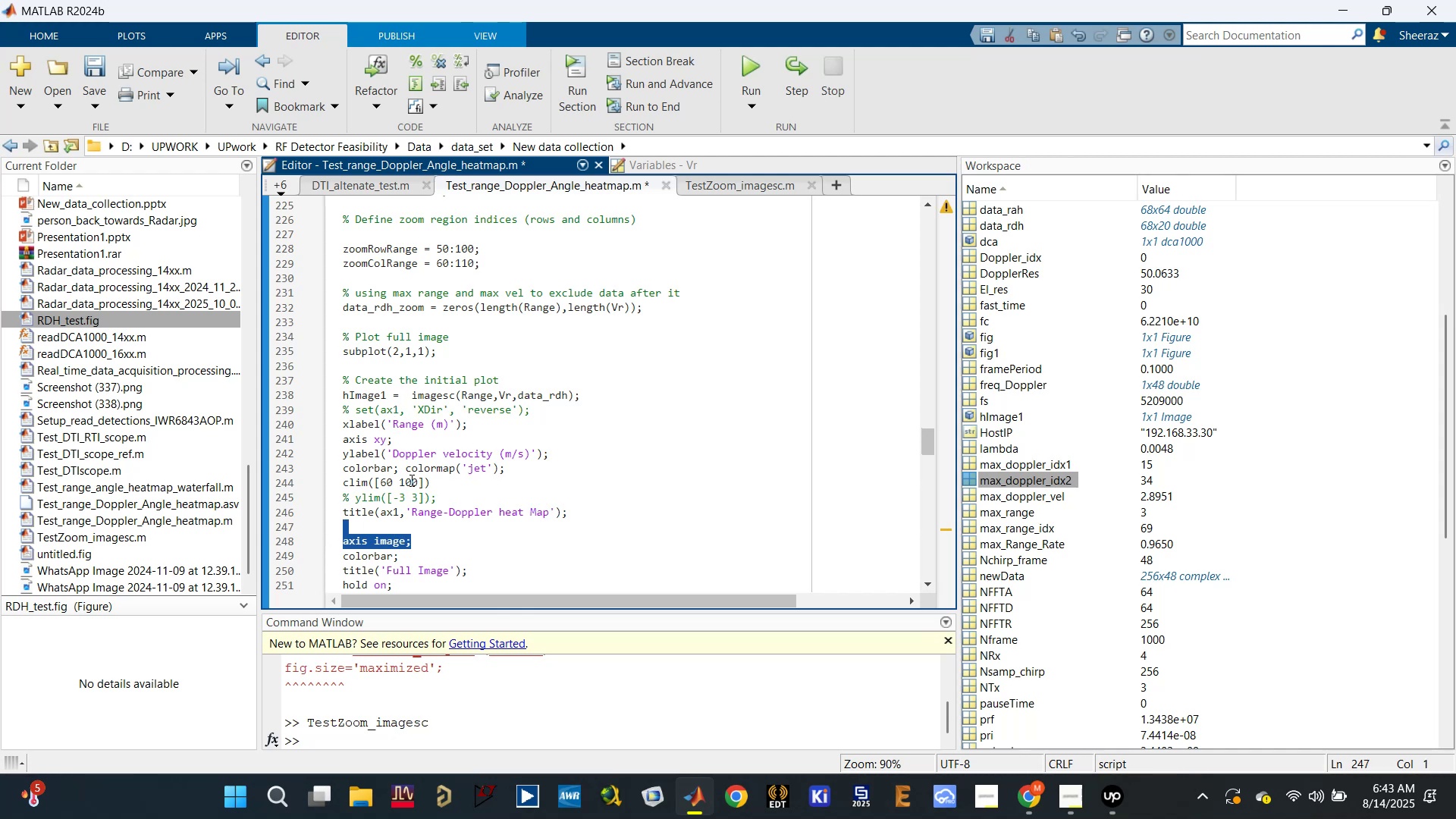 
scroll: coordinate [440, 468], scroll_direction: down, amount: 1.0
 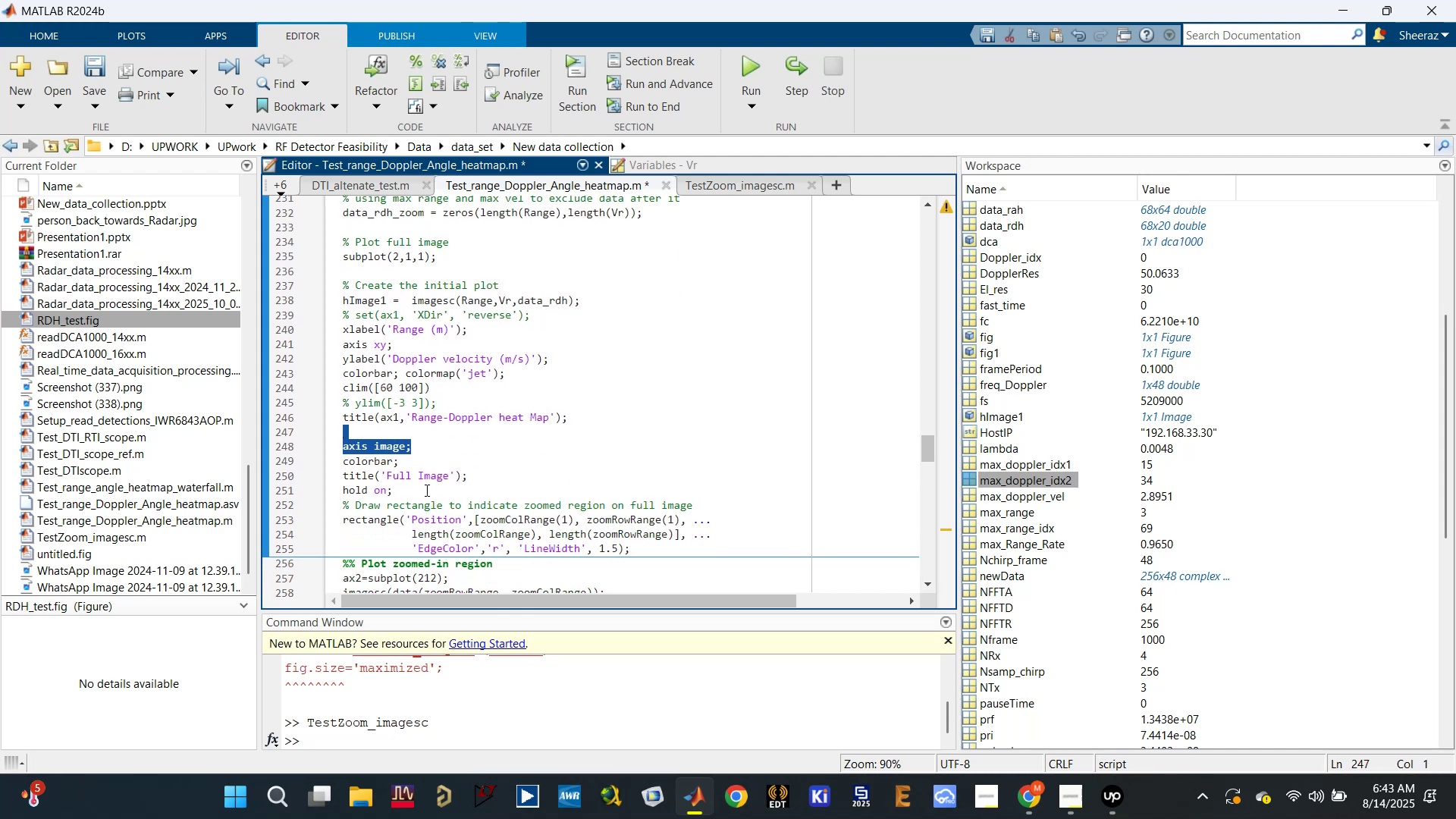 
left_click_drag(start_coordinate=[439, 459], to_coordinate=[341, 439])
 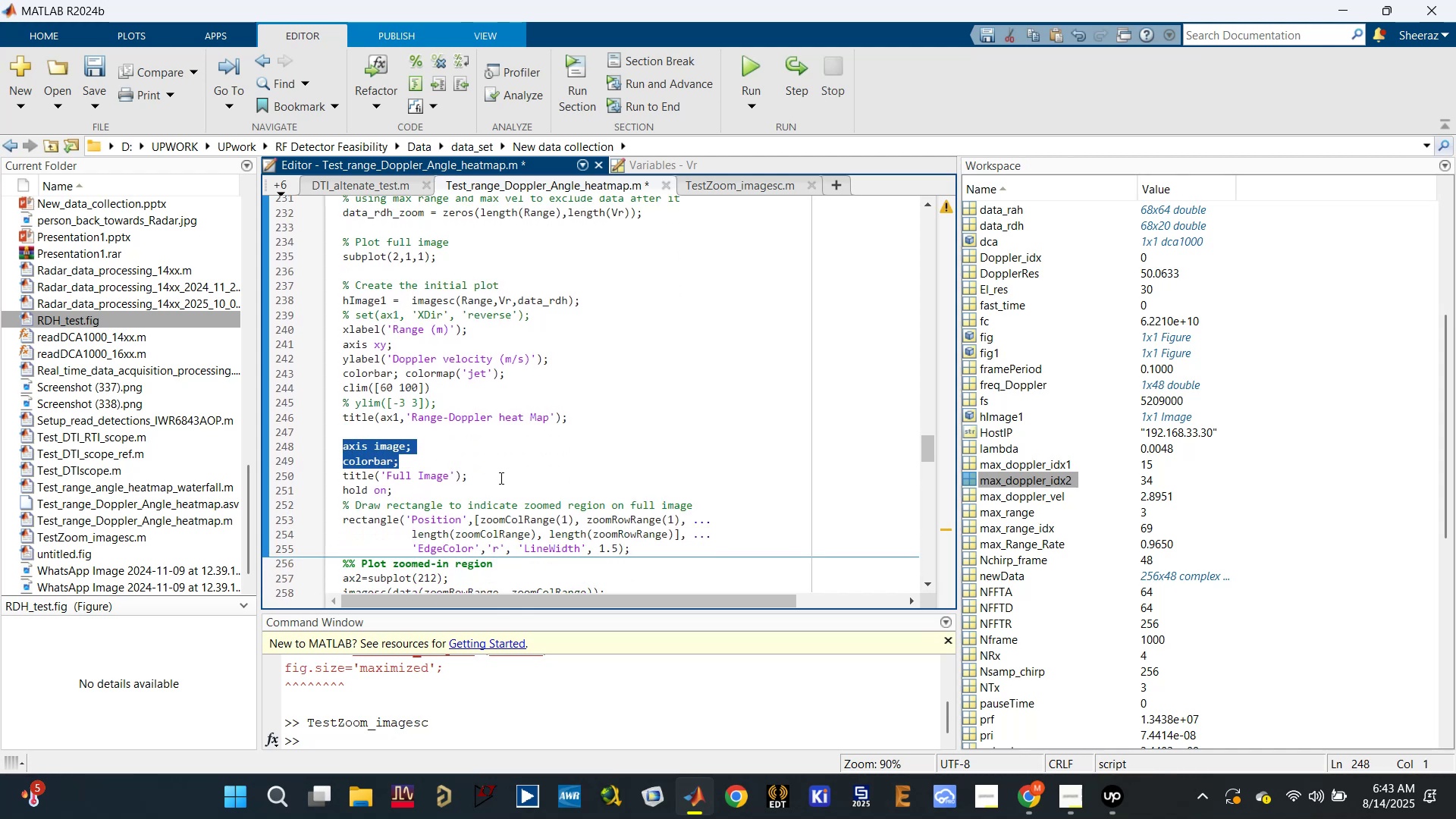 
left_click_drag(start_coordinate=[498, 479], to_coordinate=[334, 436])
 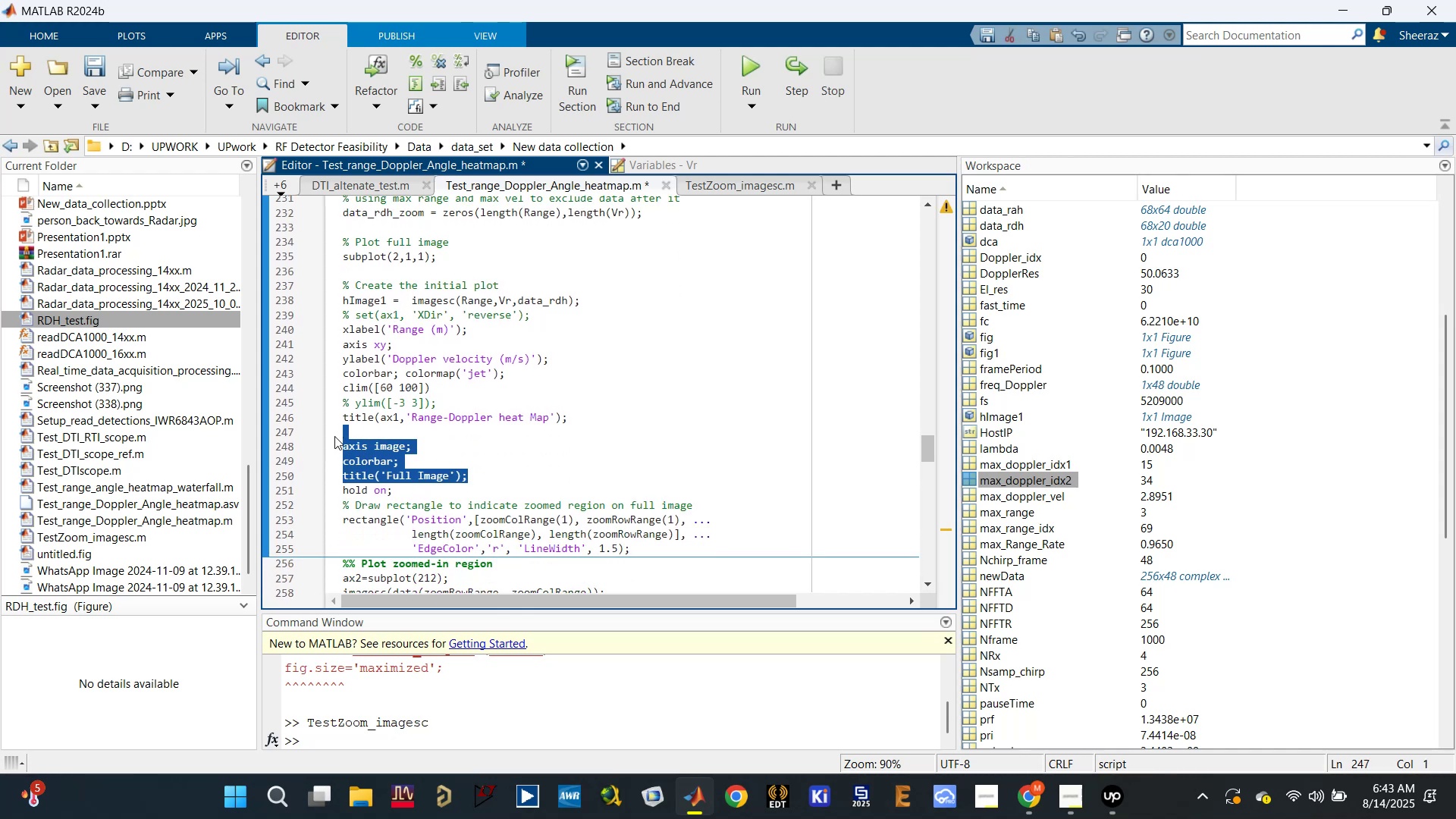 
key(Backspace)
 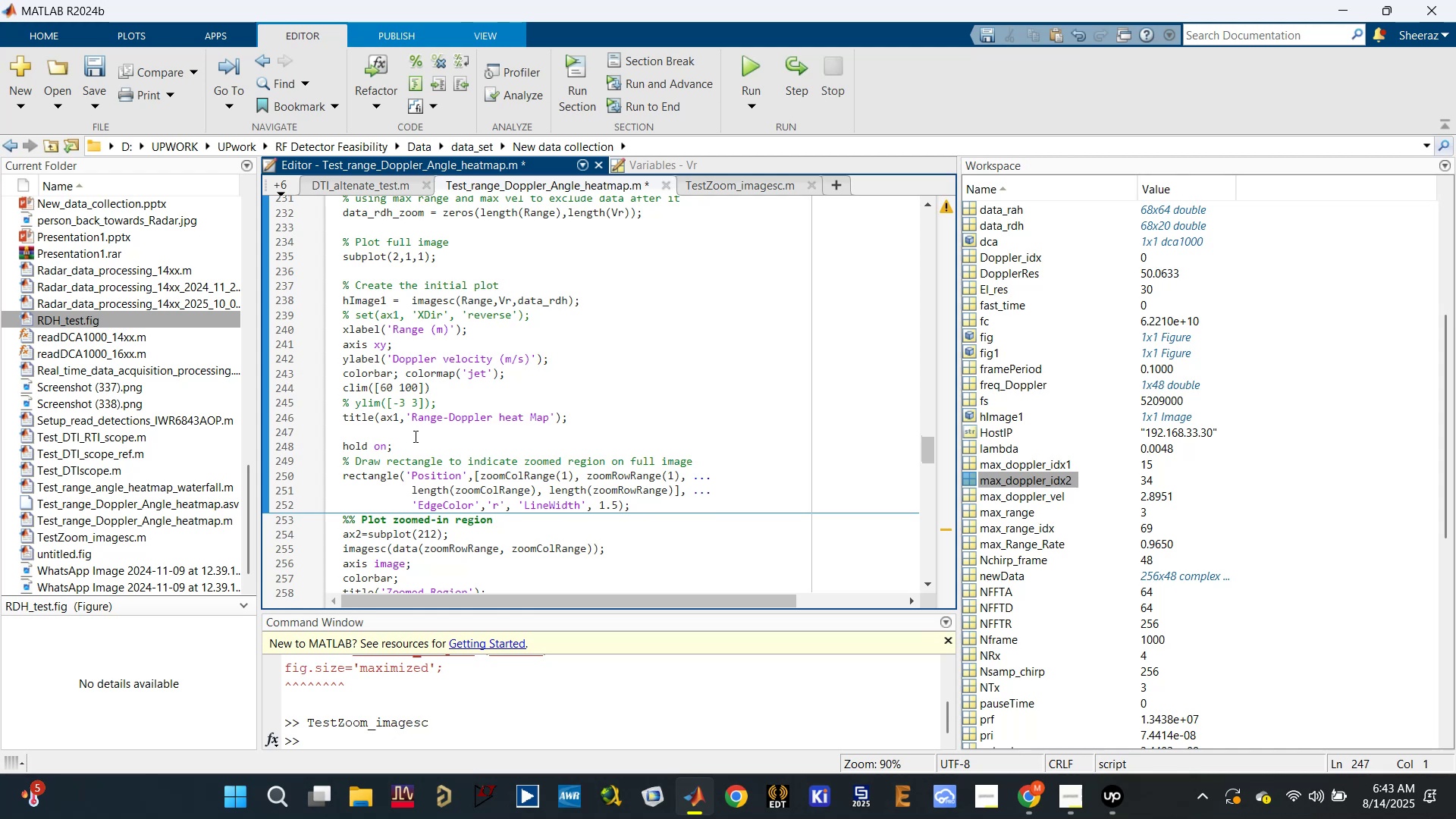 
left_click([410, 434])
 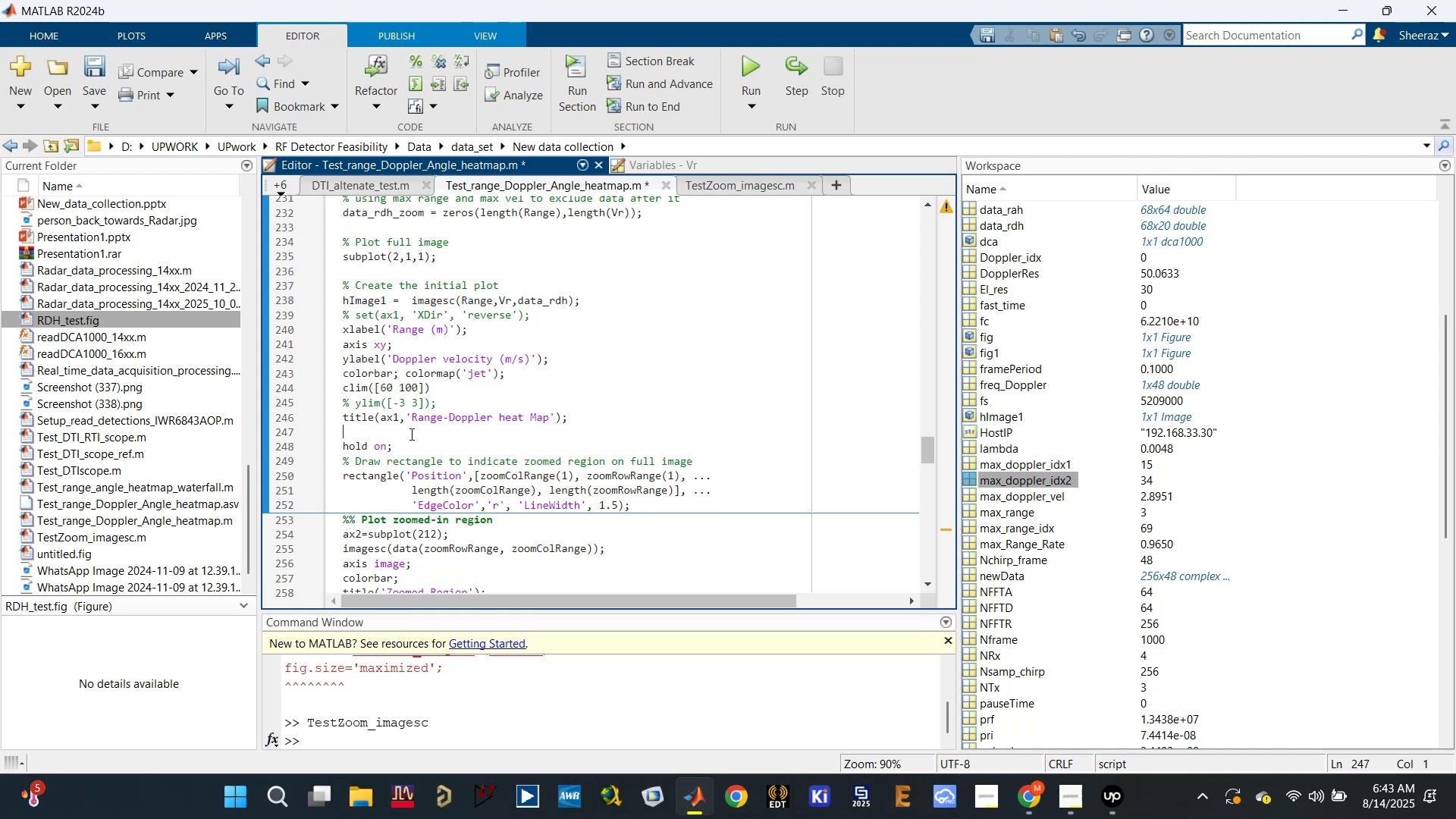 
key(Backspace)
 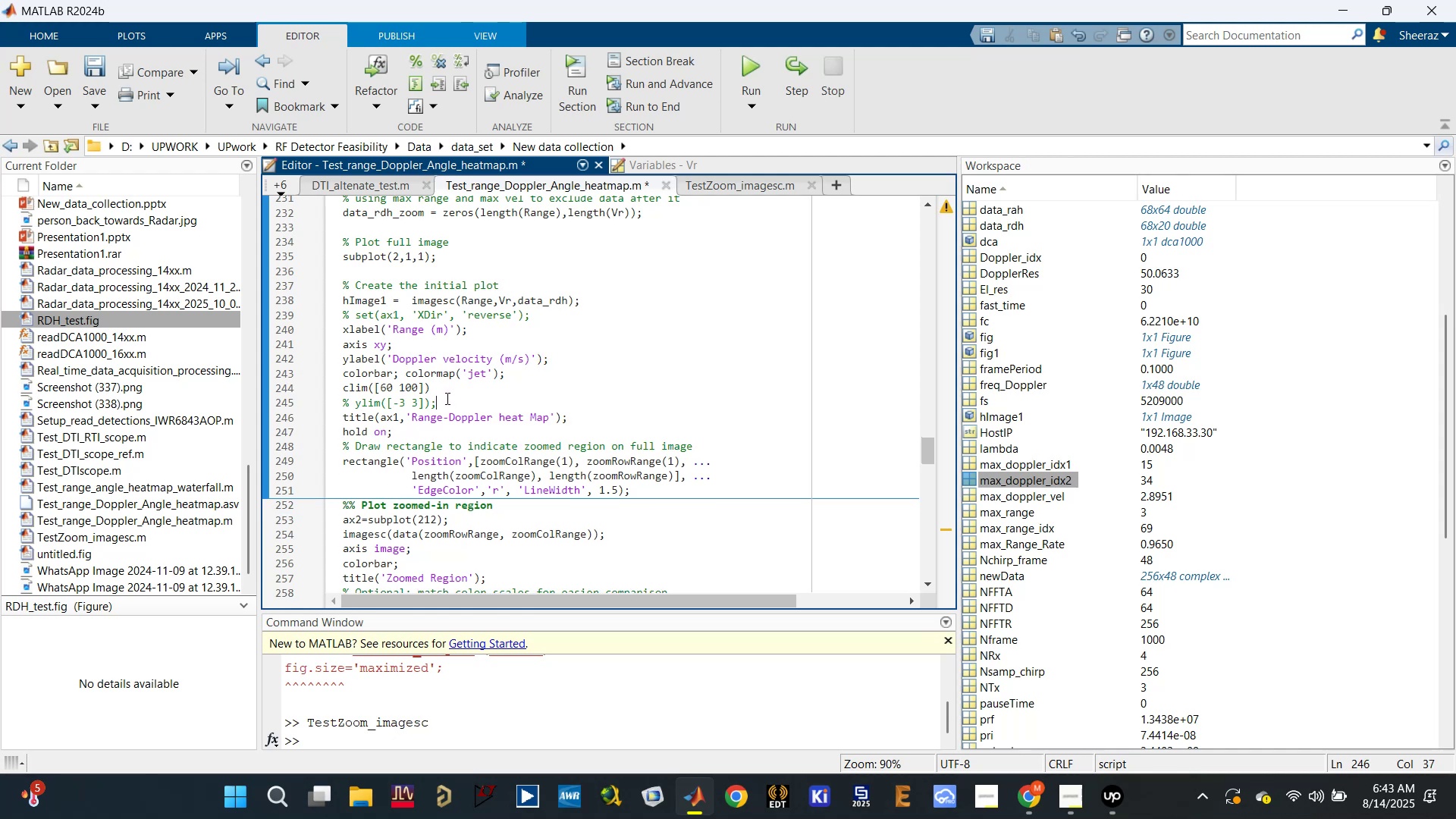 
double_click([445, 384])
 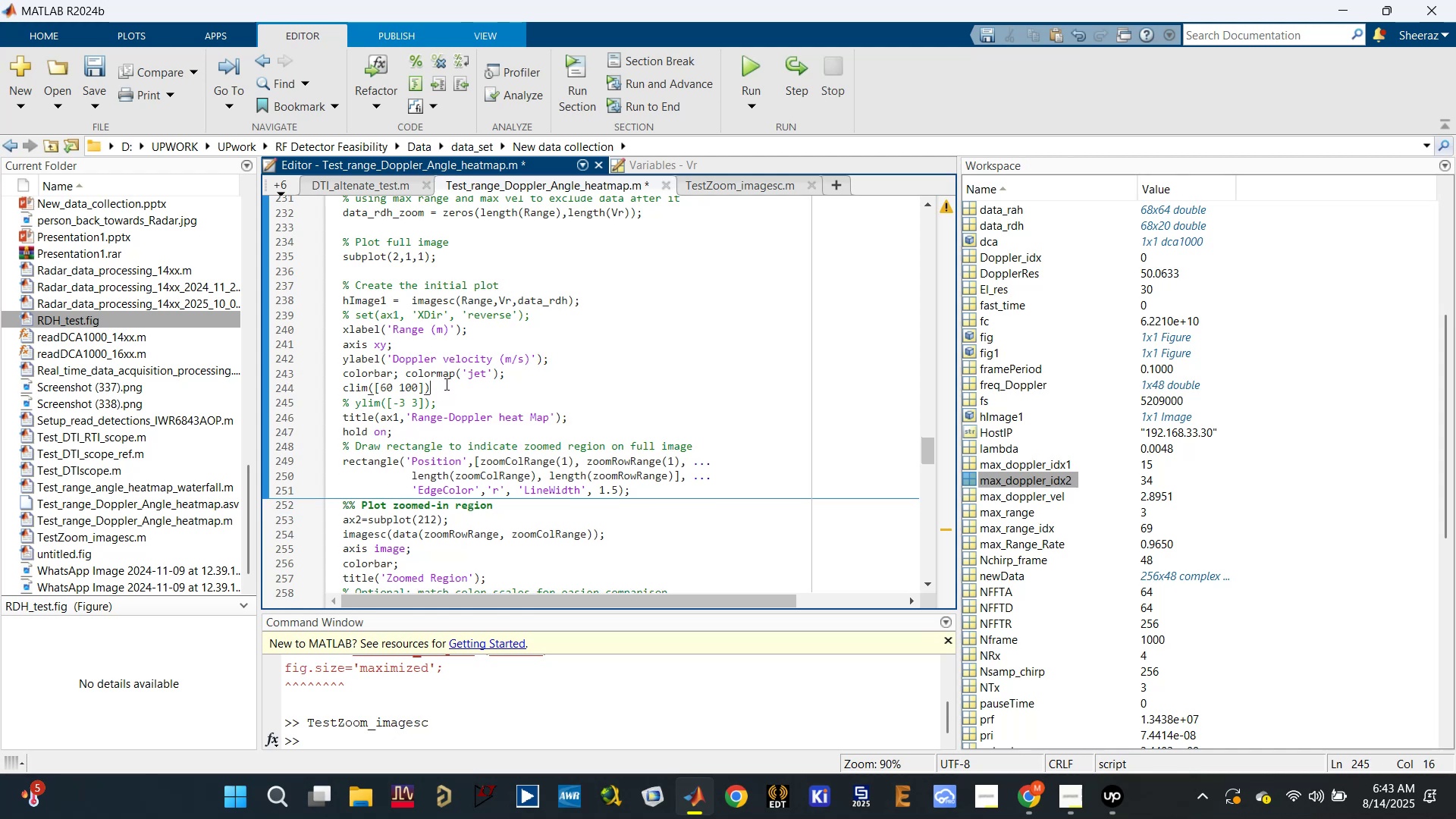 
key(Control+ControlLeft)
 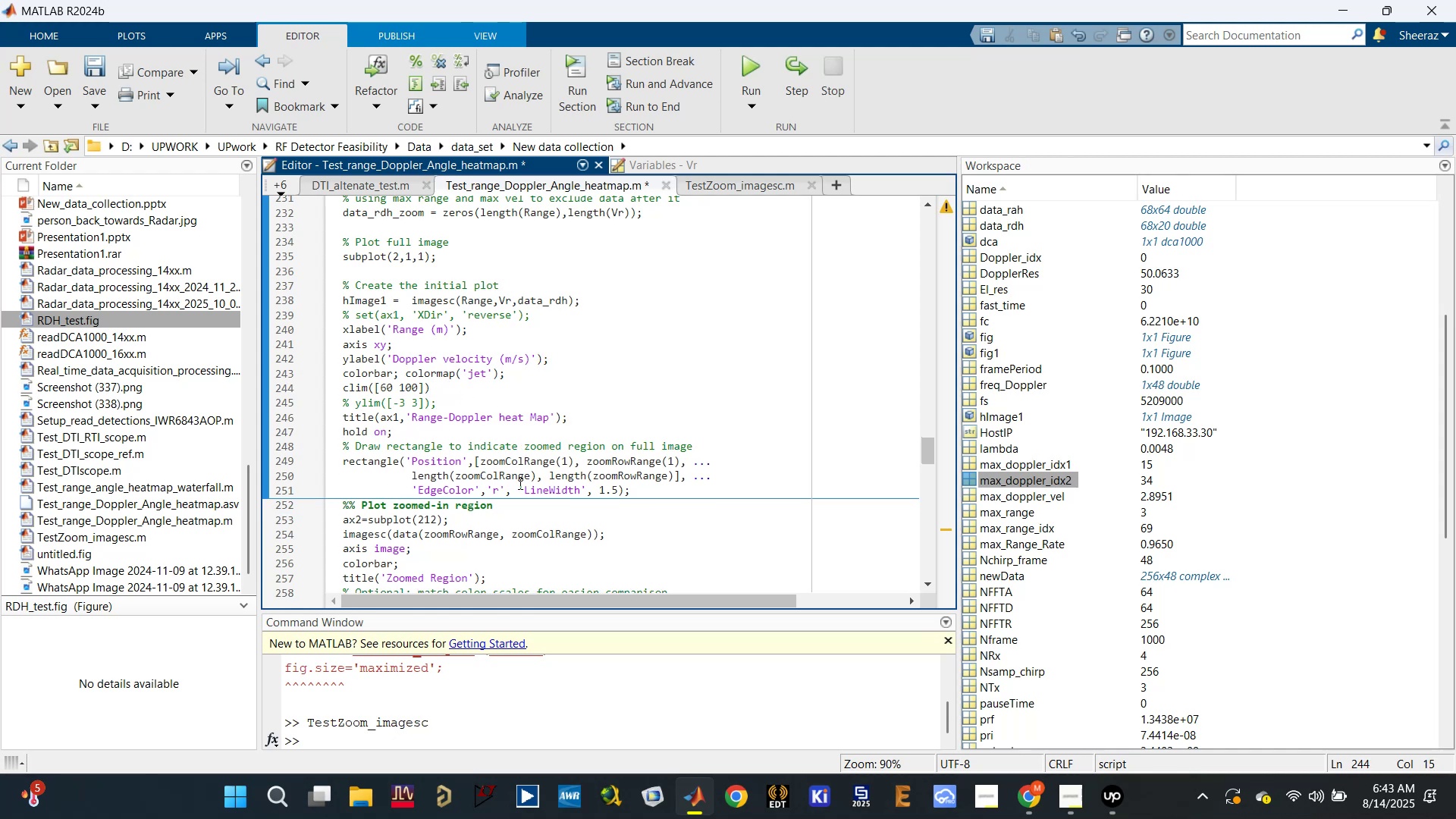 
left_click([513, 457])
 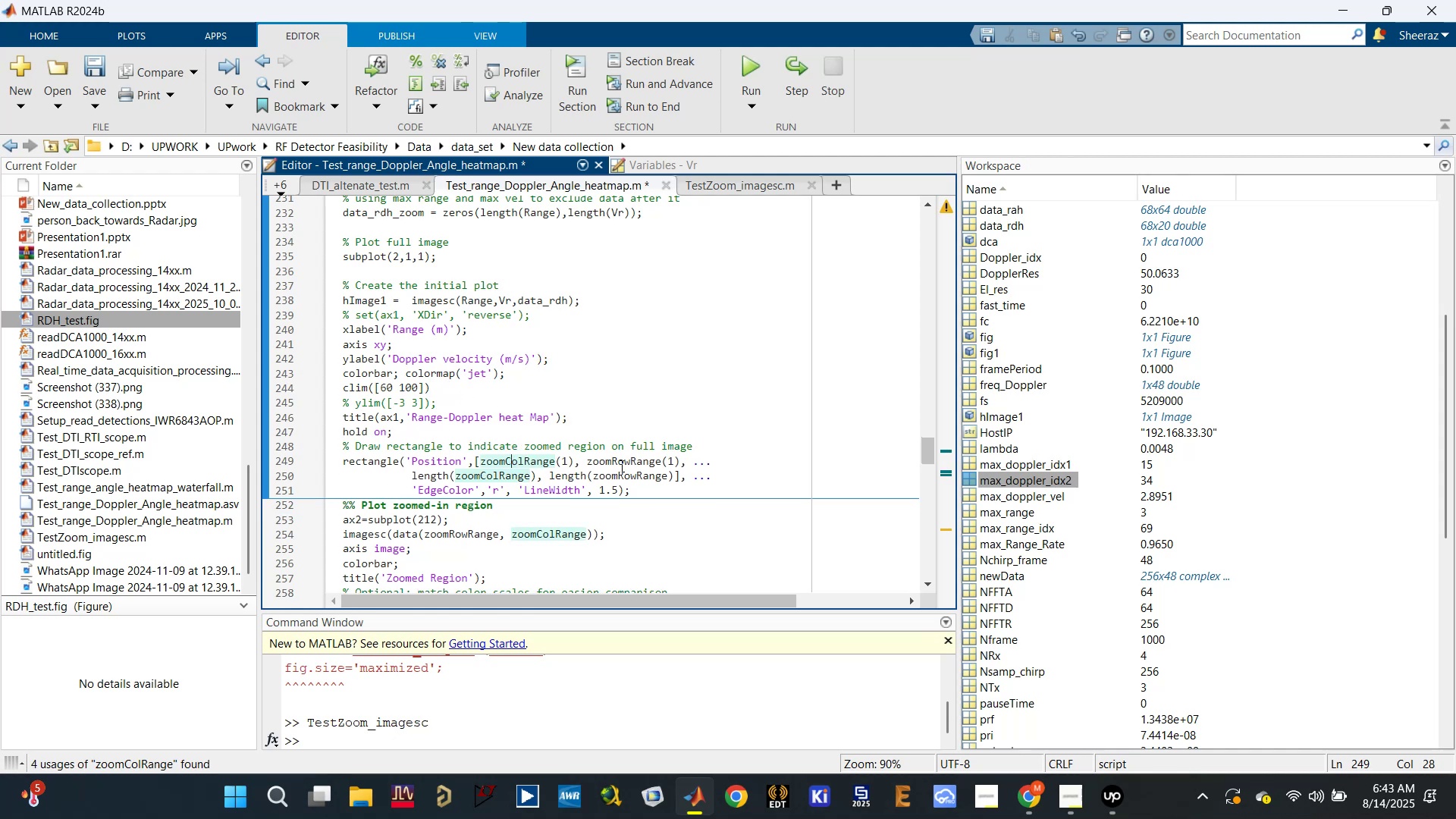 
left_click([622, 466])
 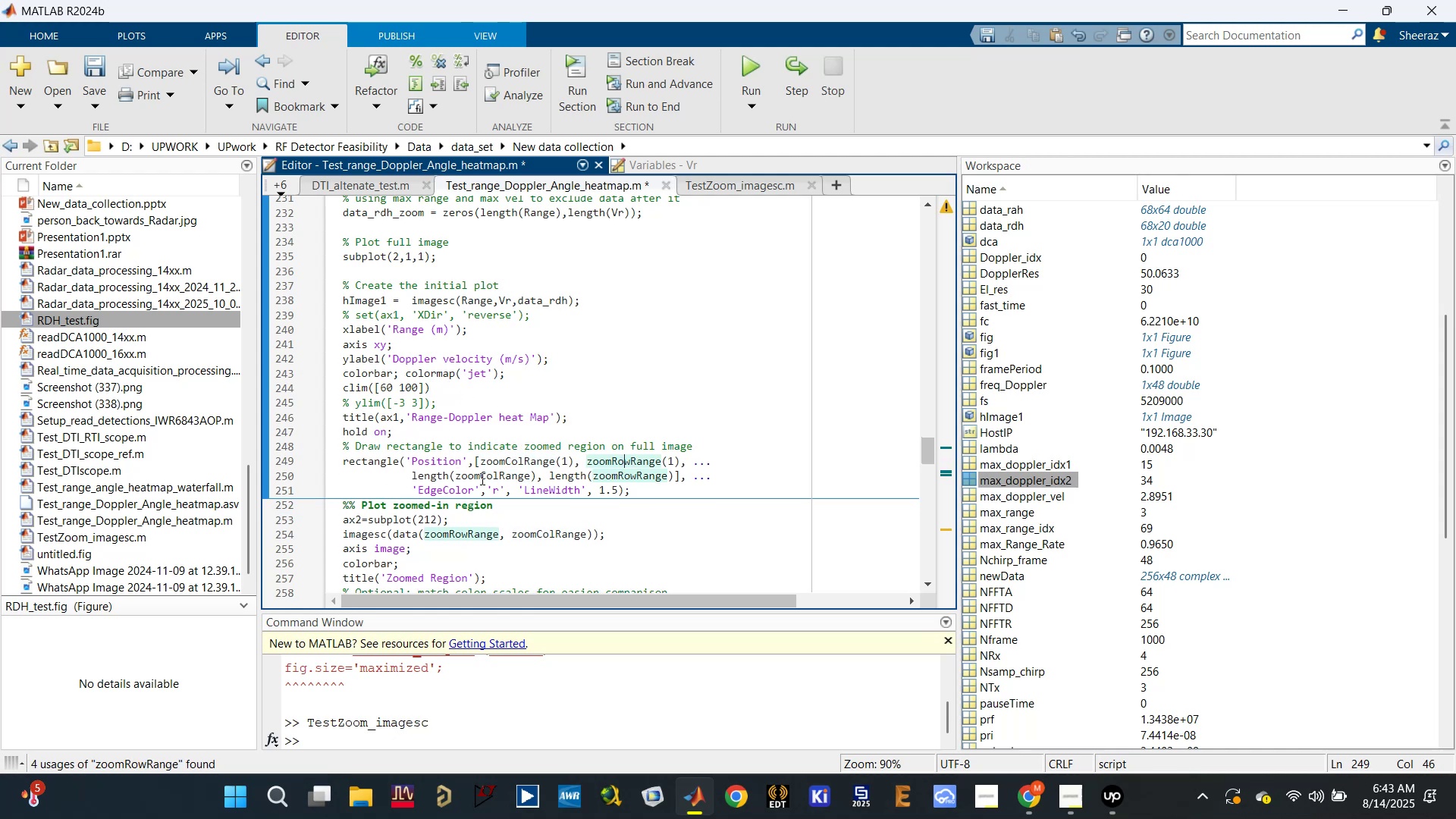 
left_click([477, 479])
 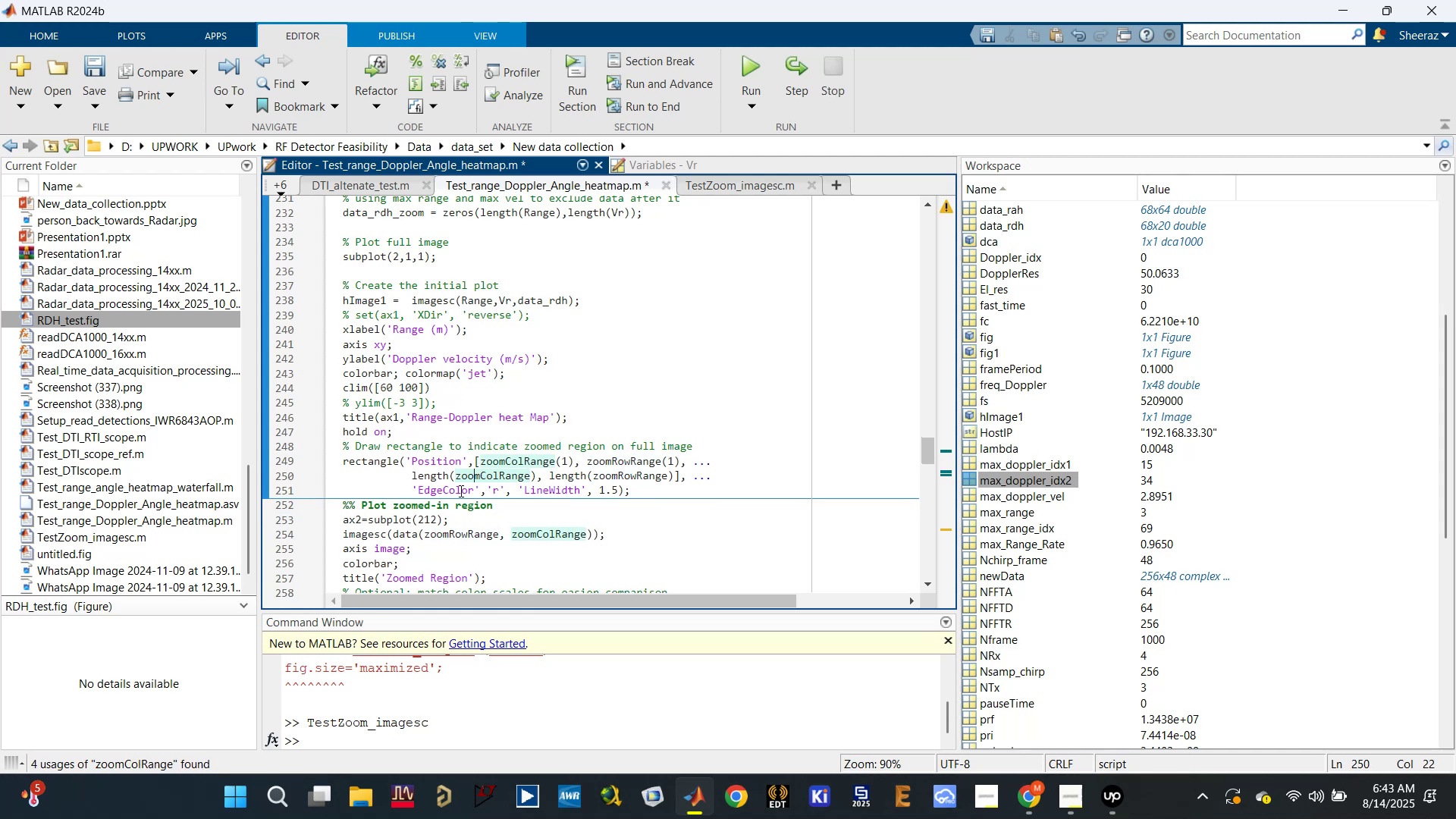 
left_click([458, 491])
 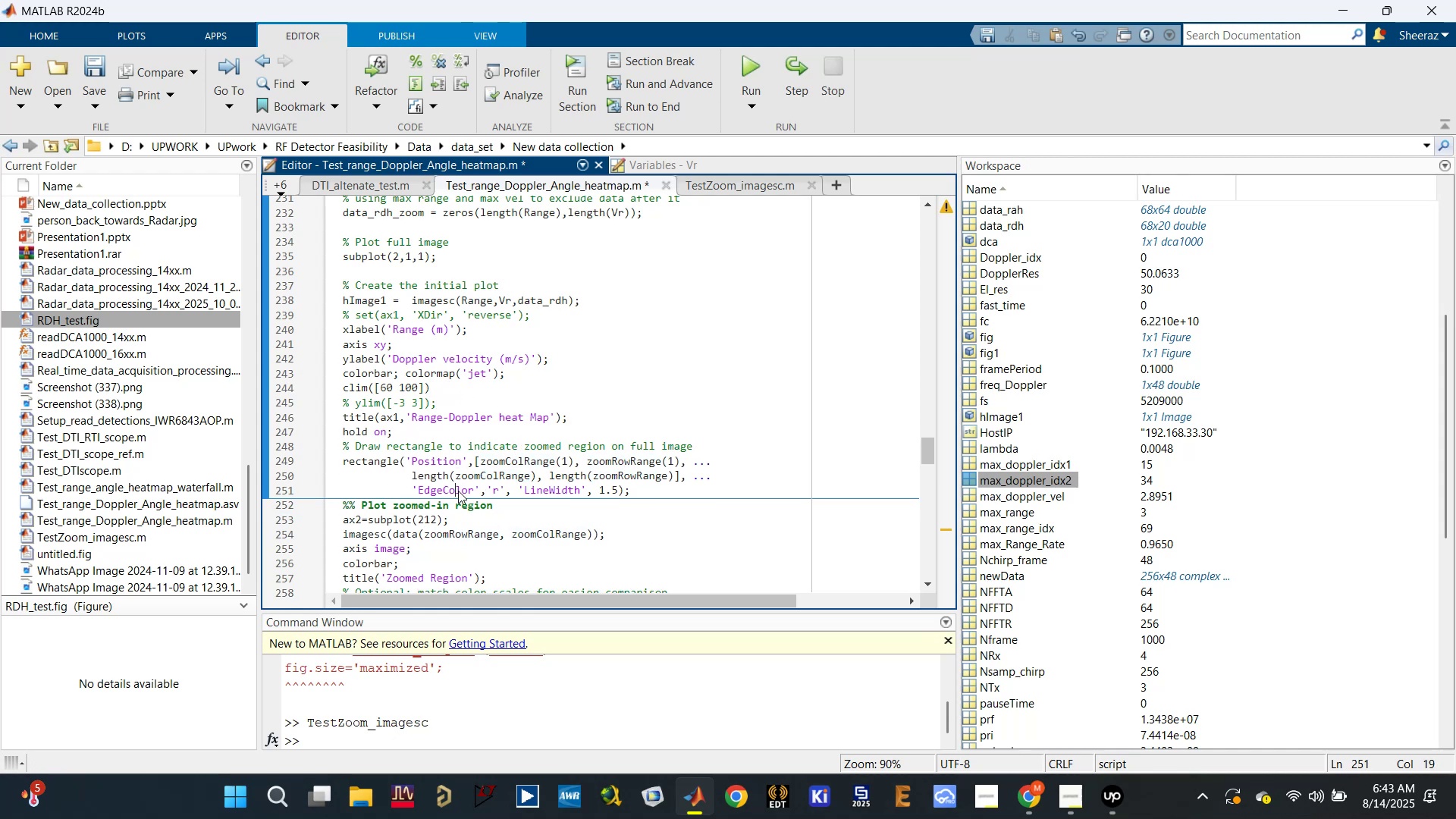 
scroll: coordinate [458, 491], scroll_direction: up, amount: 1.0
 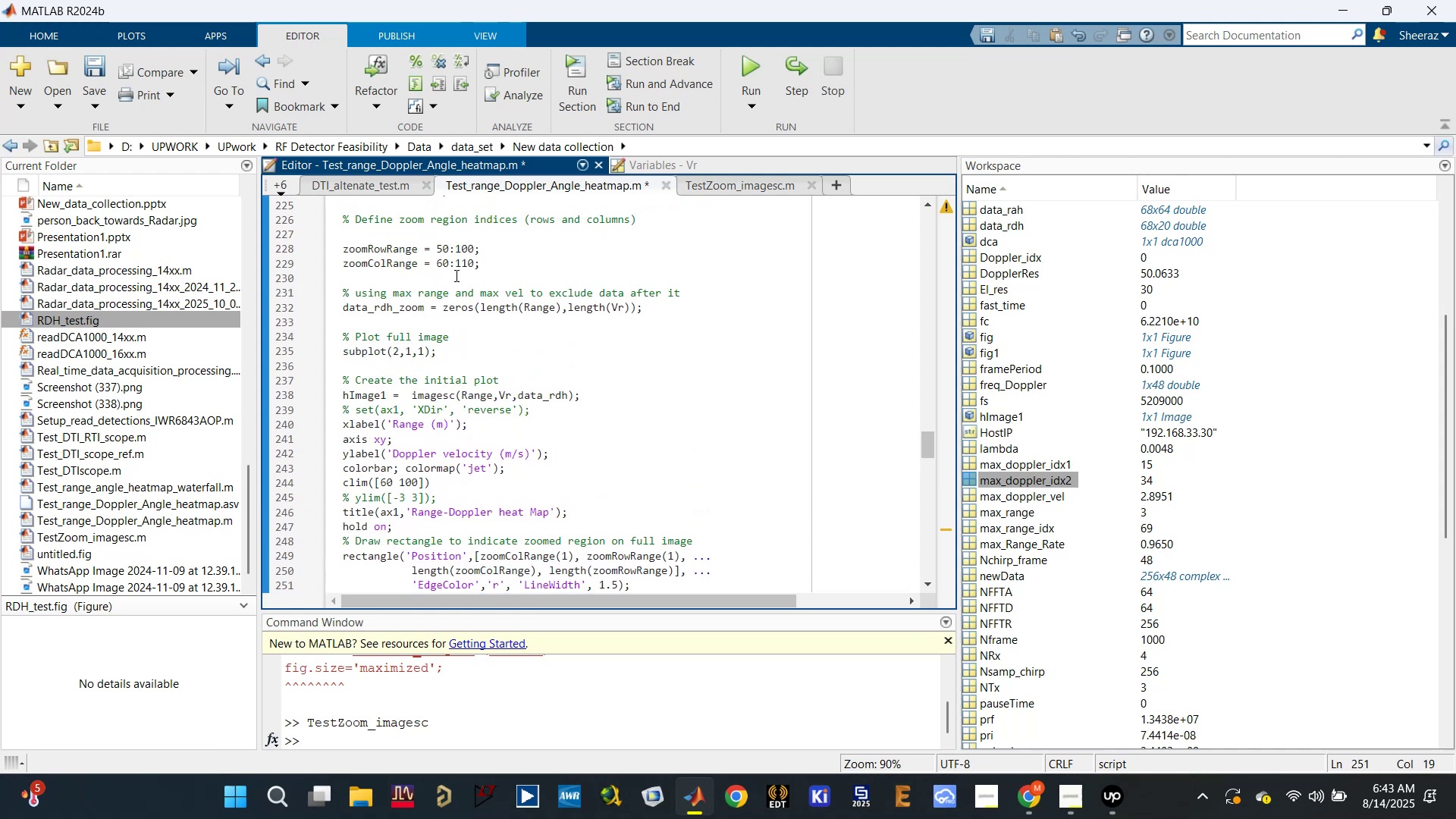 
left_click([416, 246])
 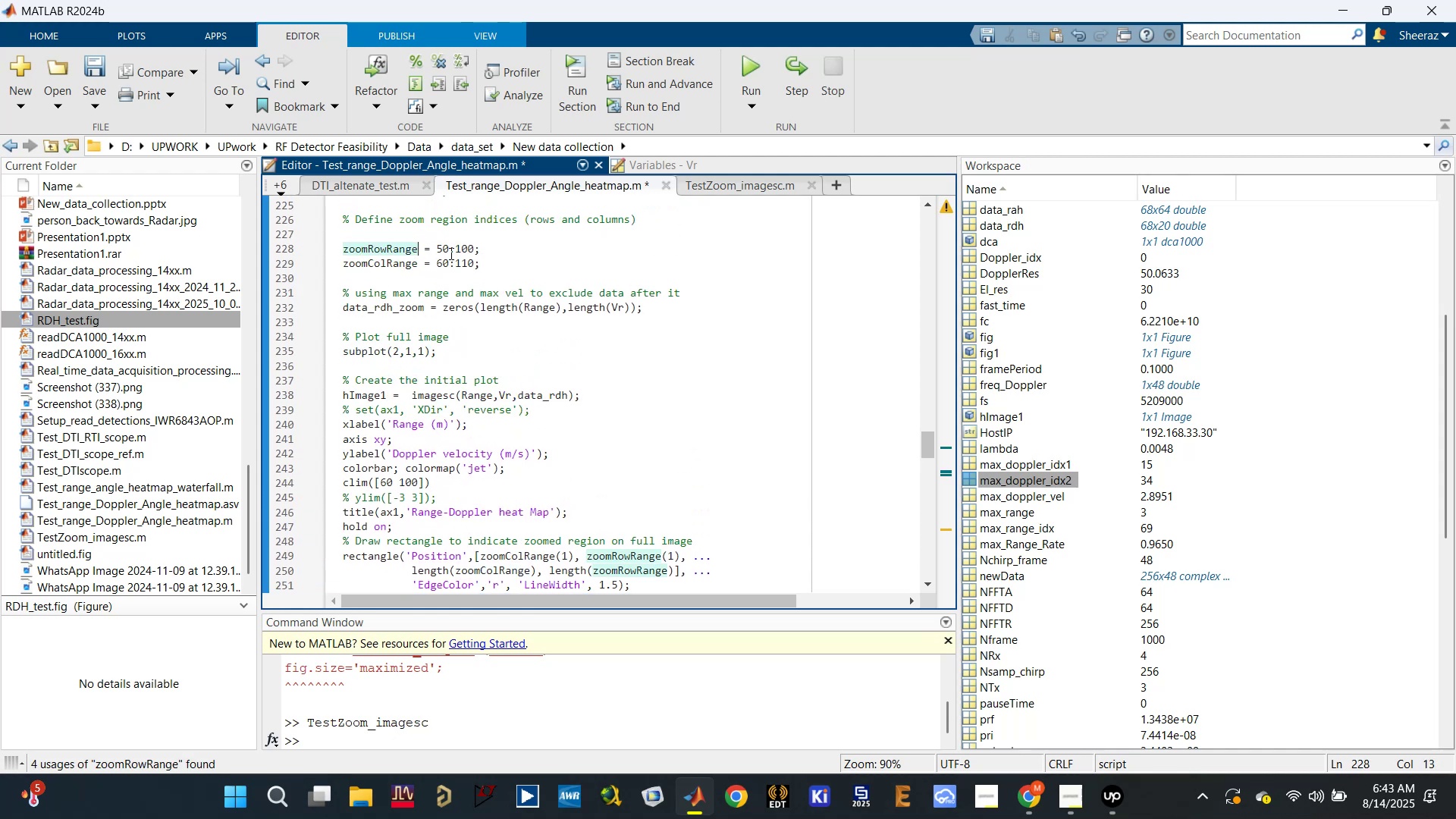 
left_click([450, 249])
 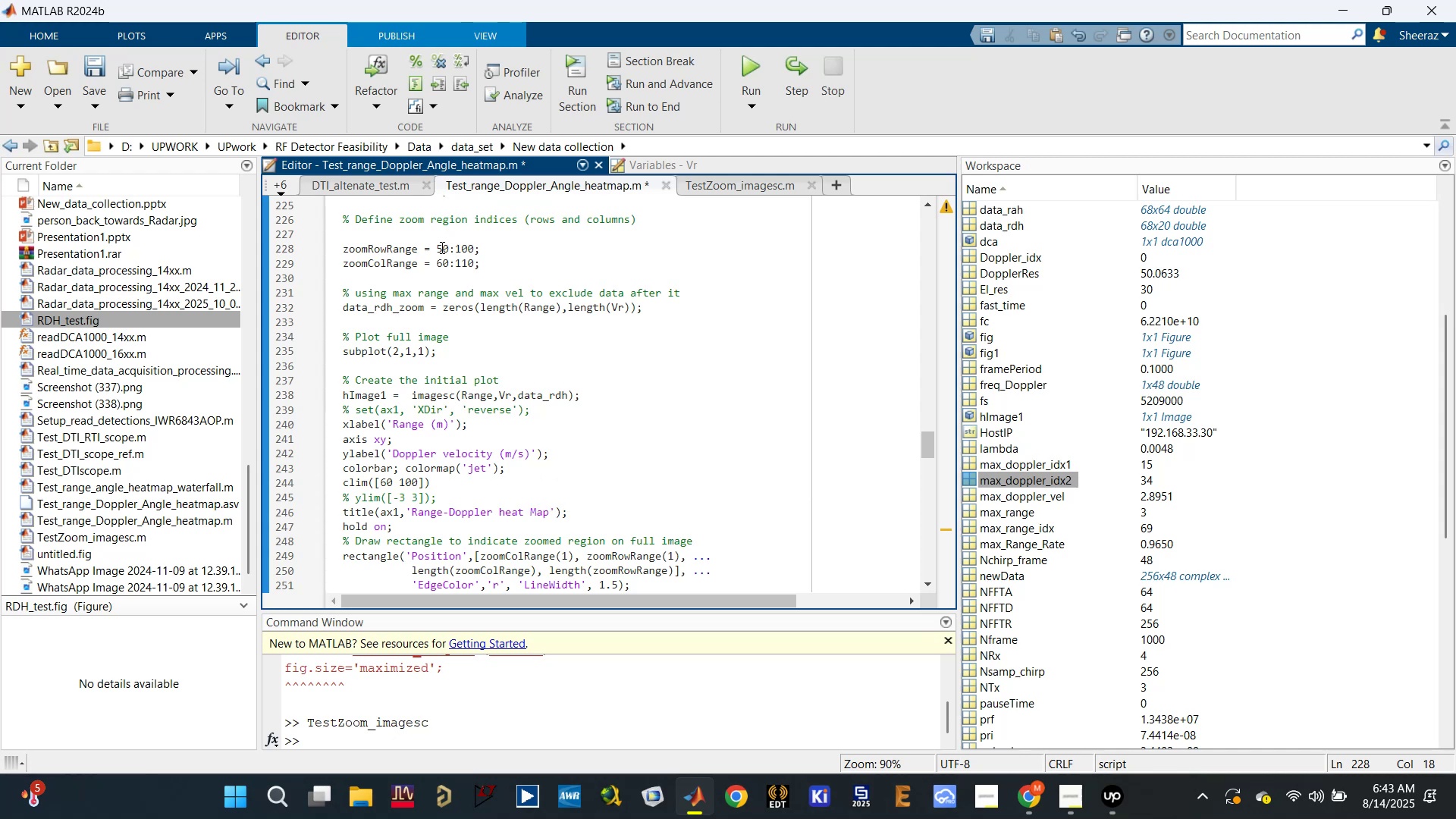 
left_click([441, 248])
 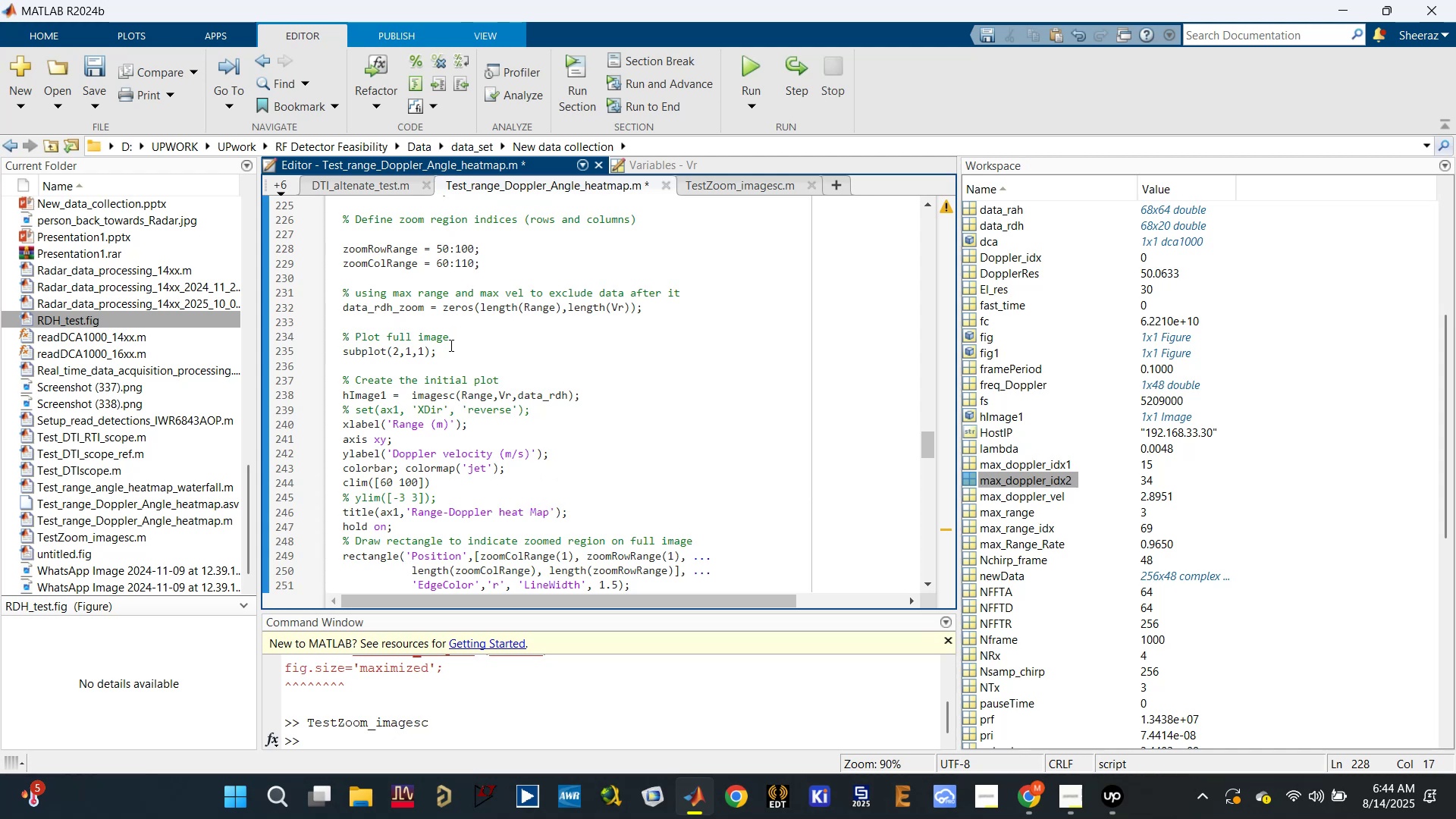 
wait(5.87)
 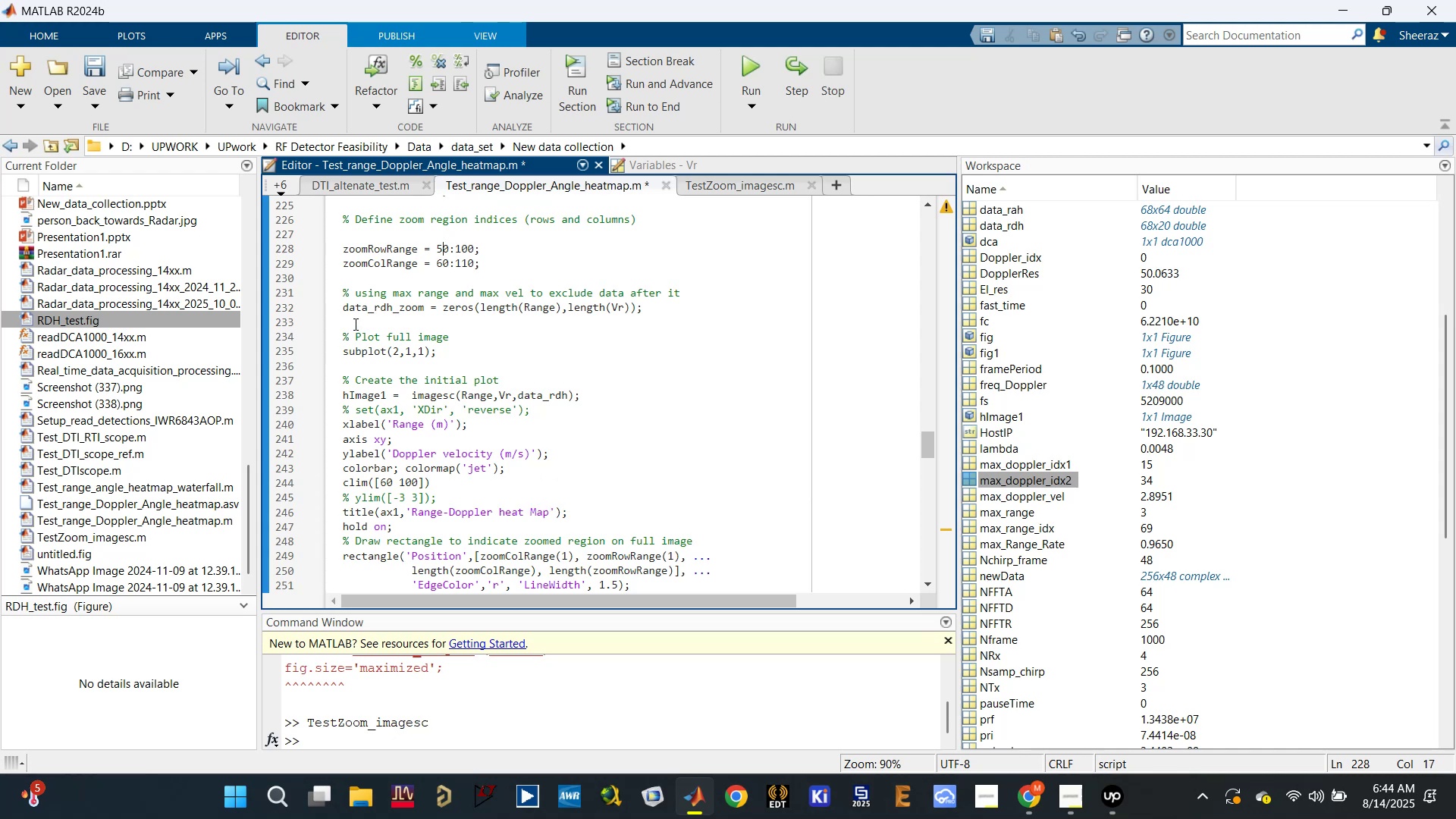 
left_click([350, 324])
 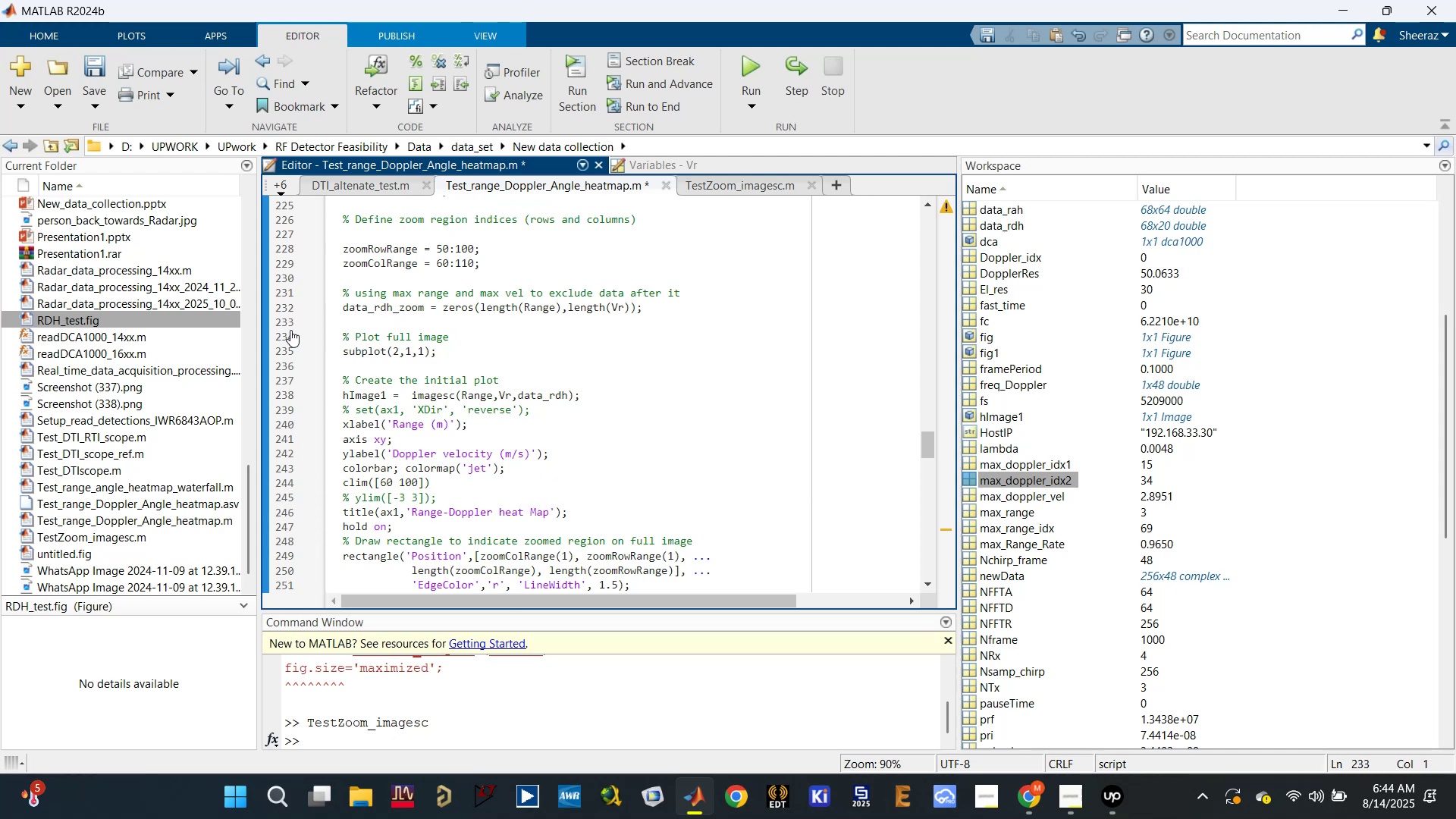 
left_click([290, 325])
 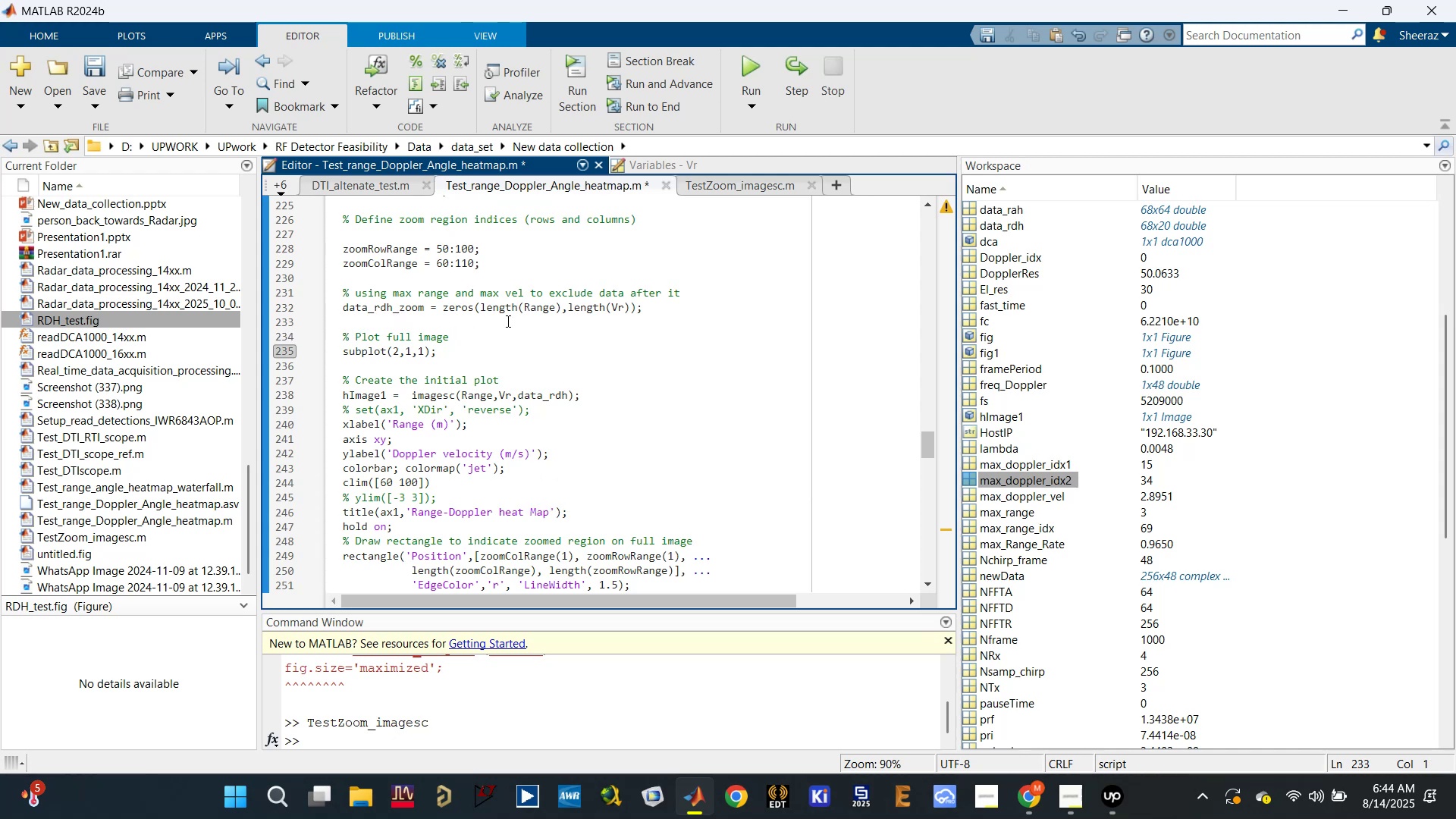 
left_click([669, 305])
 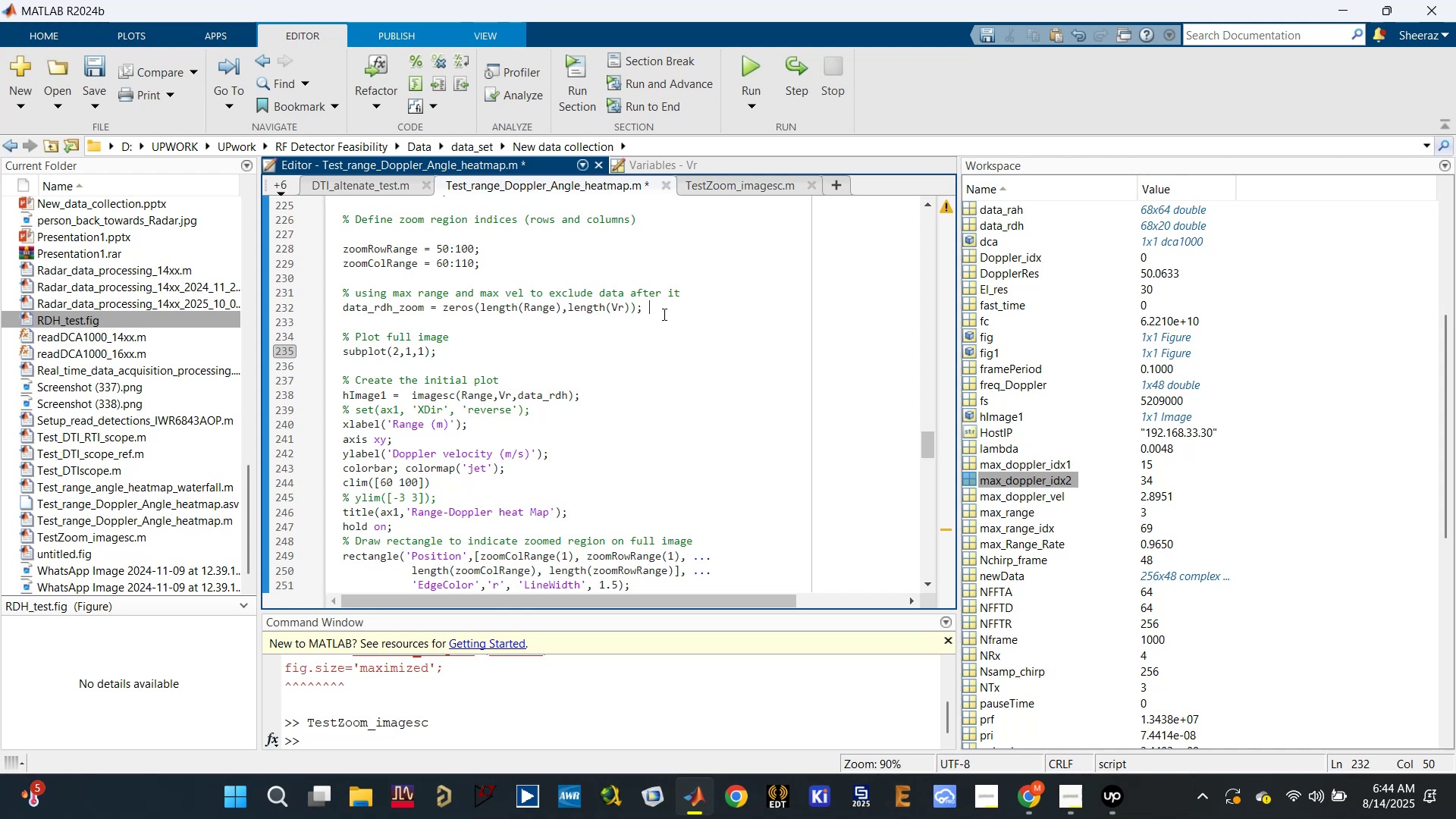 
key(Enter)
 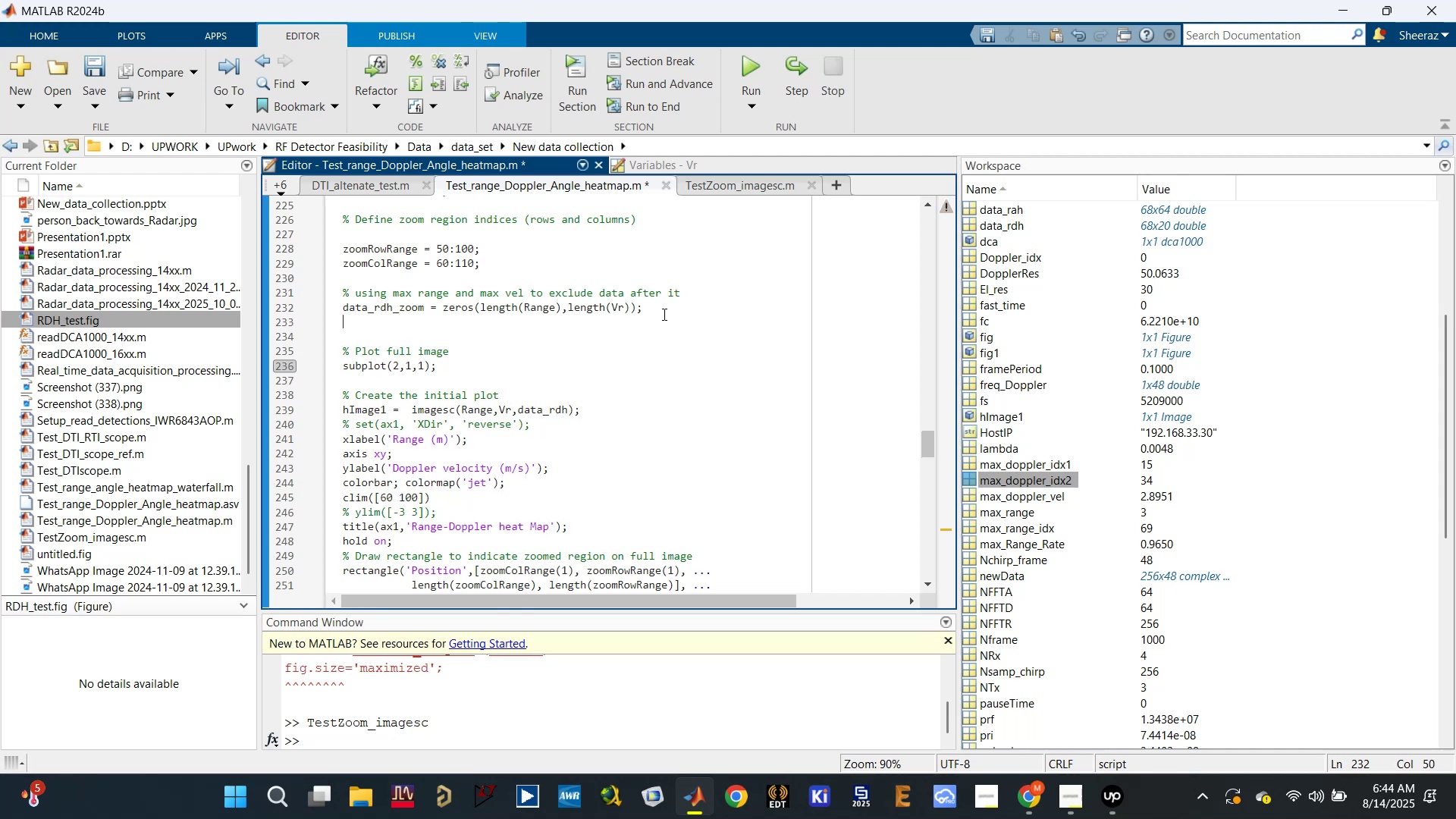 
key(Enter)
 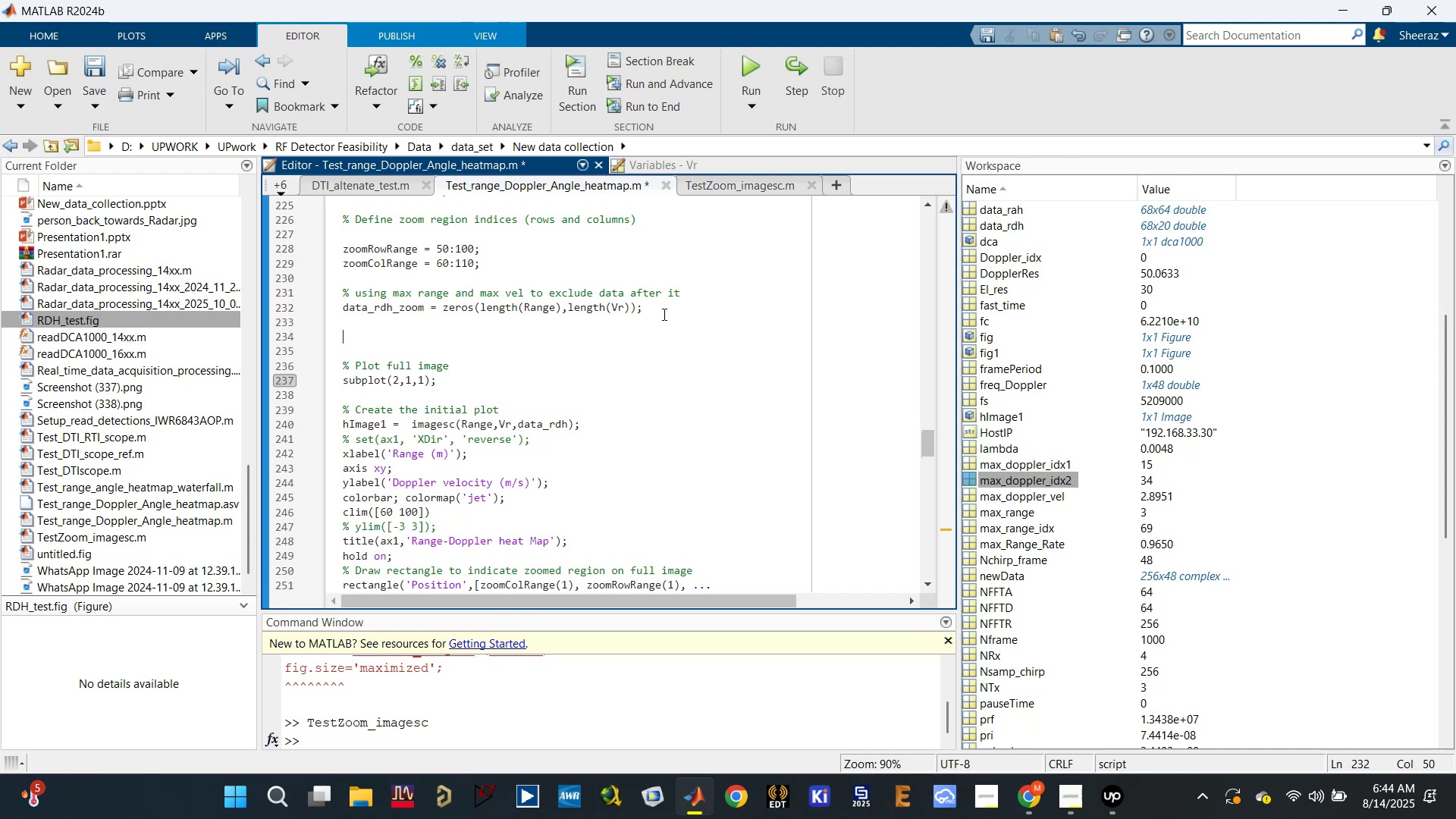 
type(return)
 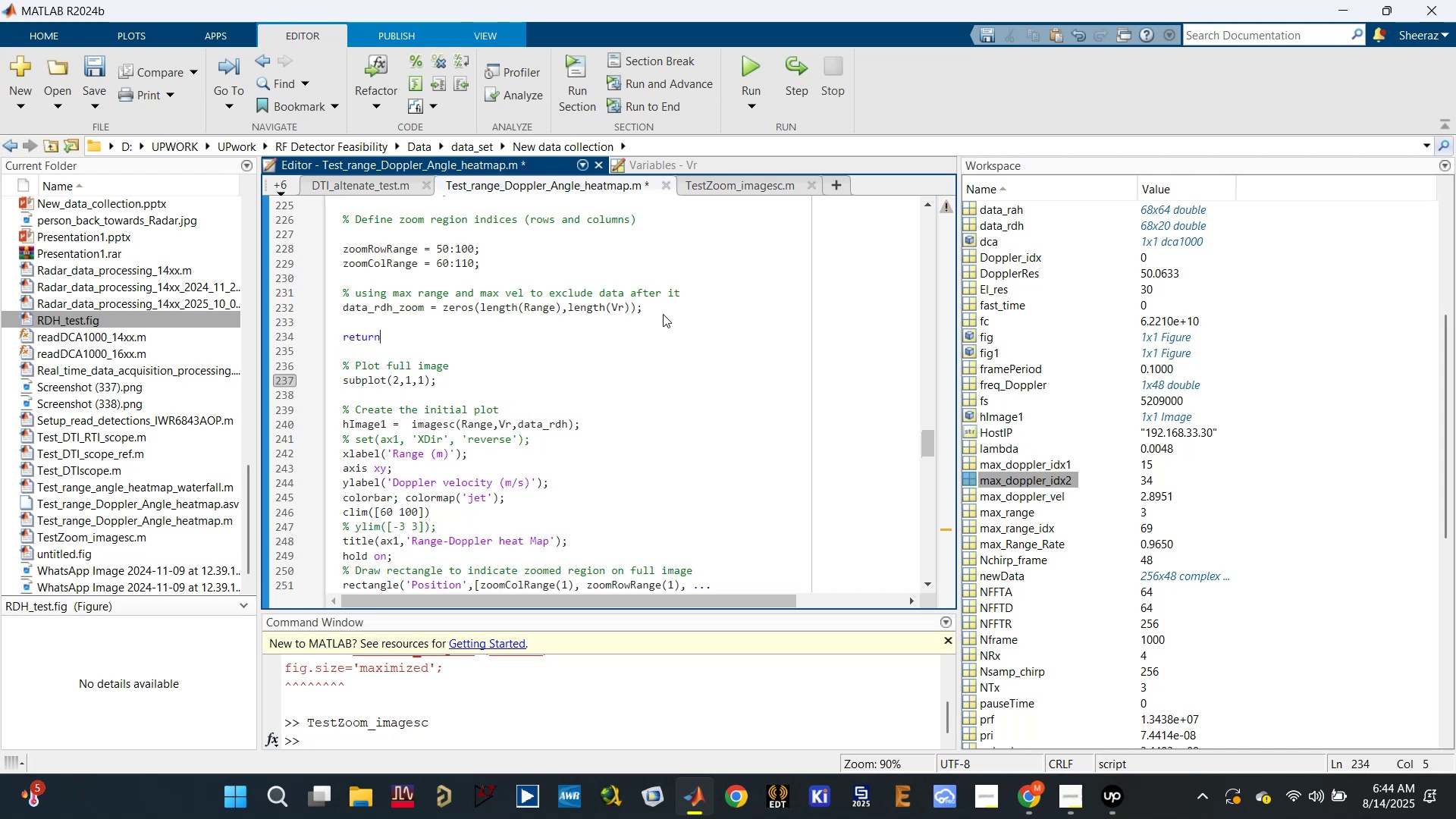 
key(Control+S)
 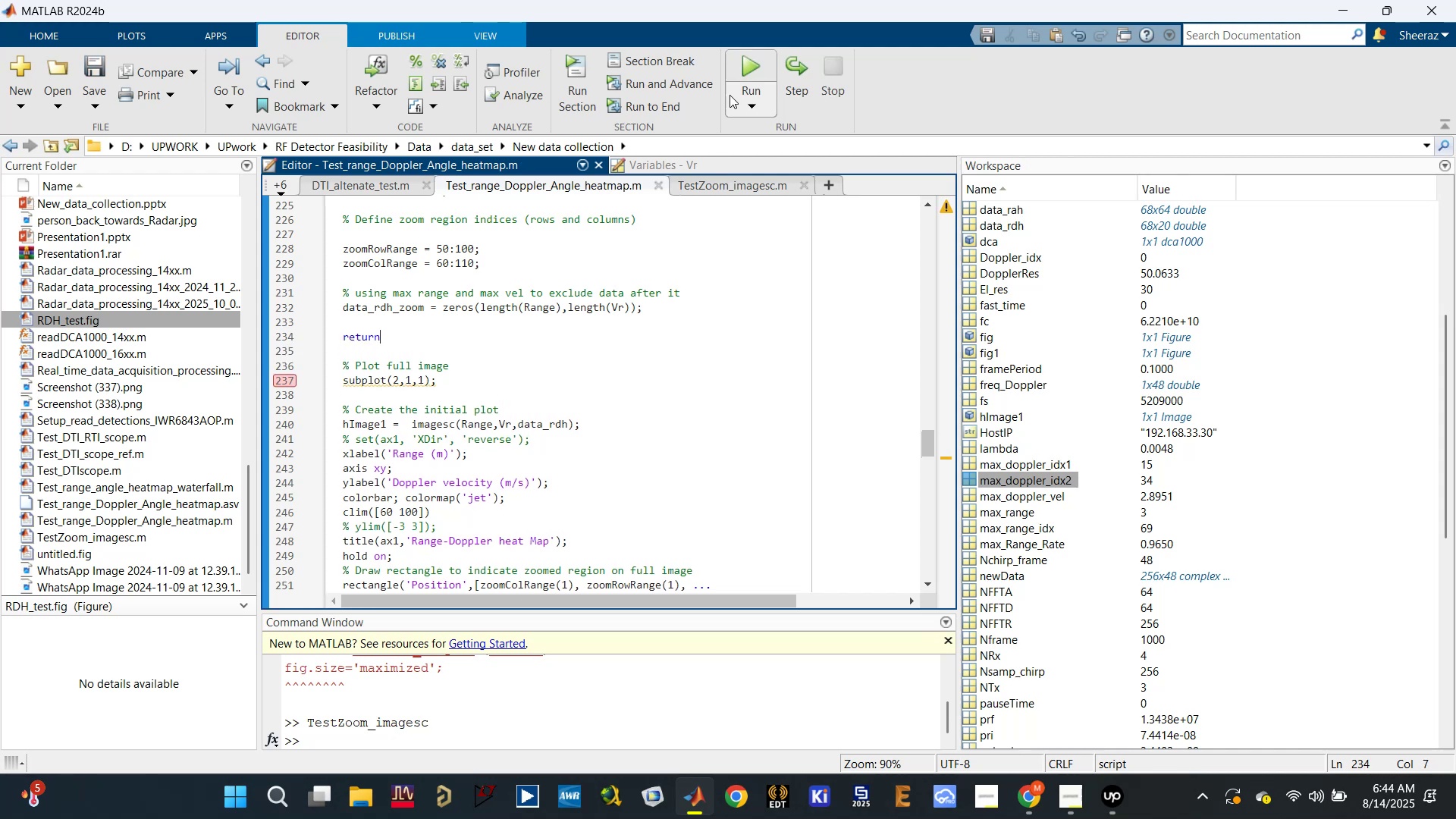 
left_click([751, 53])
 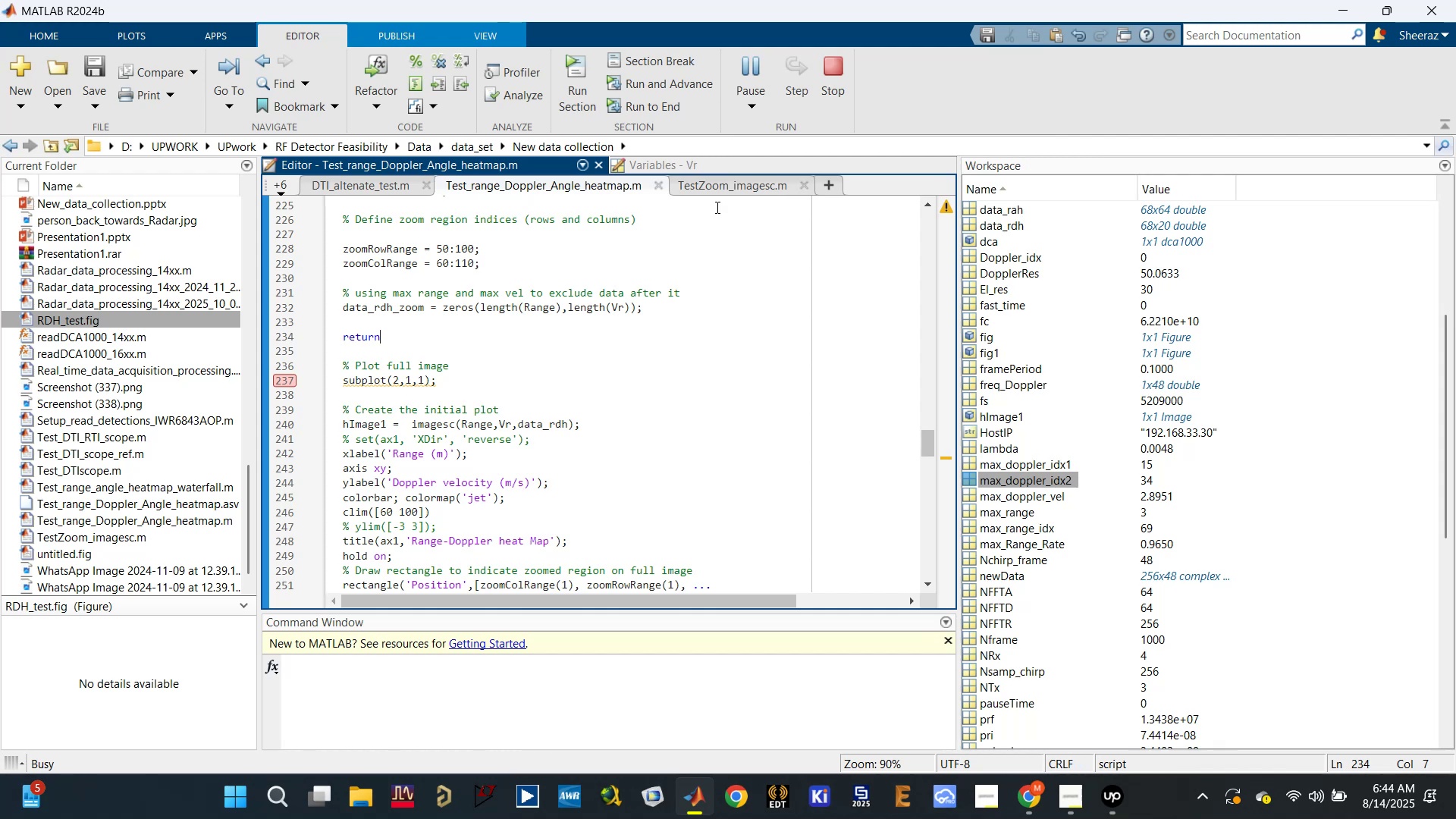 
wait(20.72)
 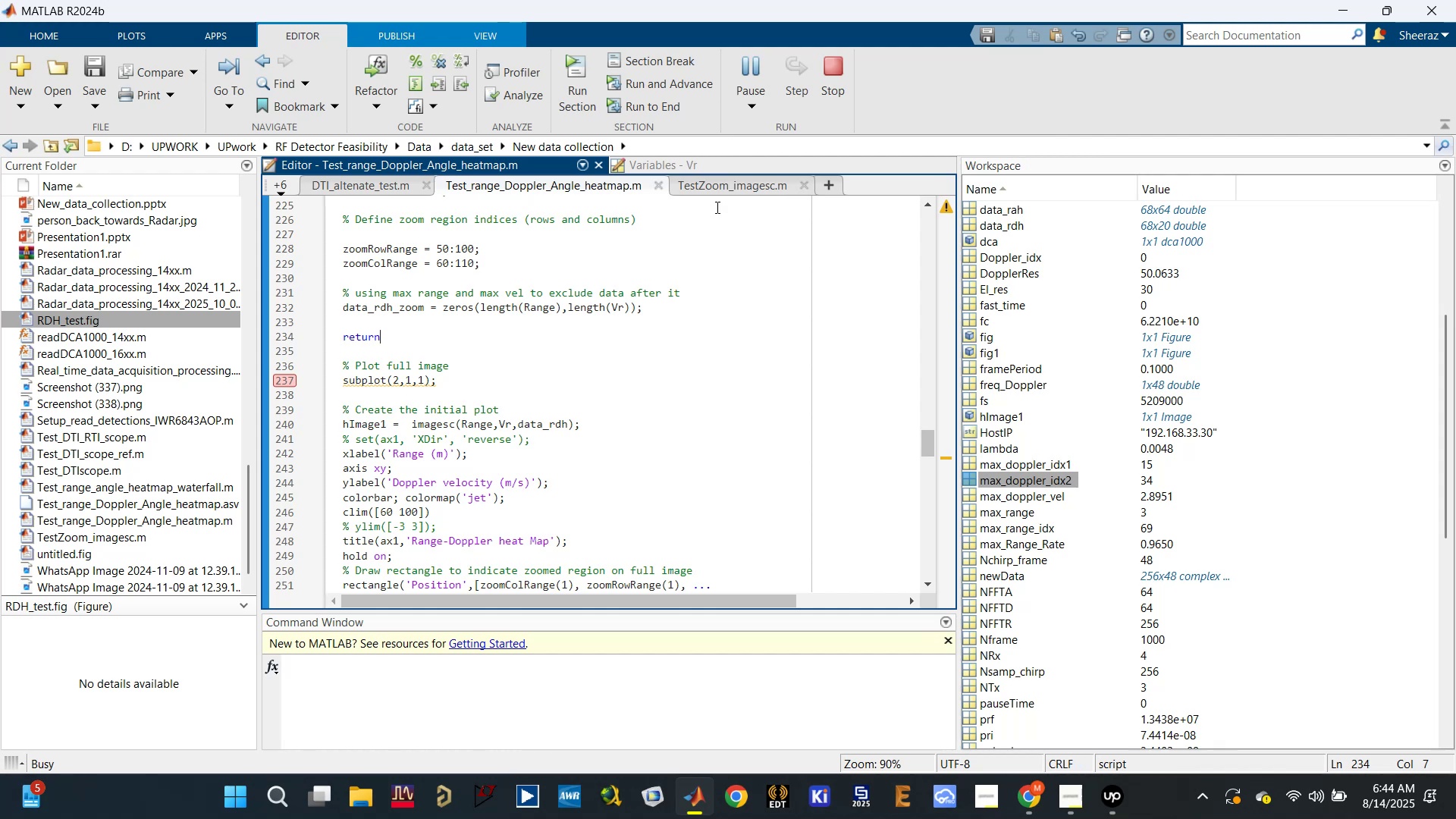 
double_click([394, 269])
 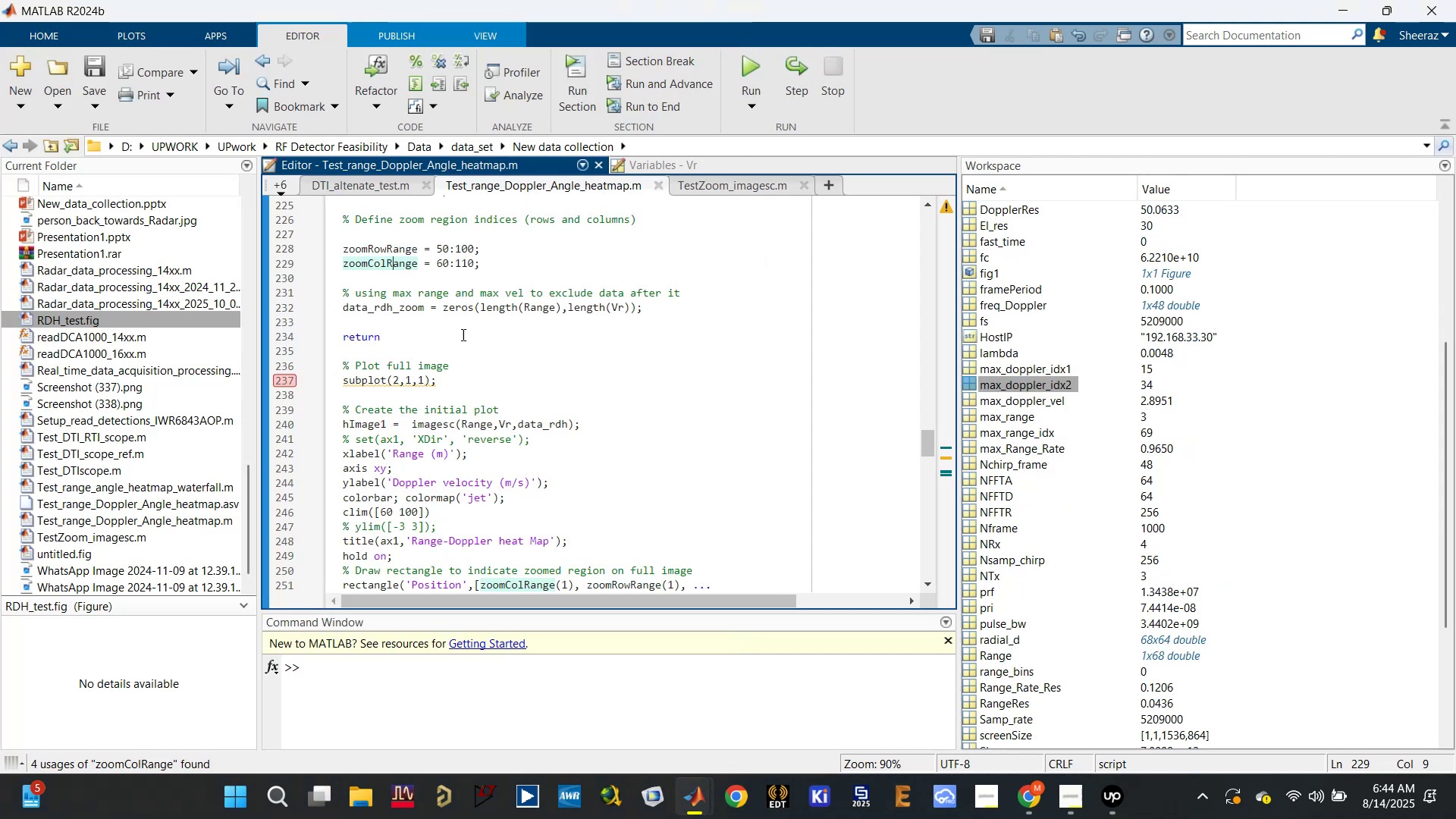 
left_click([414, 301])
 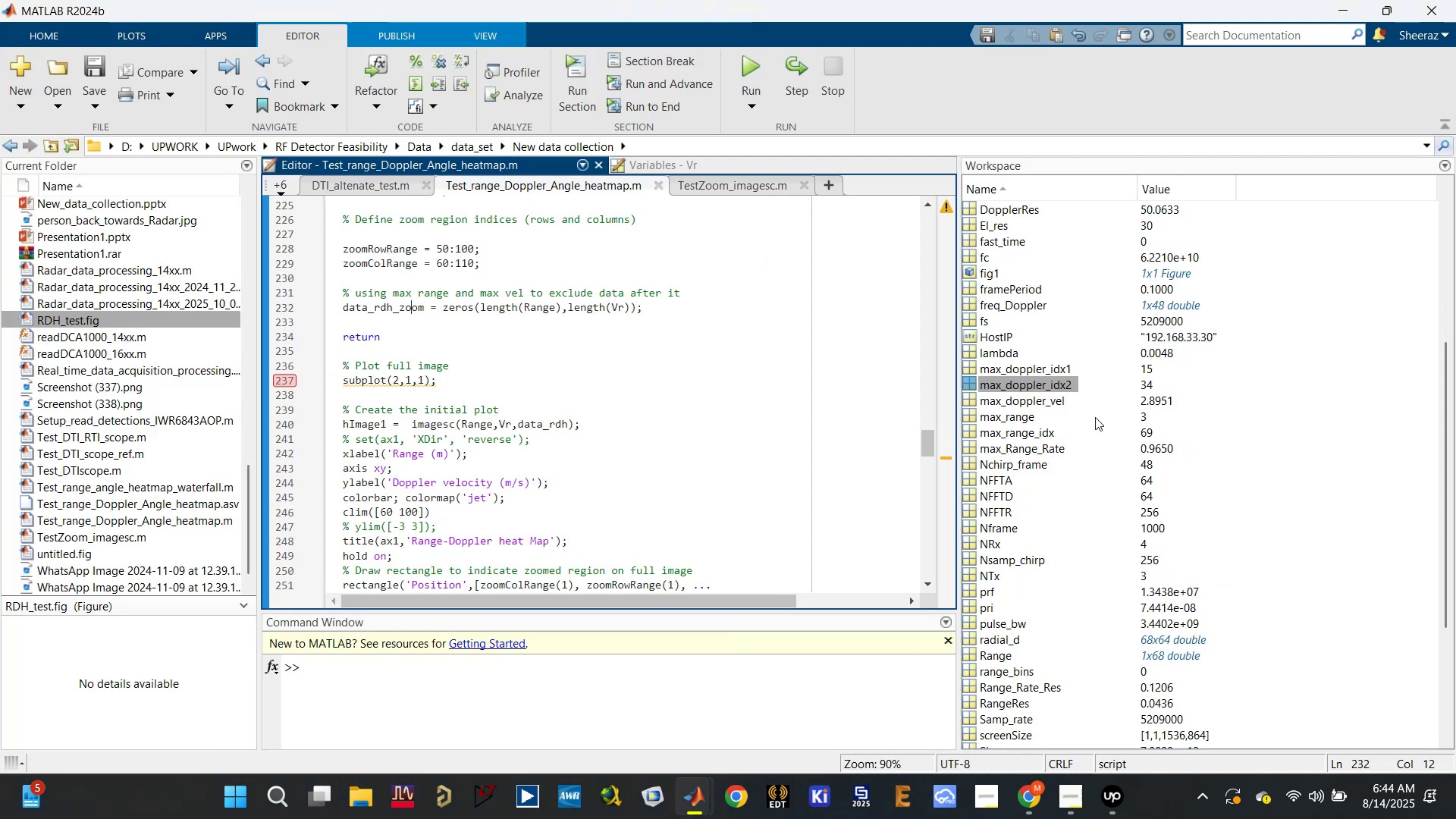 
scroll: coordinate [1062, 391], scroll_direction: up, amount: 11.0
 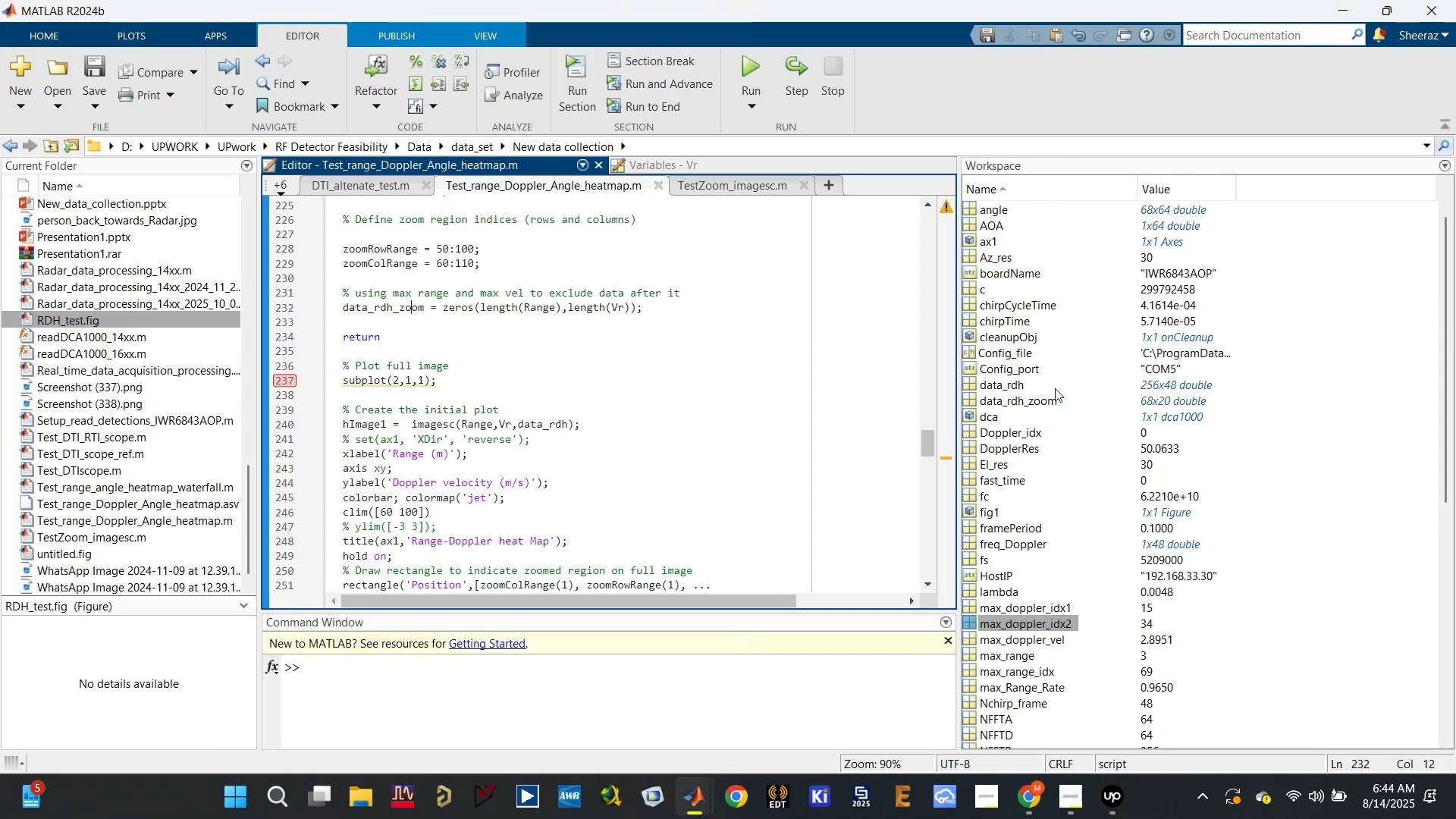 
scroll: coordinate [1026, 389], scroll_direction: down, amount: 13.0
 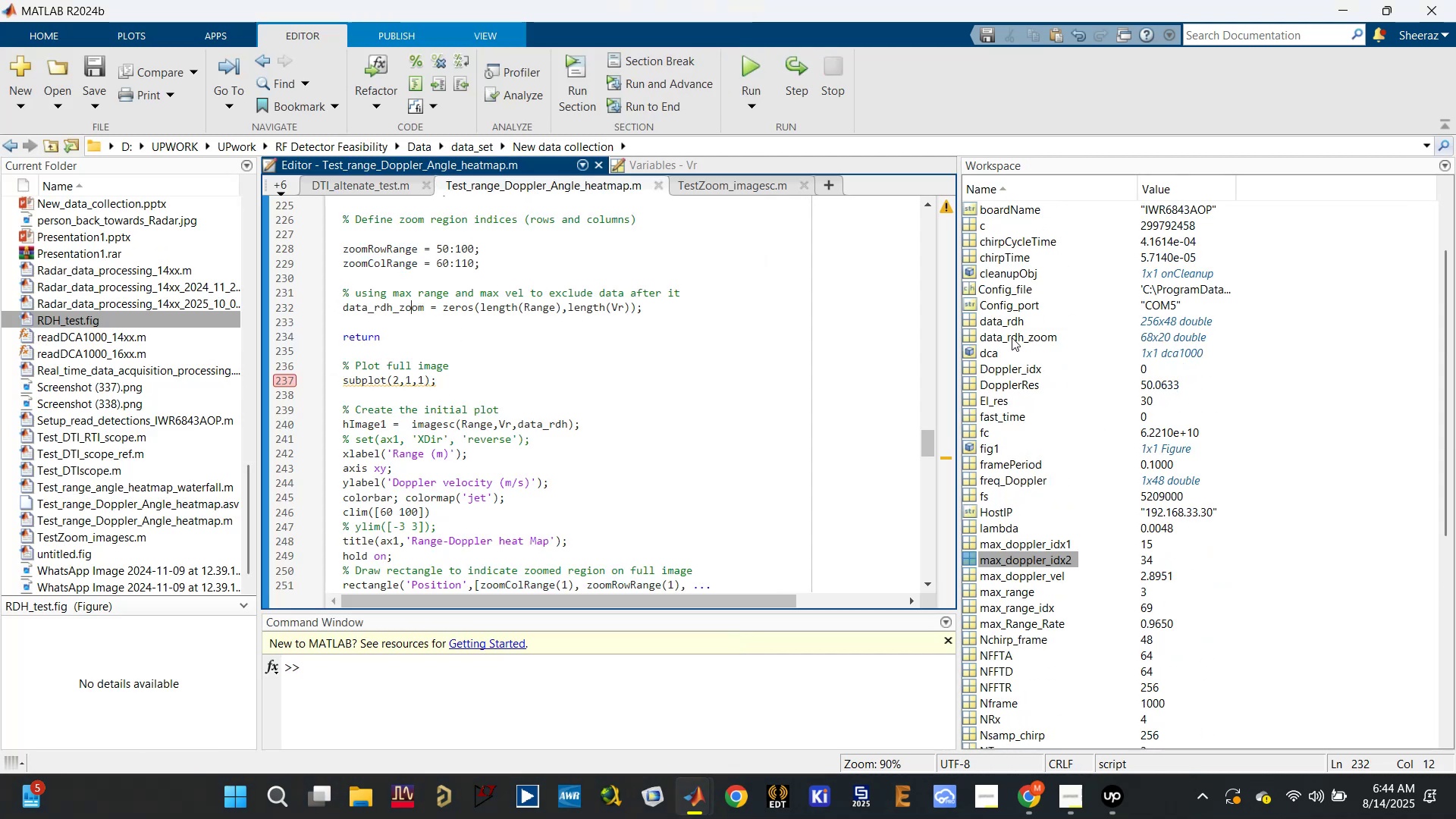 
left_click([1008, 323])
 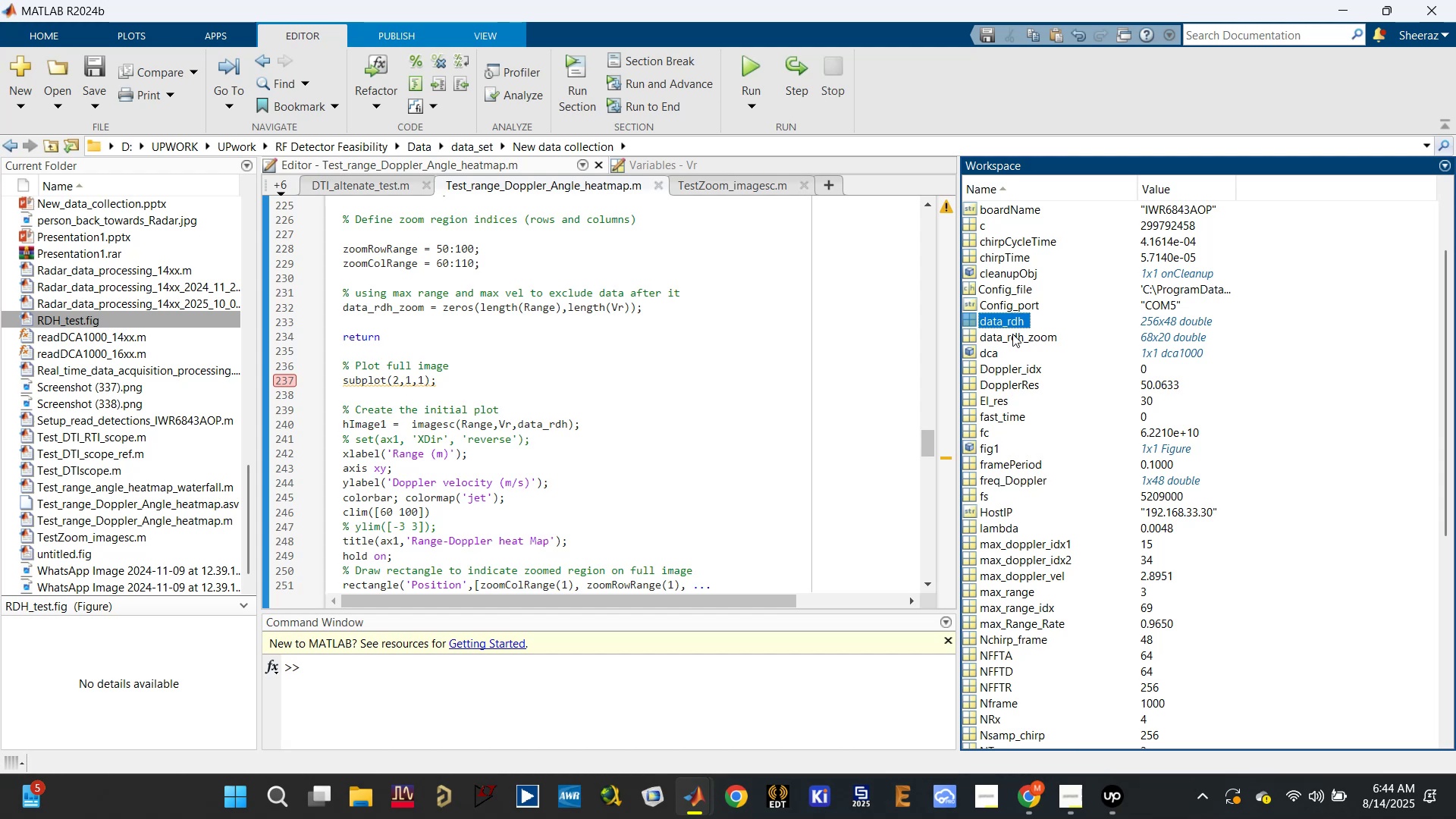 
left_click([1007, 337])
 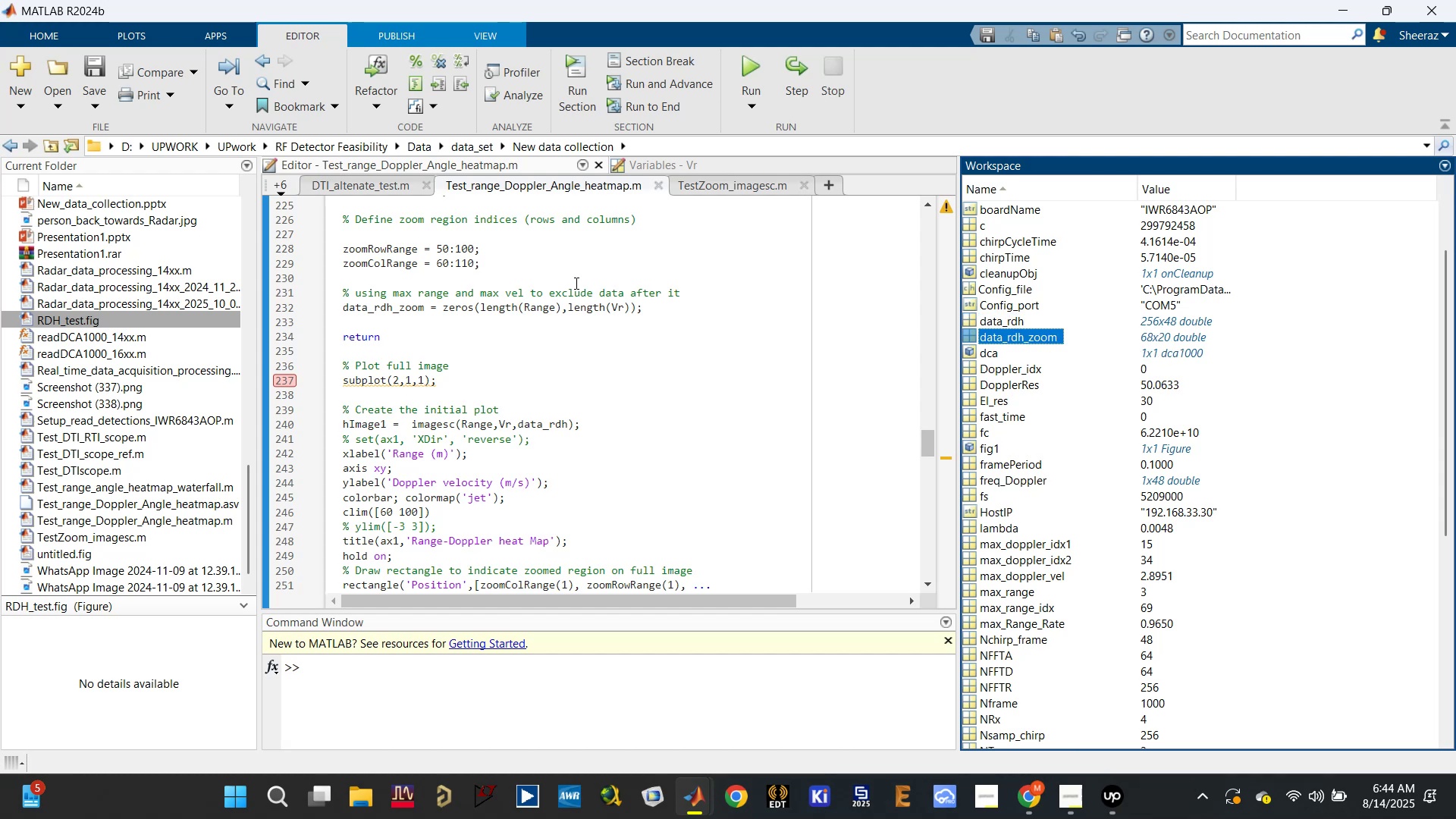 
left_click([533, 307])
 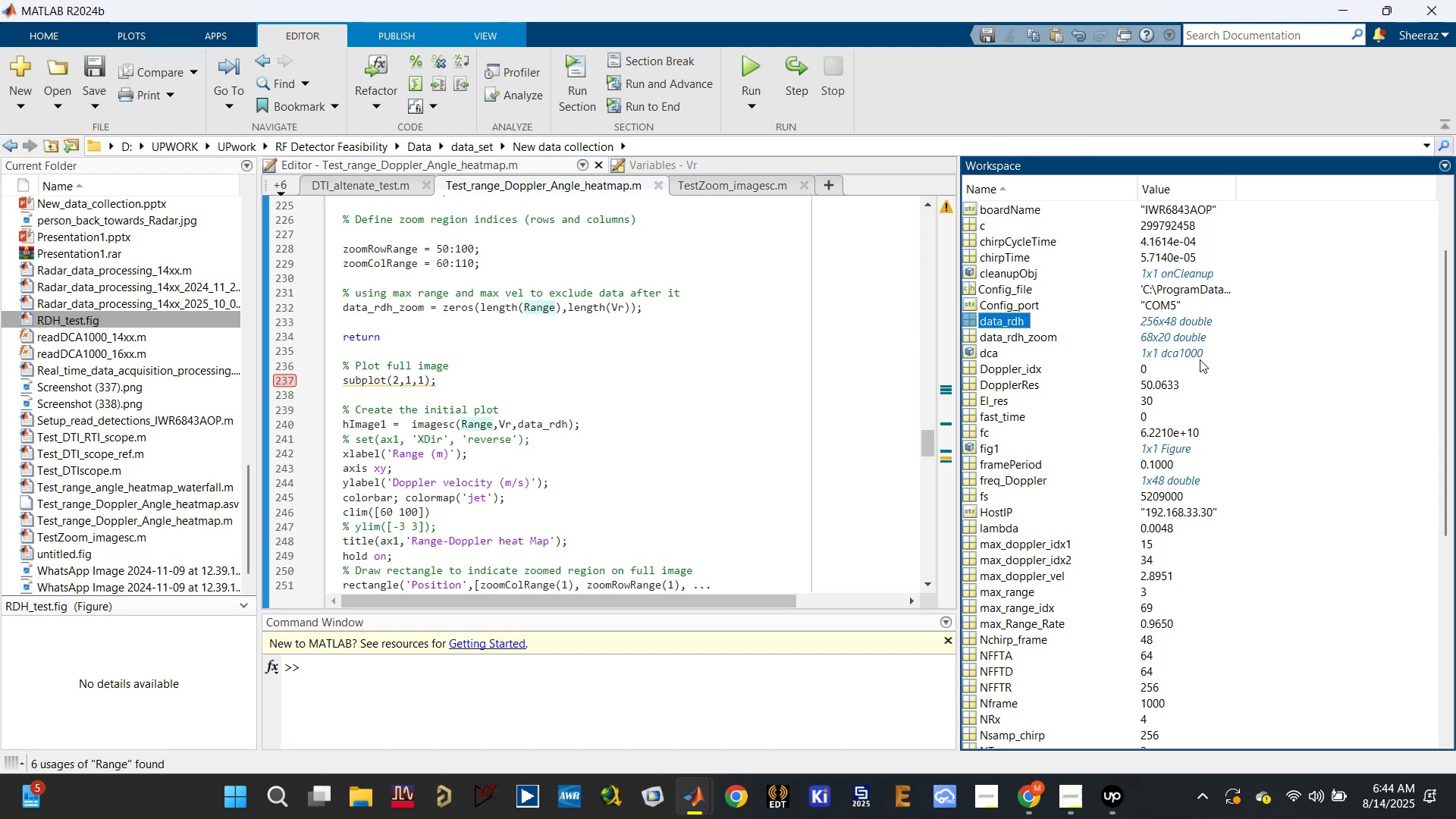 
wait(6.53)
 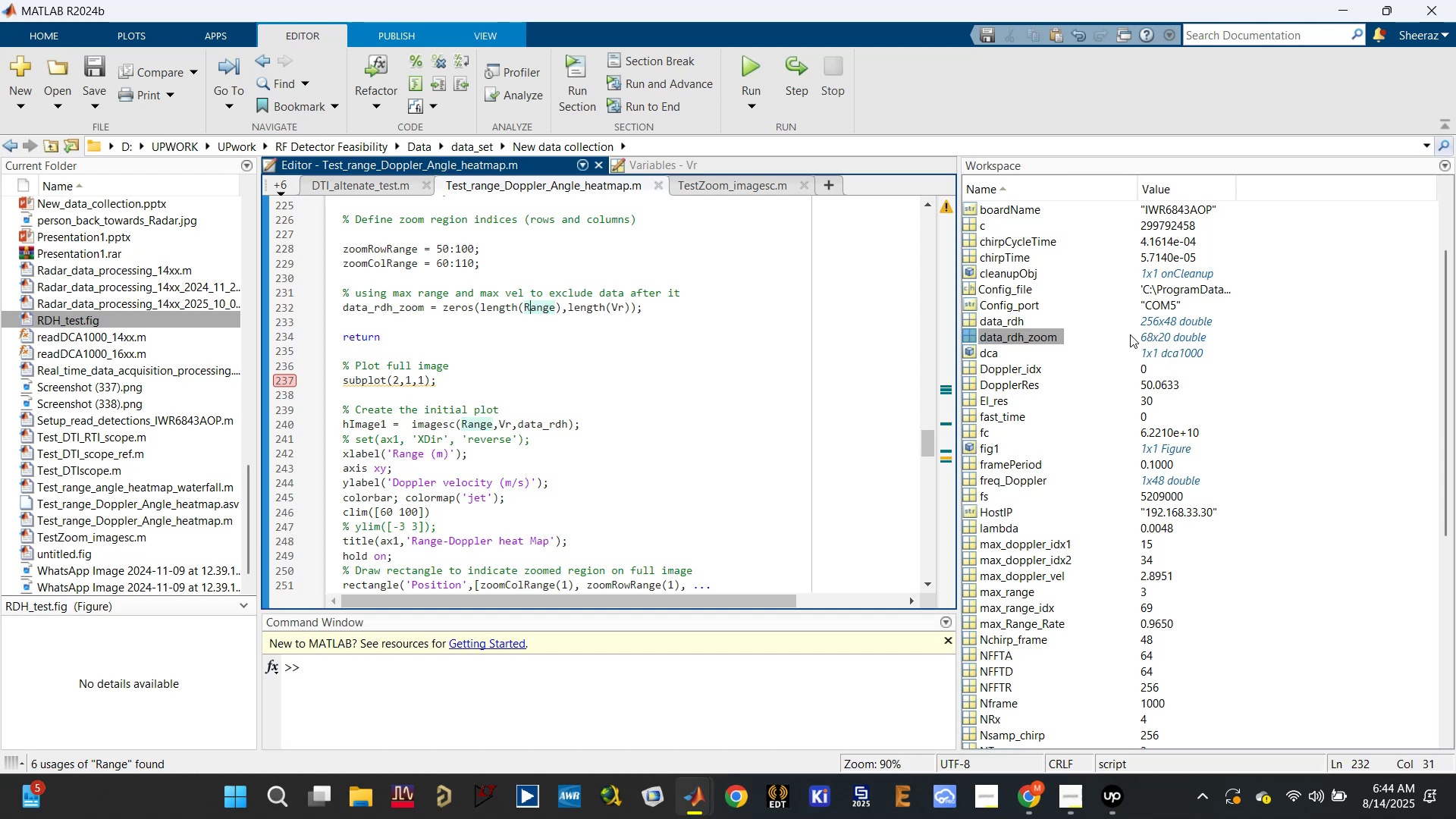 
mouse_move([1025, 337])
 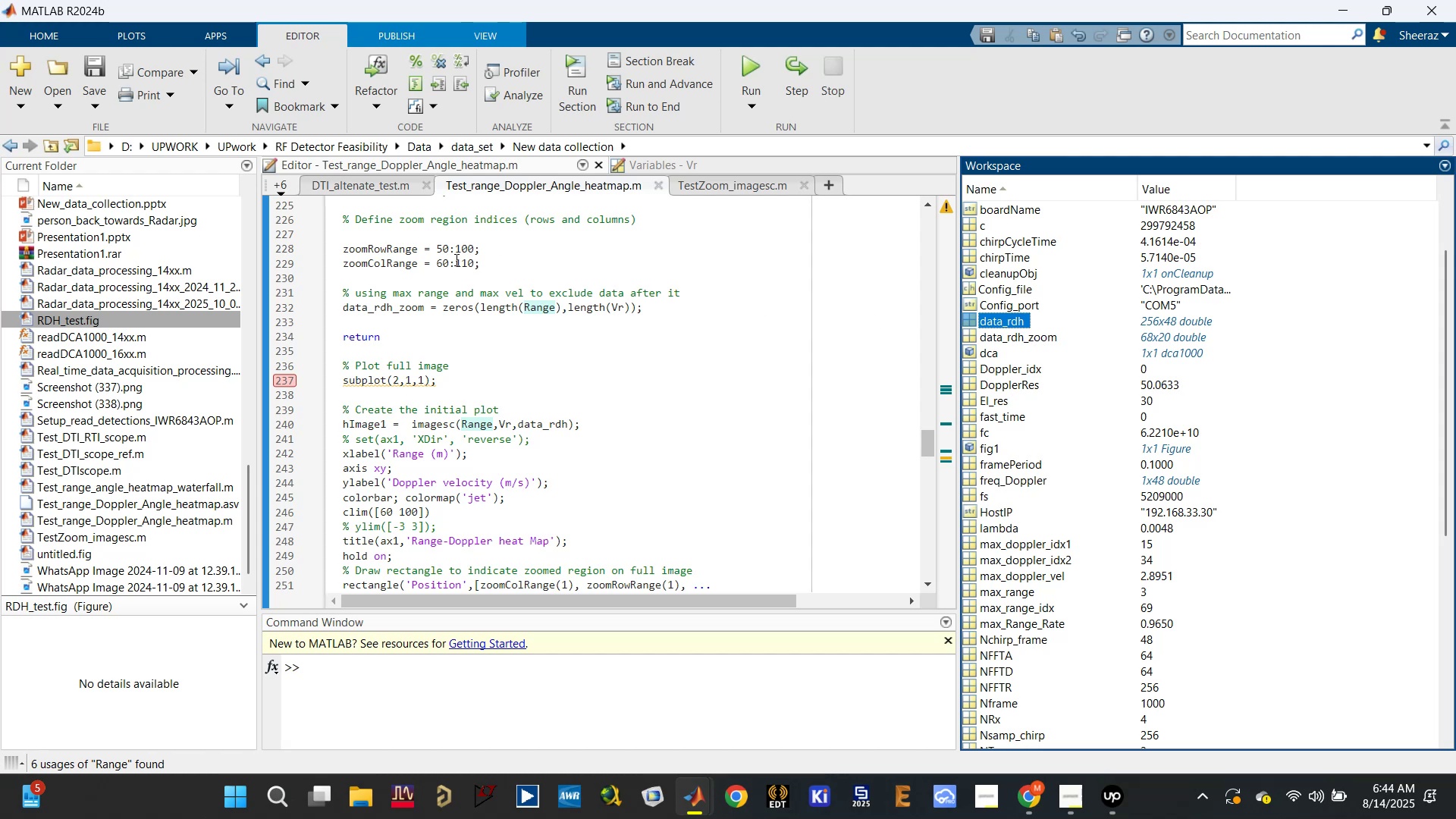 
left_click_drag(start_coordinate=[448, 251], to_coordinate=[437, 249])
 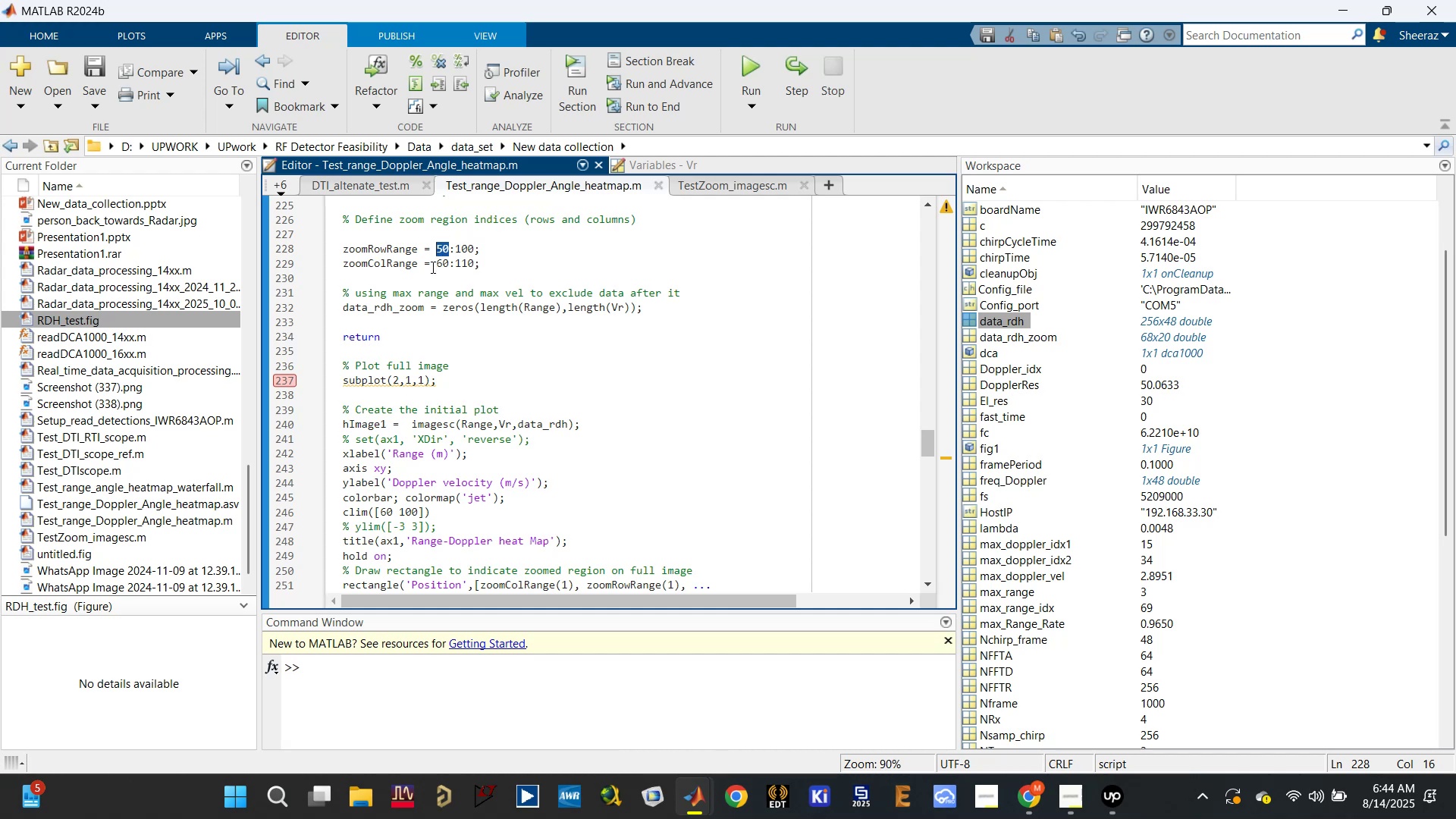 
wait(6.64)
 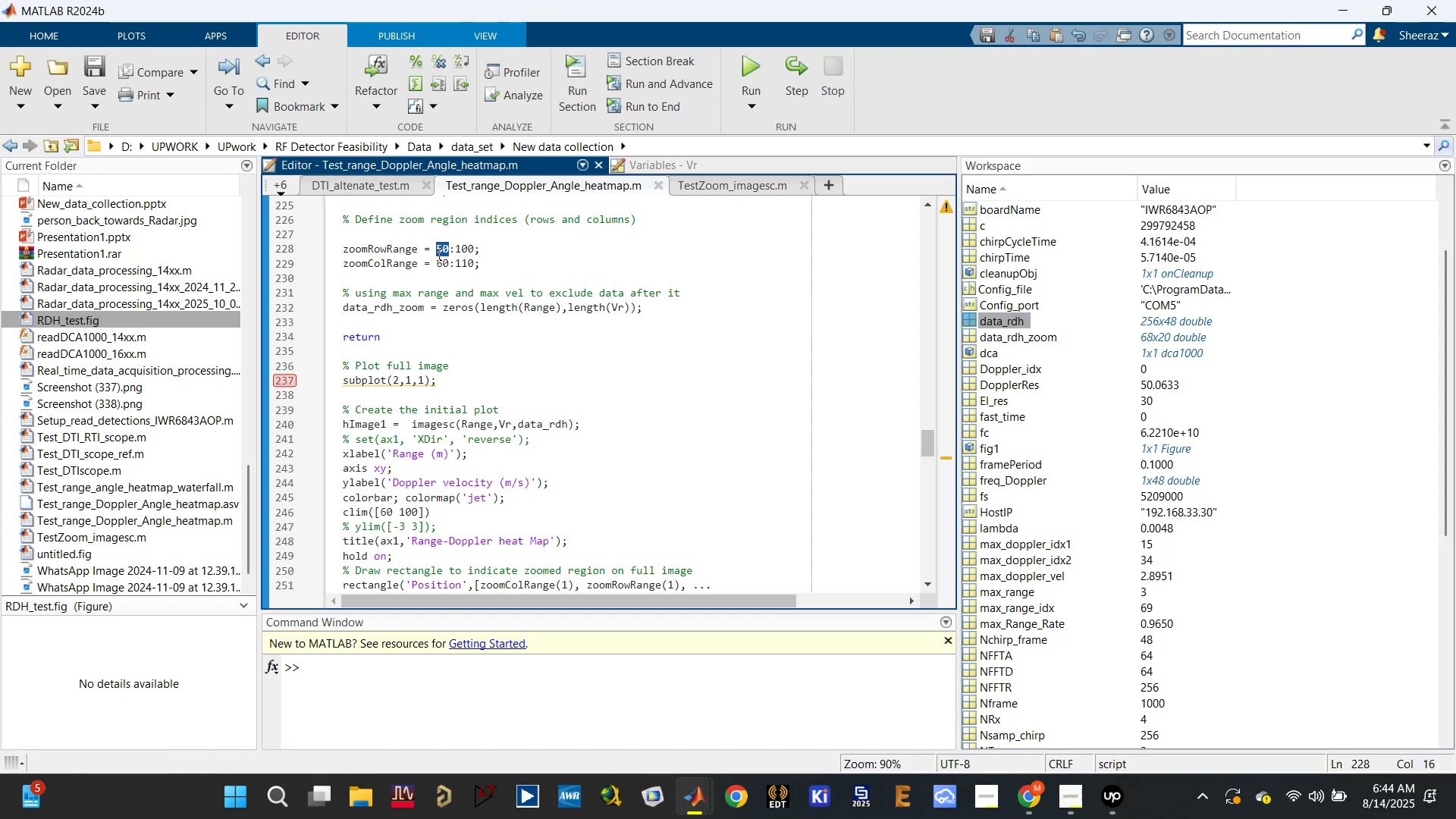 
double_click([430, 338])
 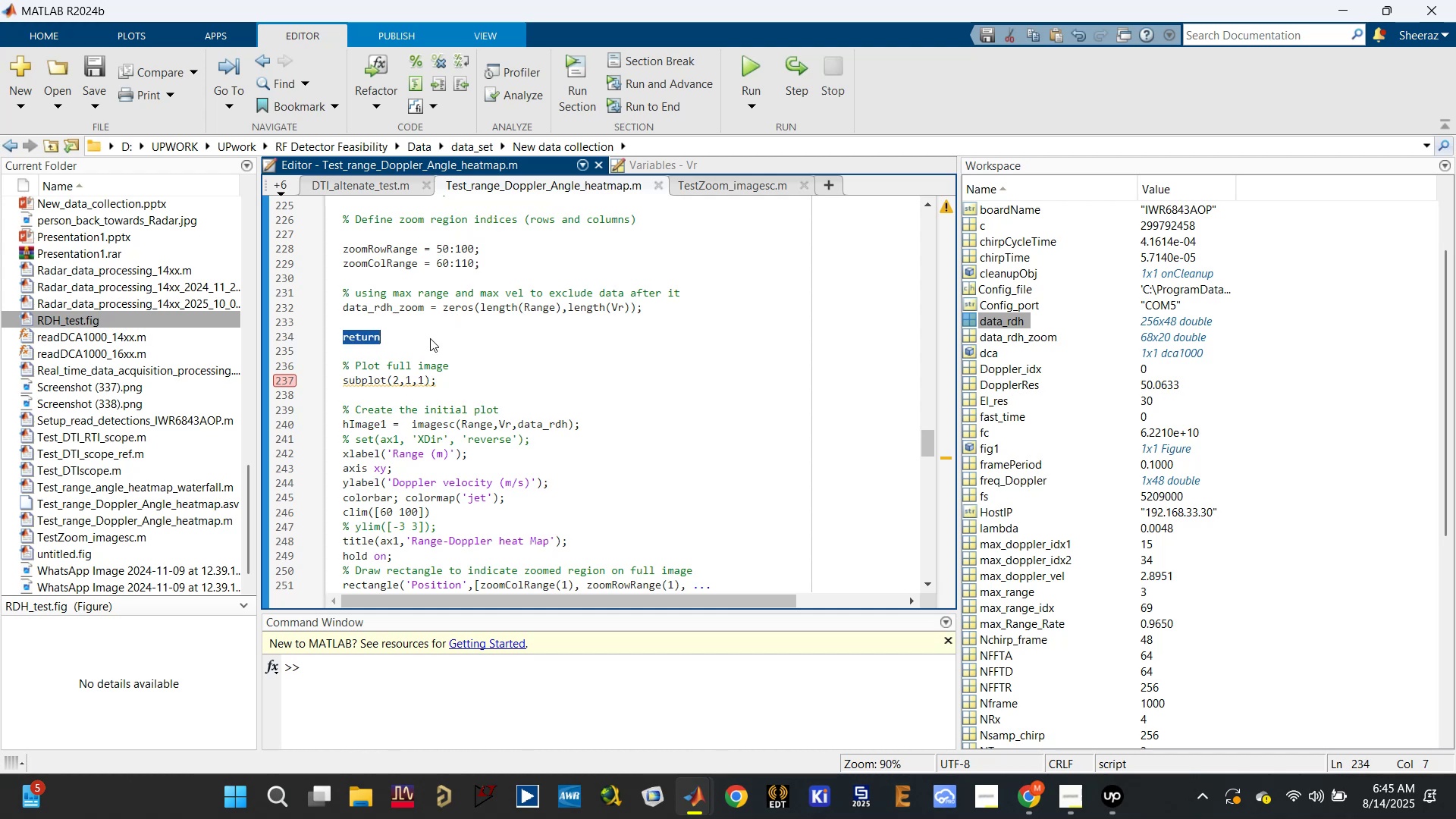 
key(Backspace)
 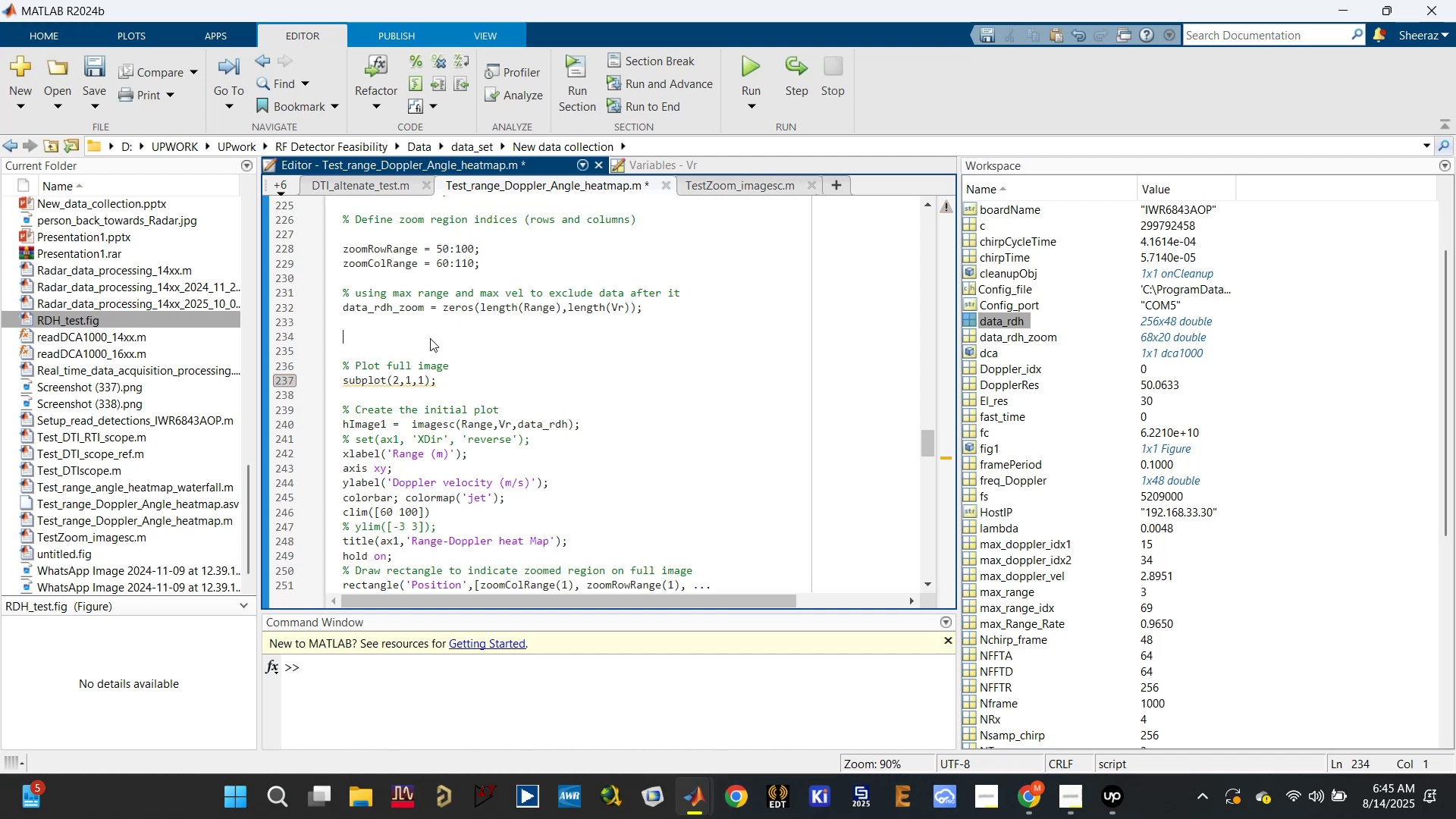 
key(Backspace)
 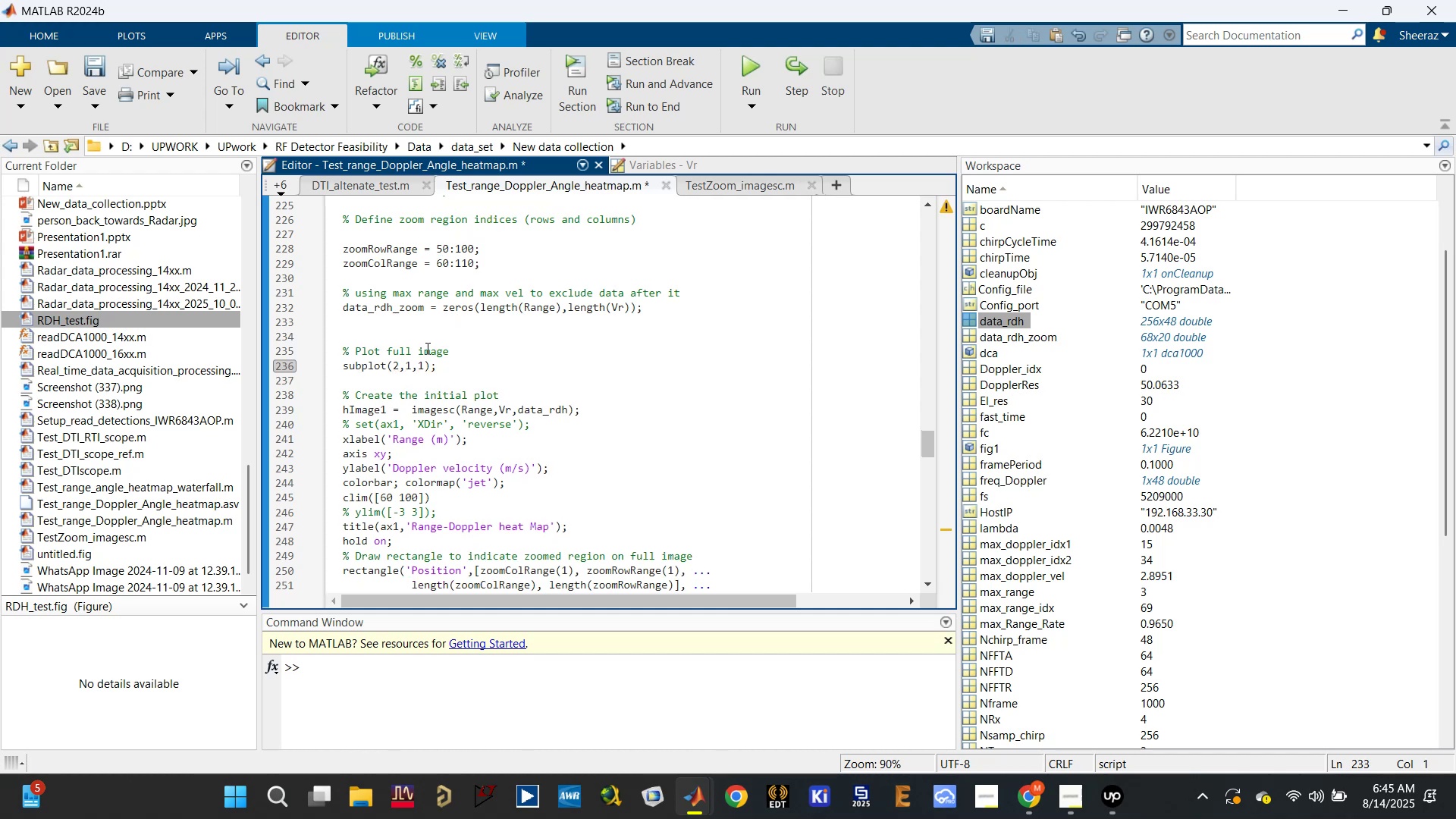 
left_click([386, 381])
 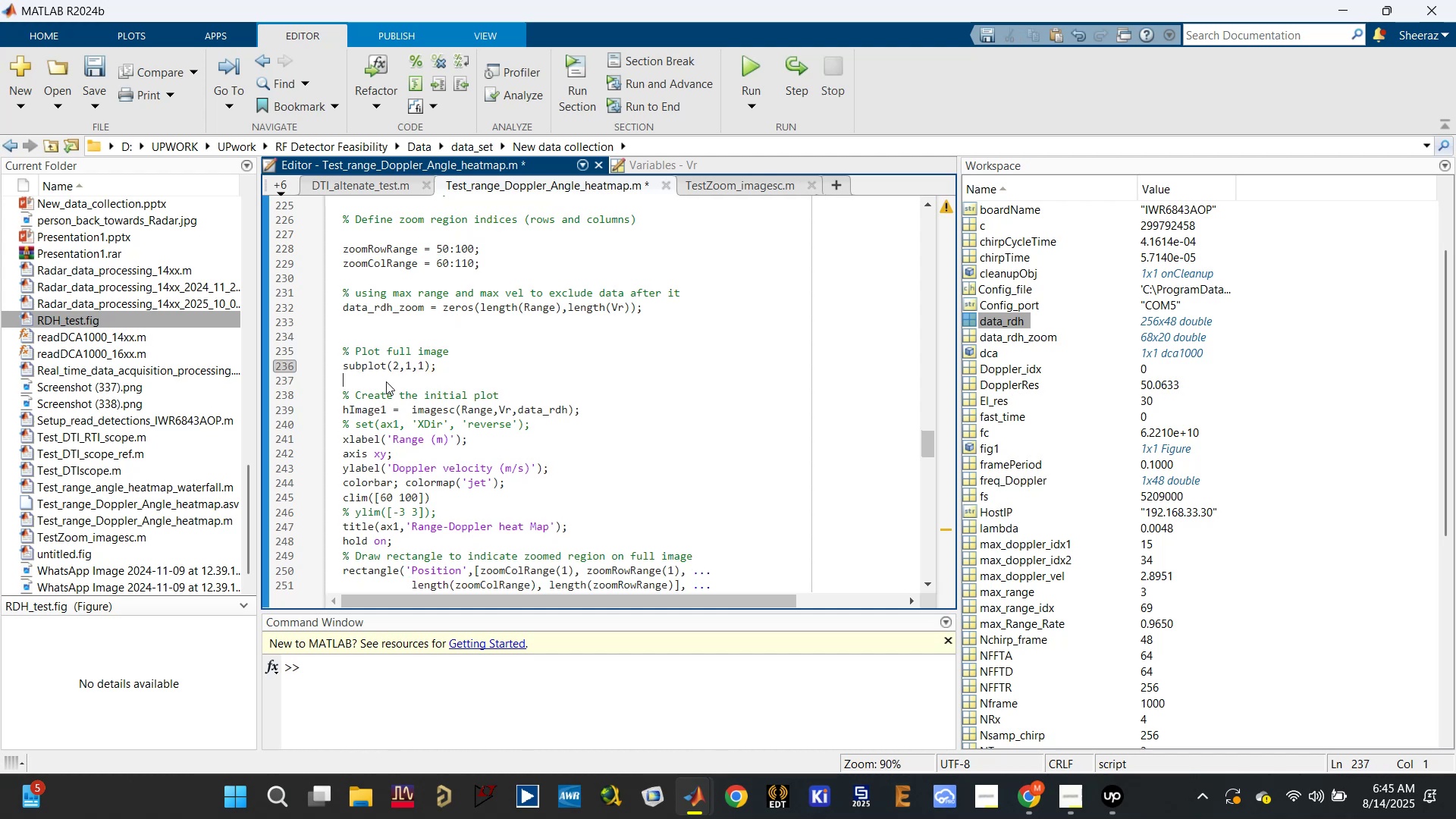 
scroll: coordinate [386, 381], scroll_direction: up, amount: 2.0
 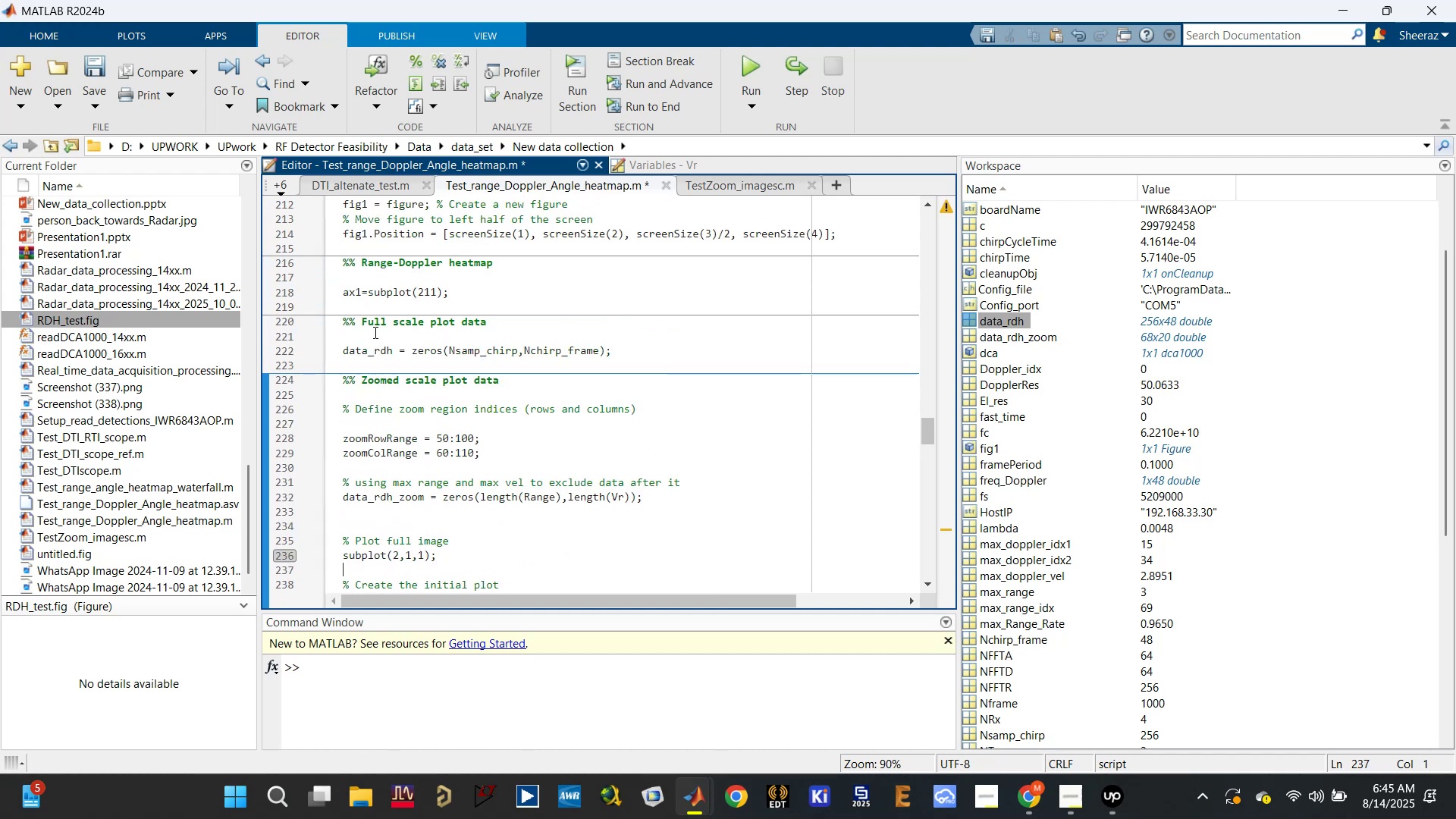 
scroll: coordinate [413, 436], scroll_direction: down, amount: 5.0
 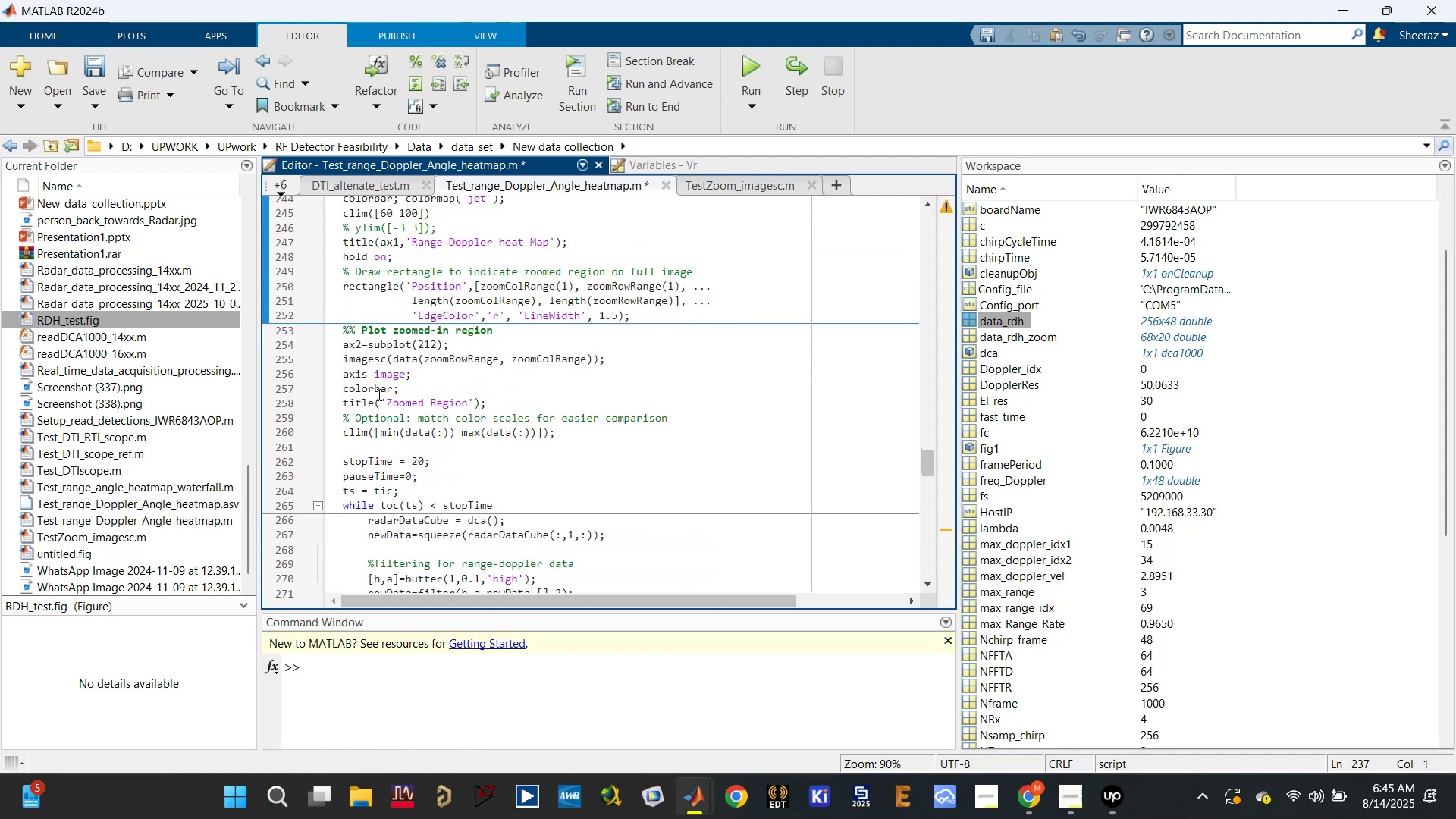 
left_click([348, 344])
 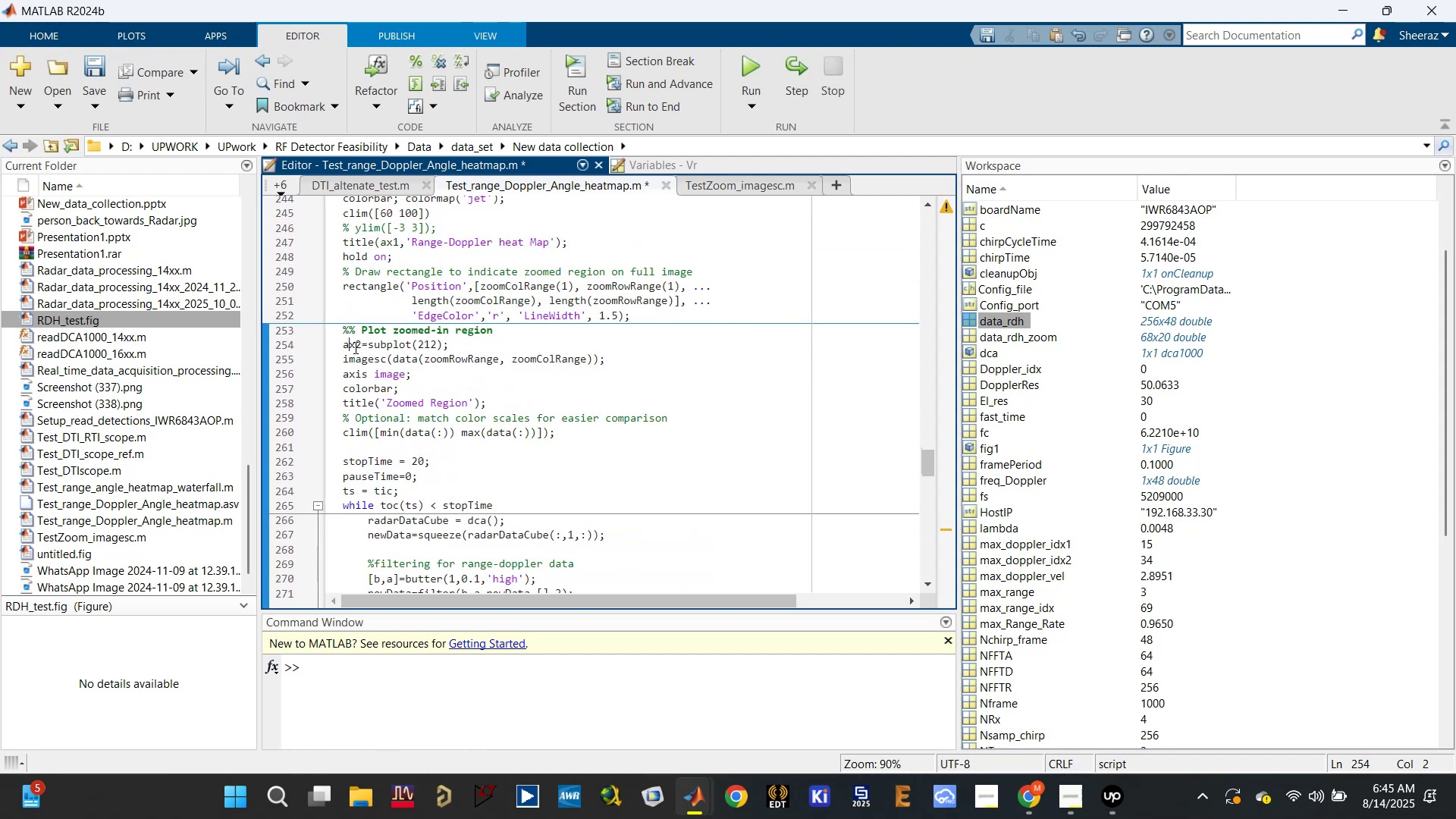 
left_click([354, 347])
 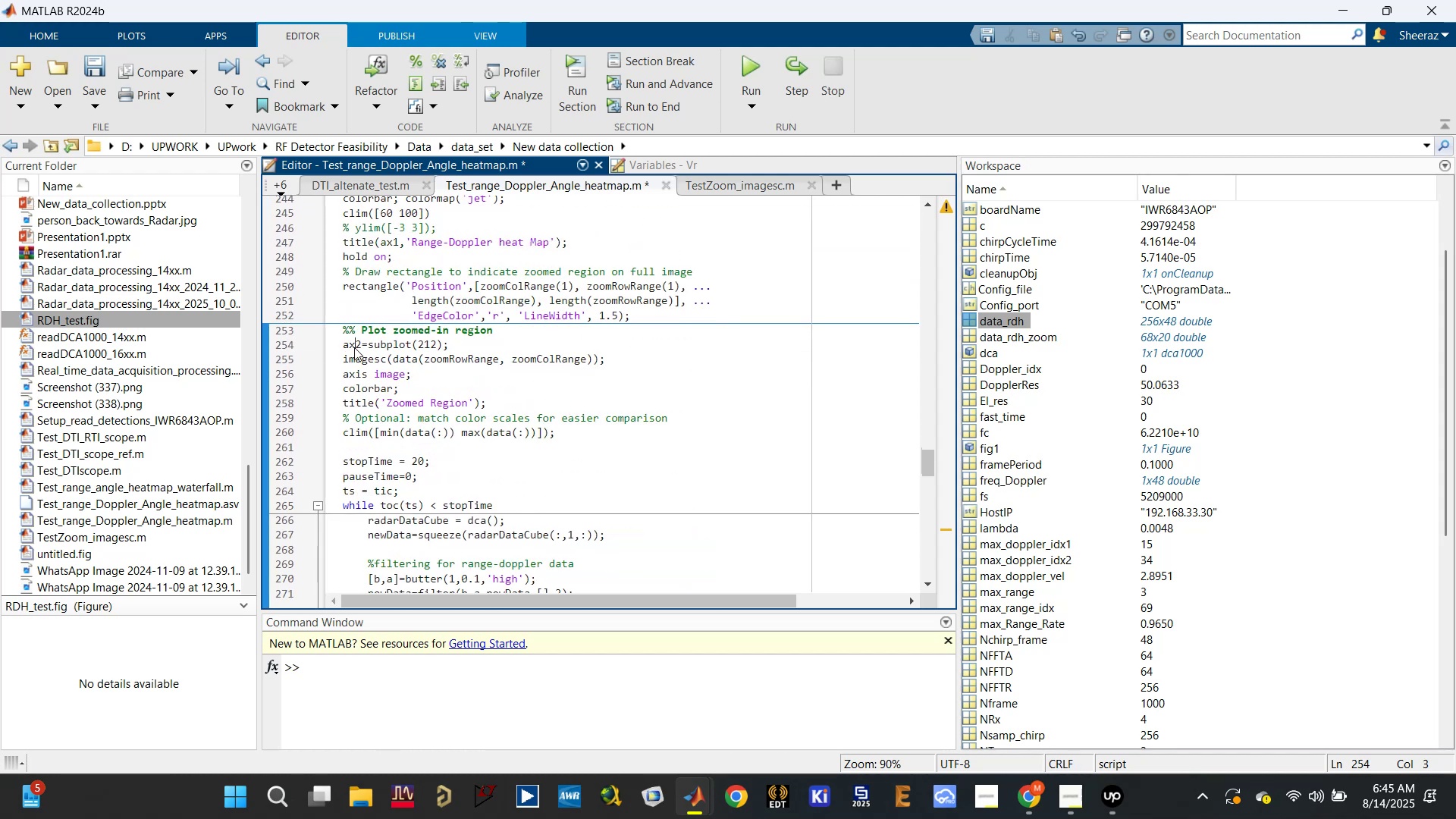 
scroll: coordinate [354, 357], scroll_direction: up, amount: 4.0
 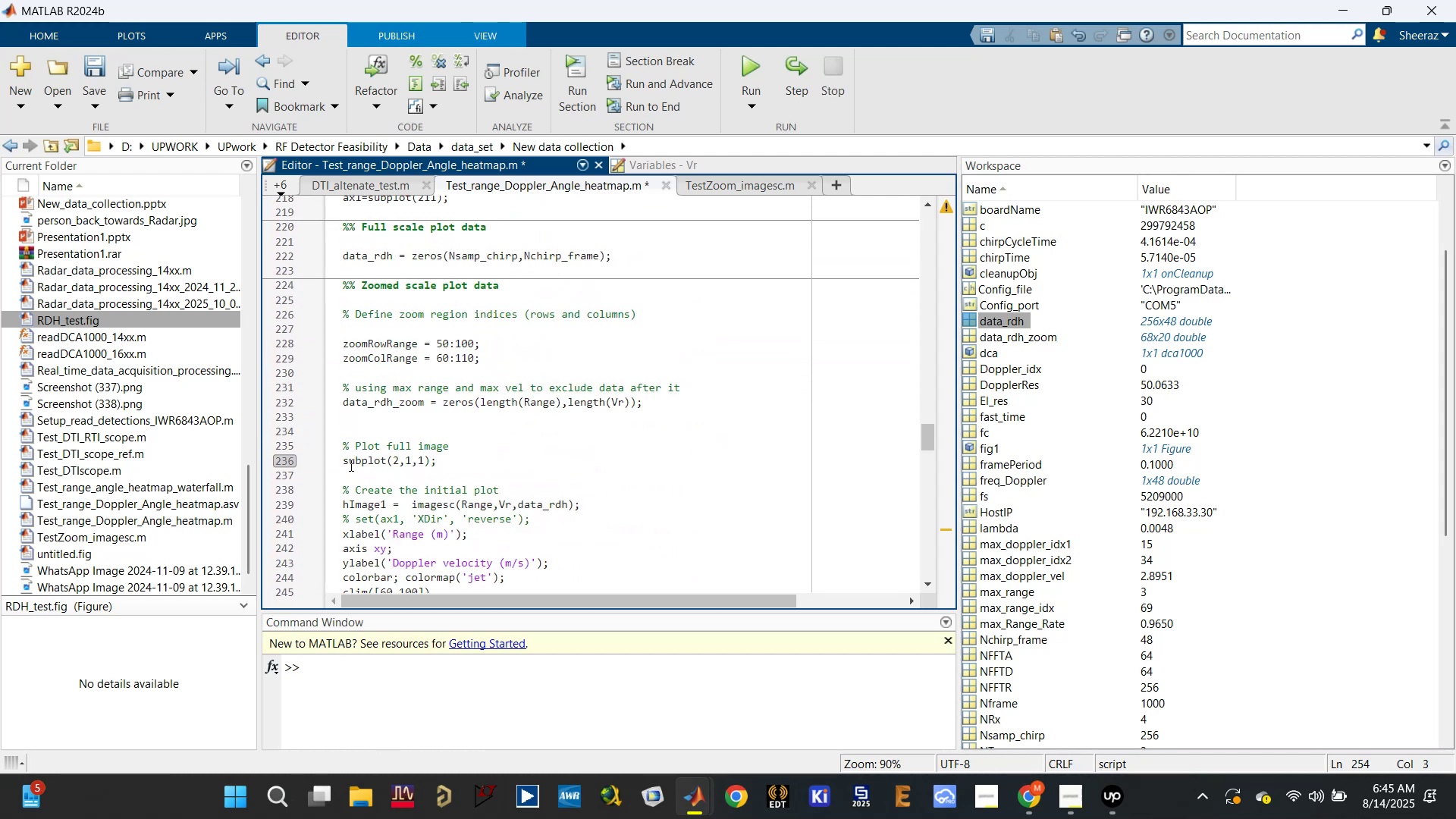 
left_click([343, 458])
 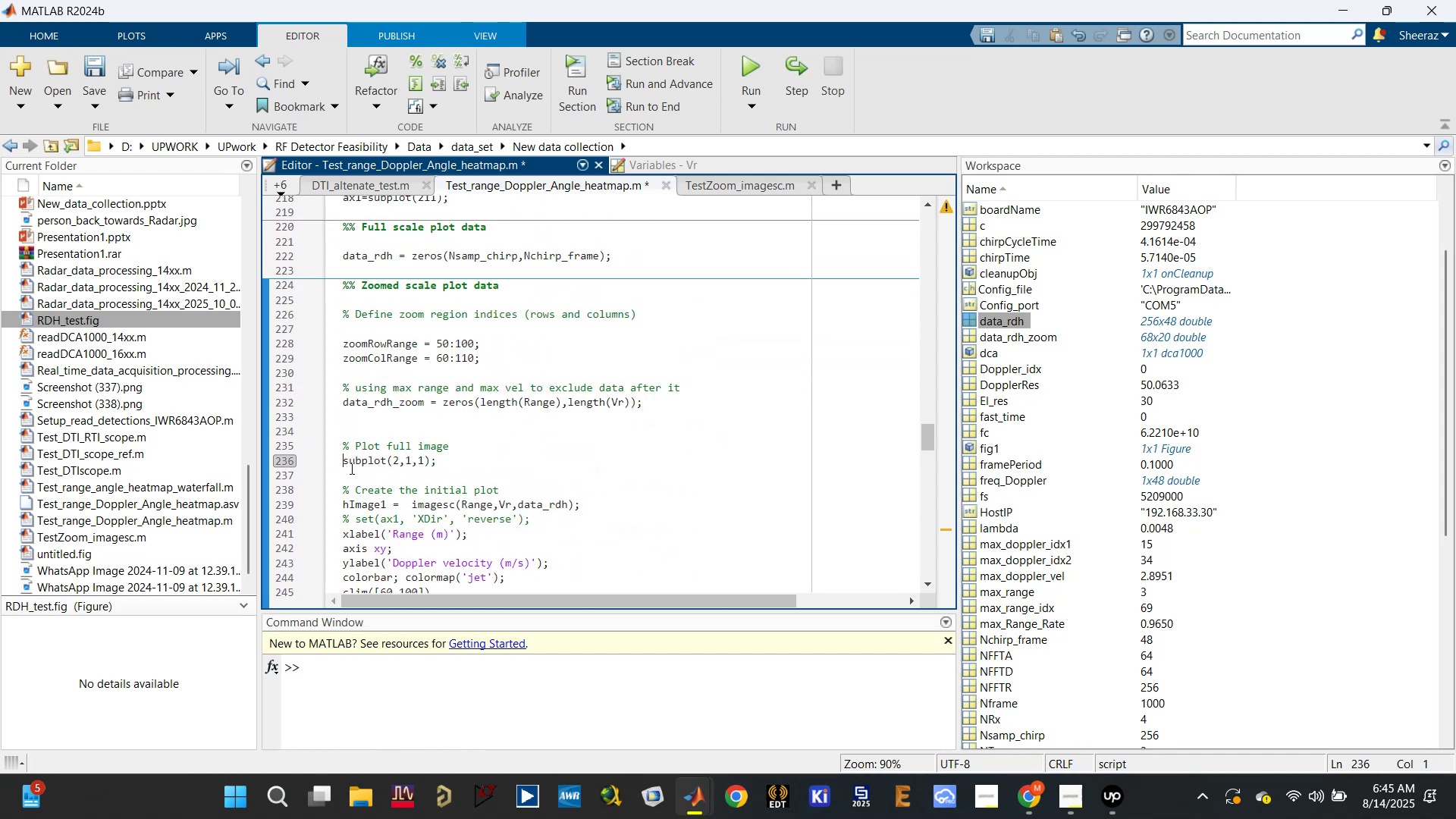 
type(ax1=)
 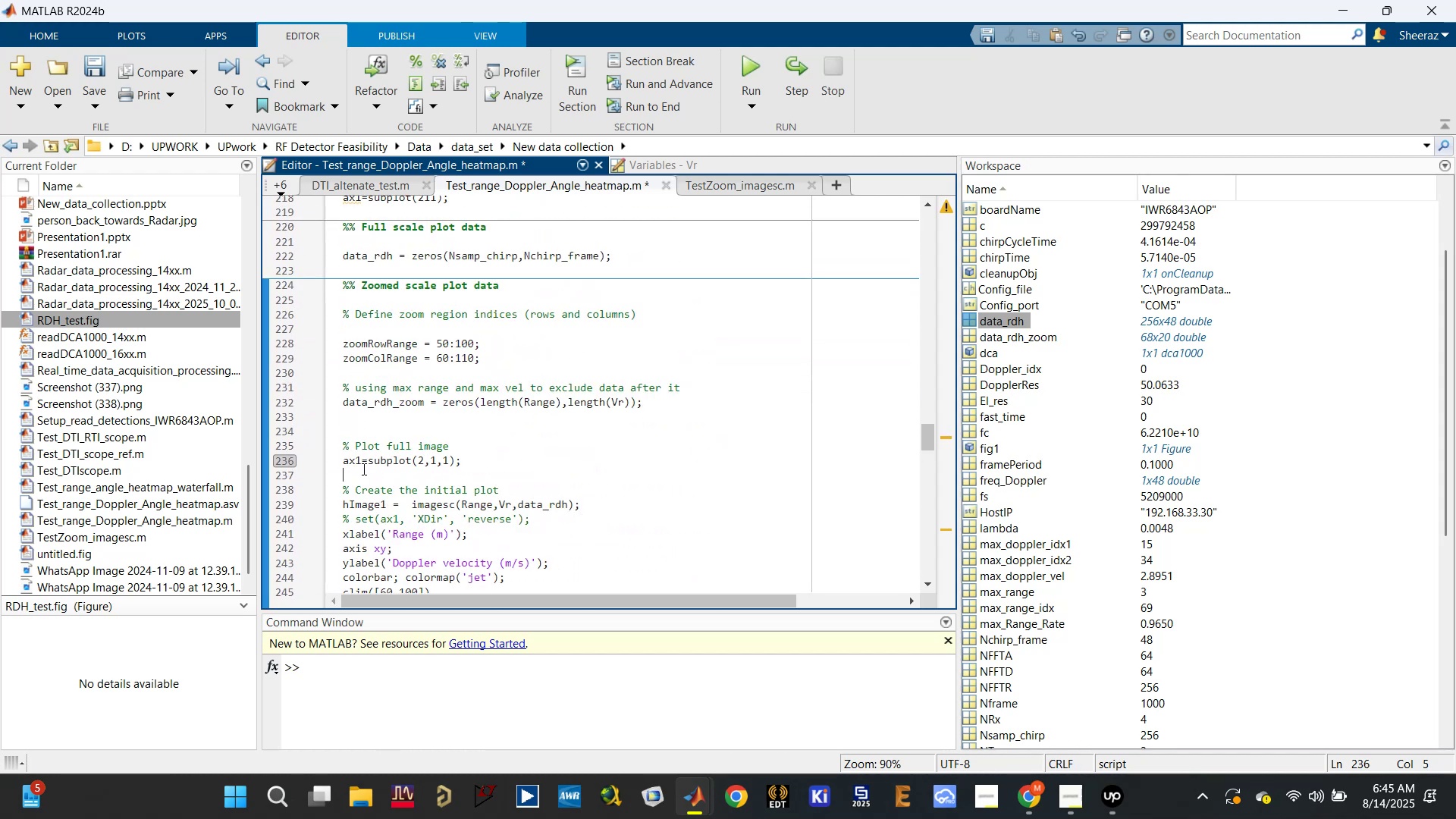 
double_click([344, 459])
 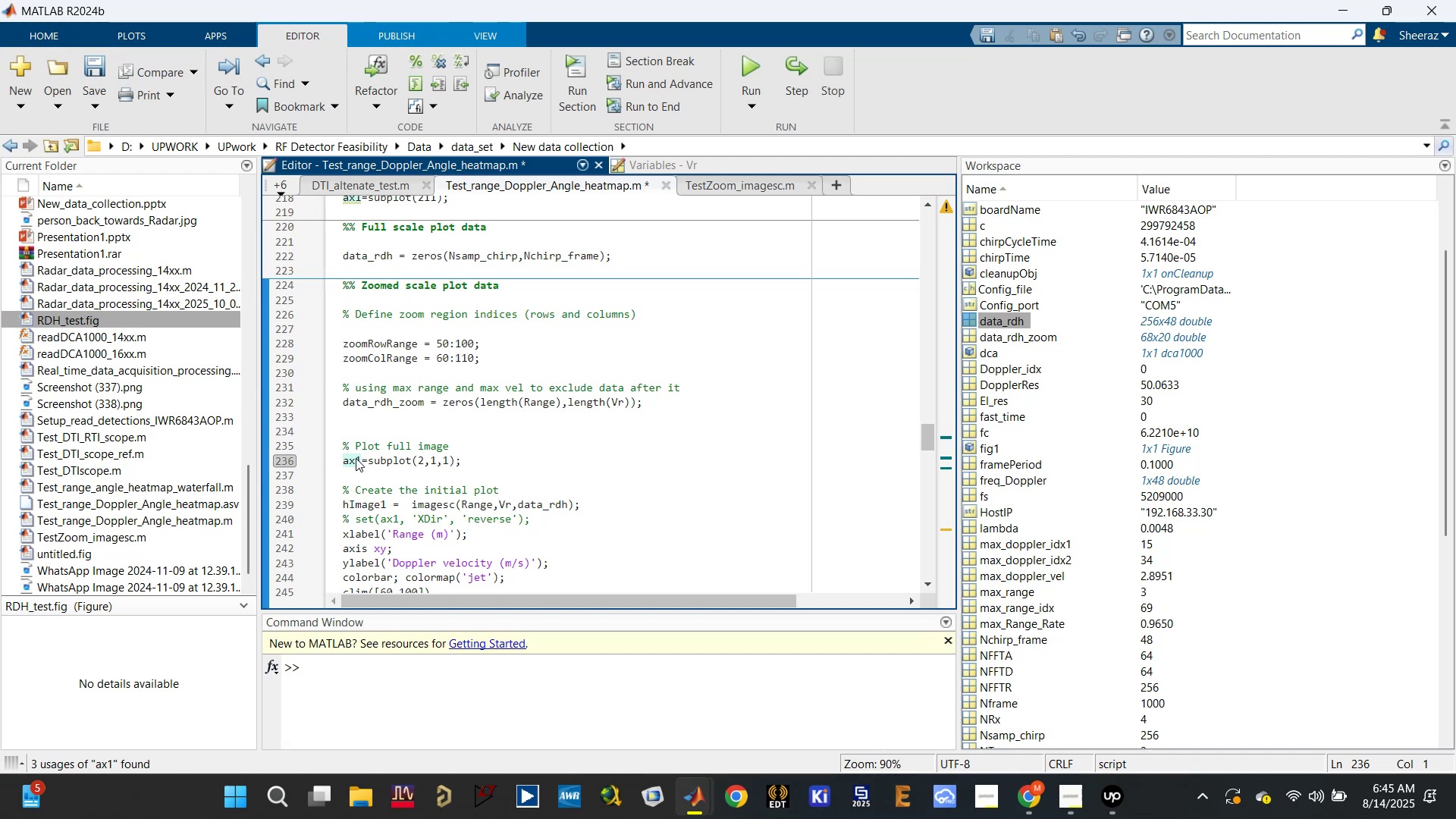 
scroll: coordinate [361, 461], scroll_direction: up, amount: 2.0
 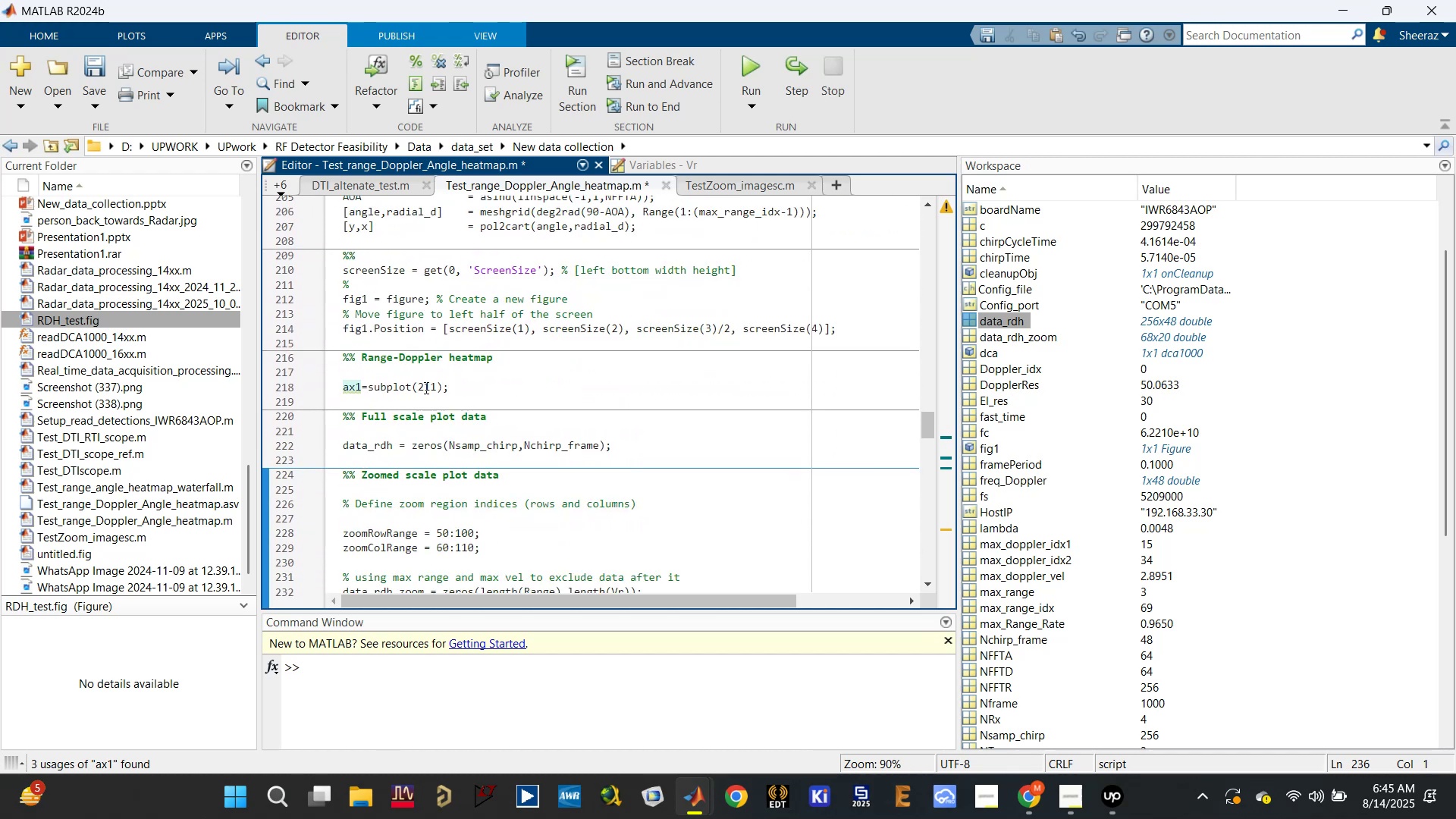 
double_click([425, 383])
 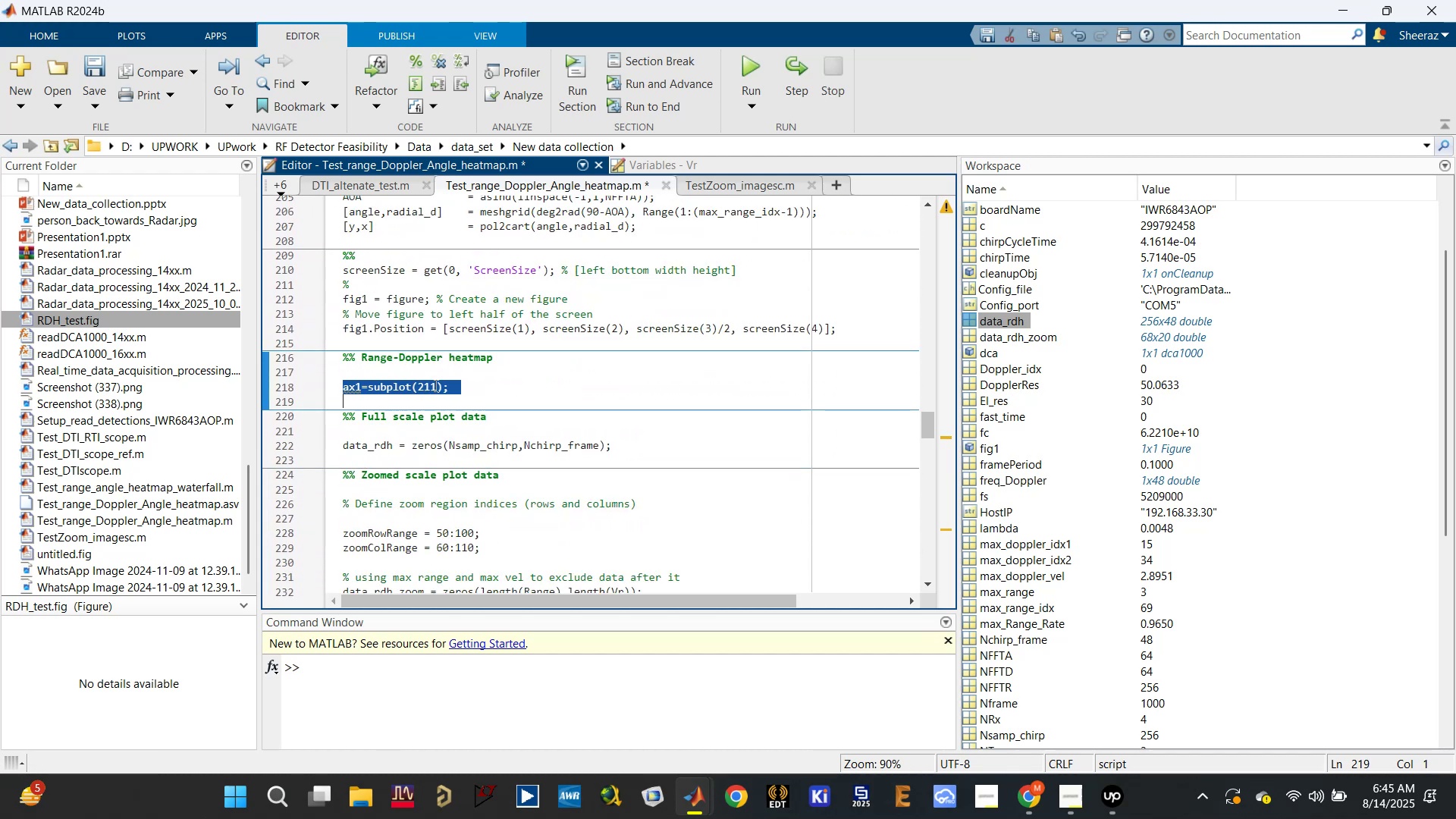 
key(Control+X)
 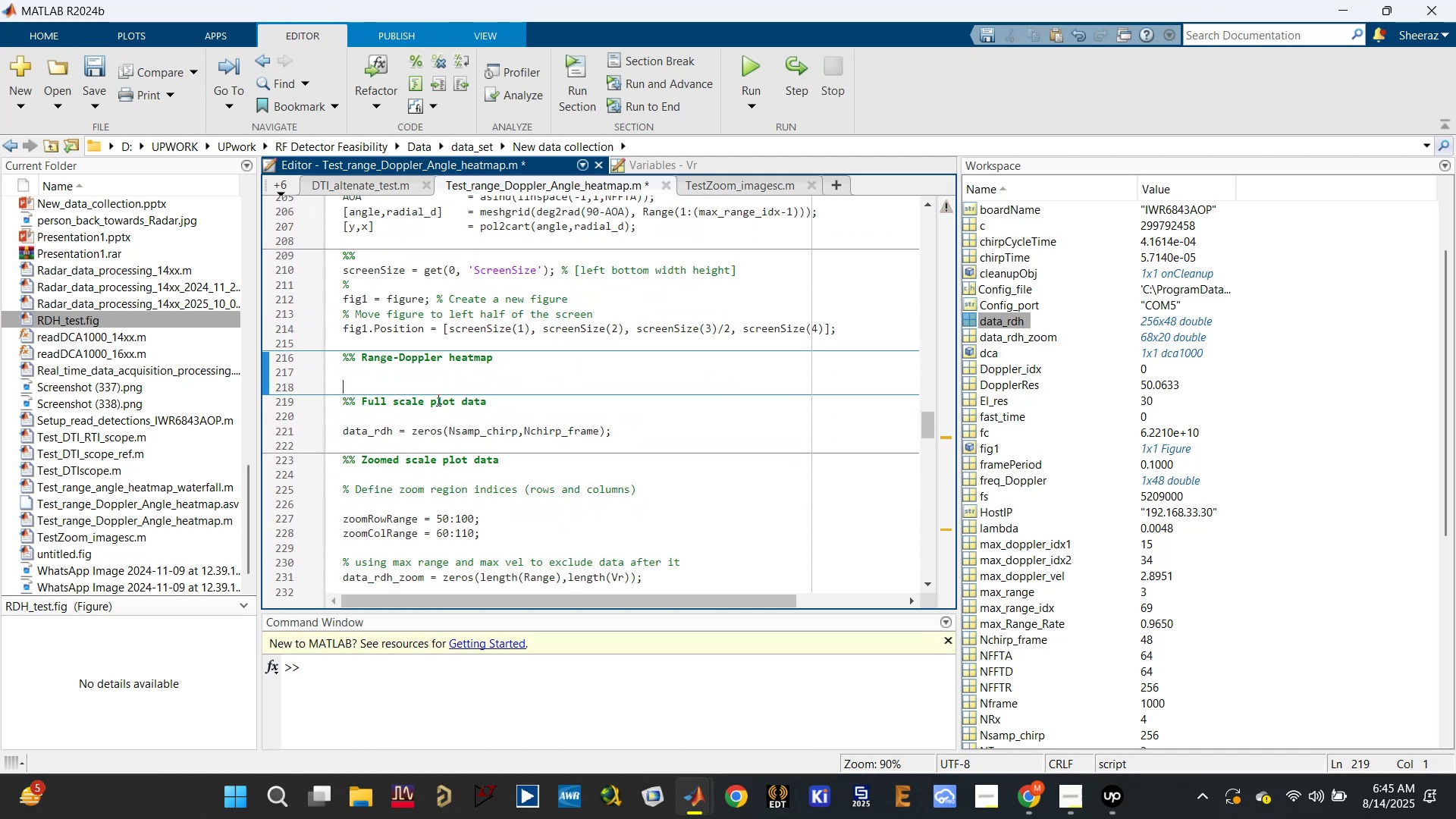 
scroll: coordinate [436, 429], scroll_direction: down, amount: 3.0
 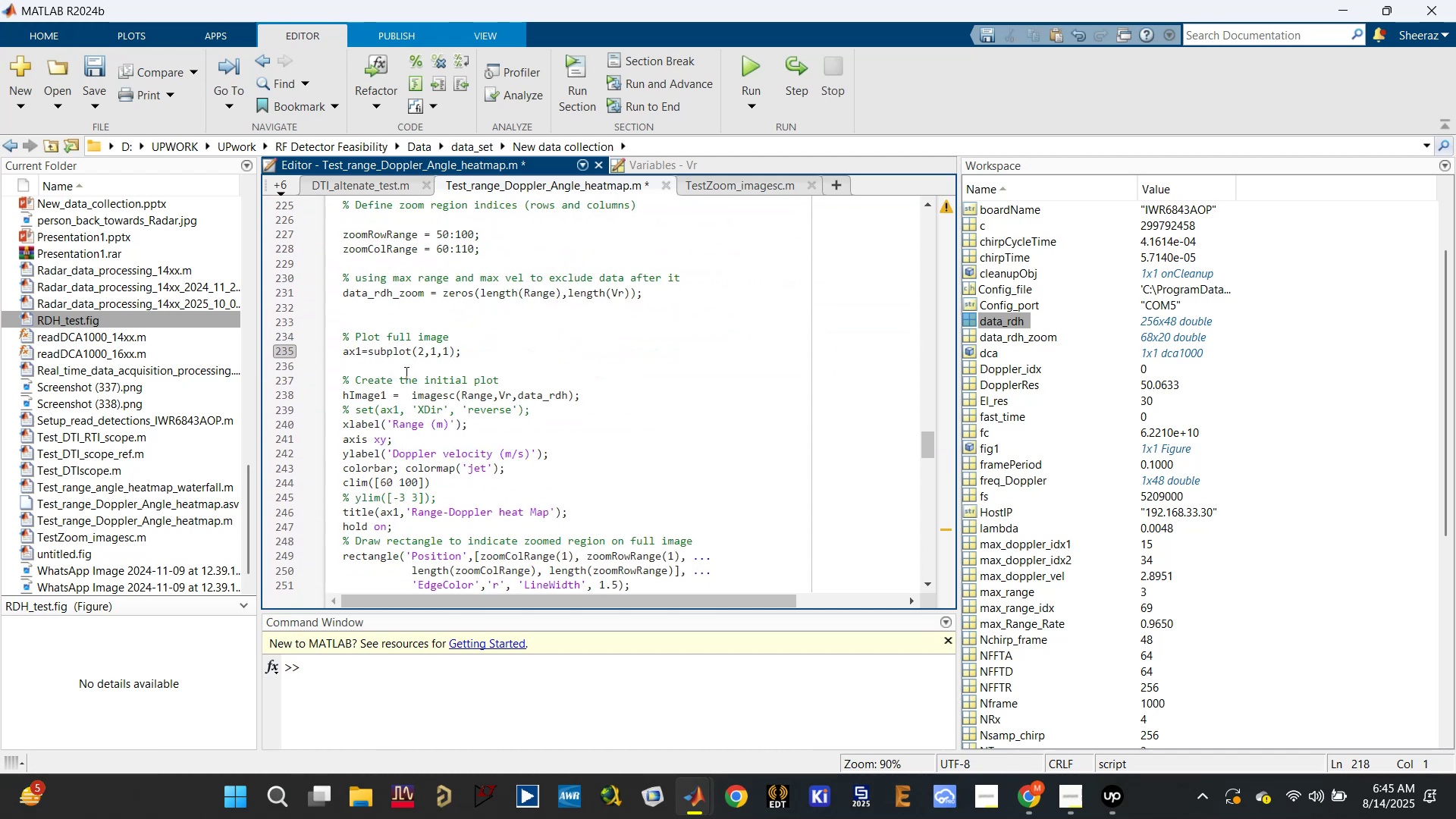 
left_click([409, 357])
 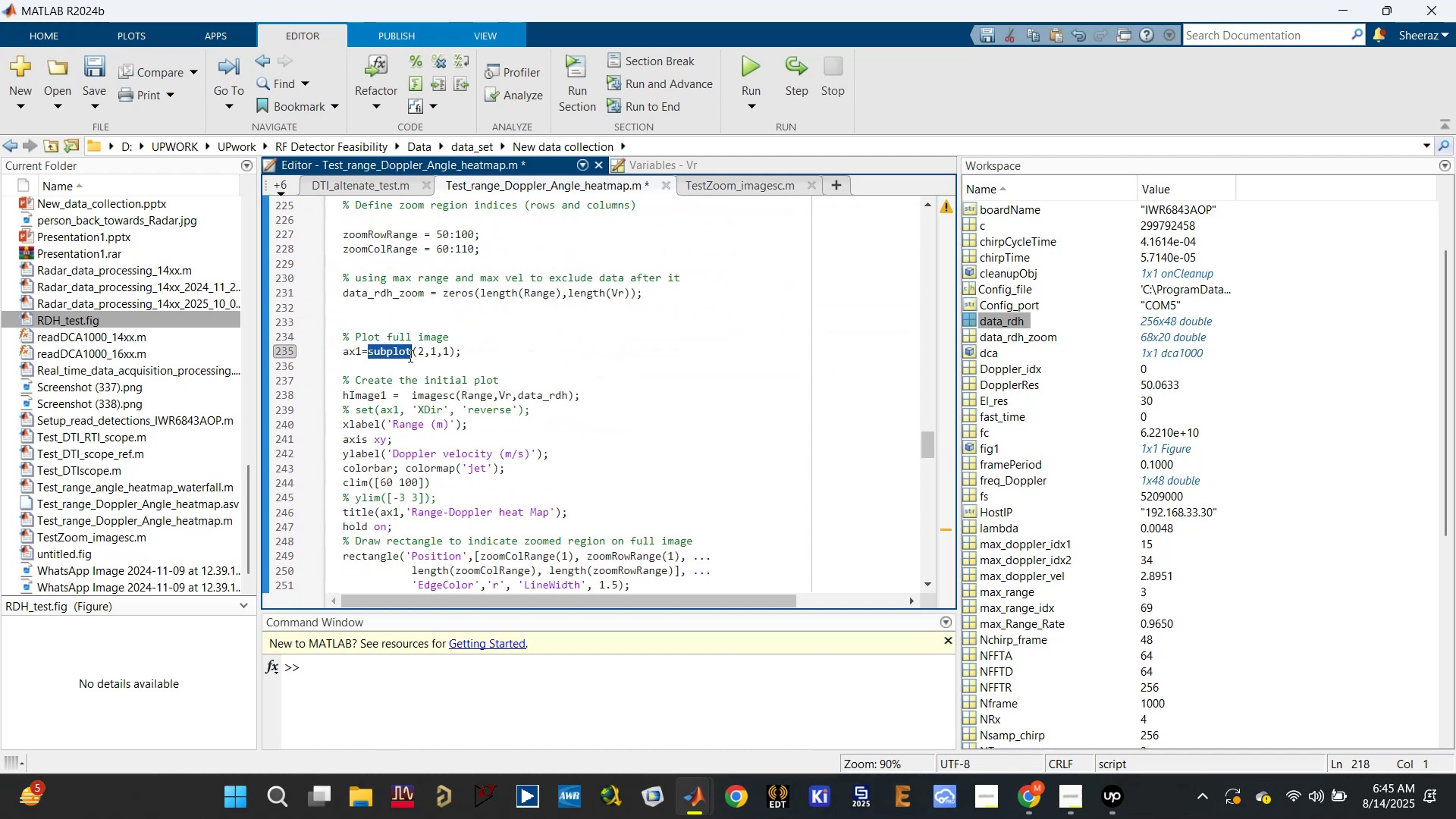 
triple_click([409, 356])
 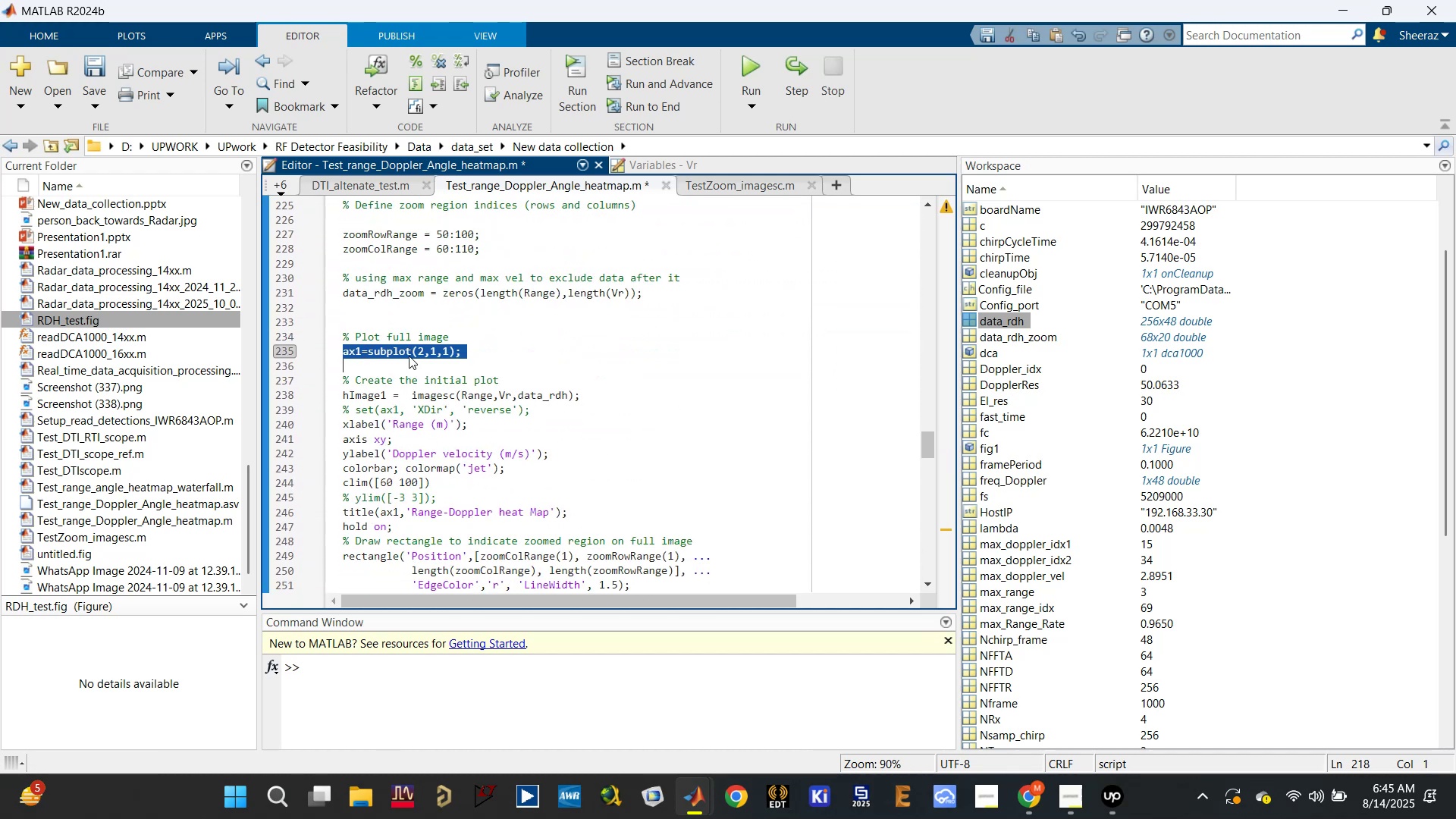 
key(Control+V)
 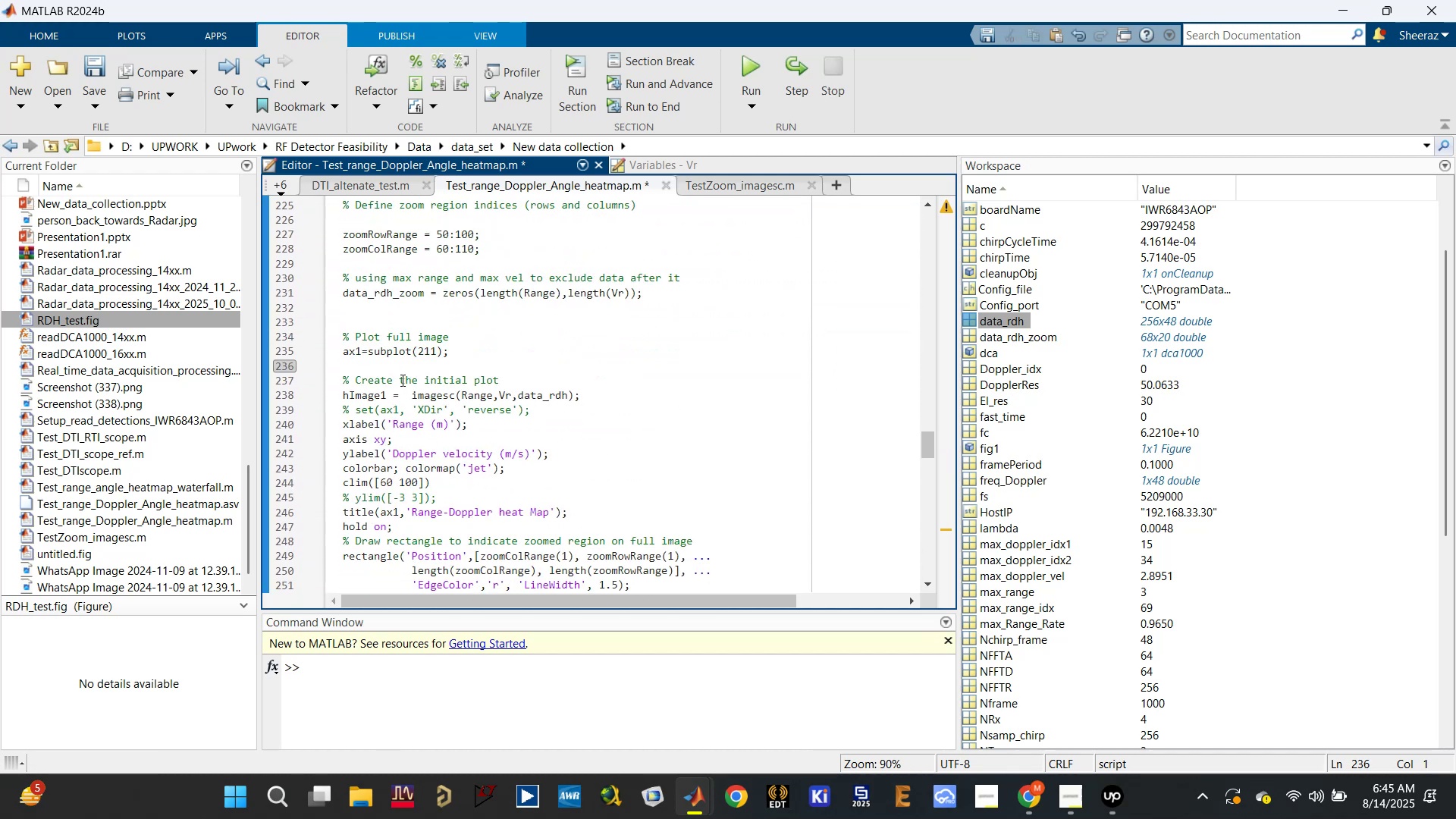 
left_click([410, 367])
 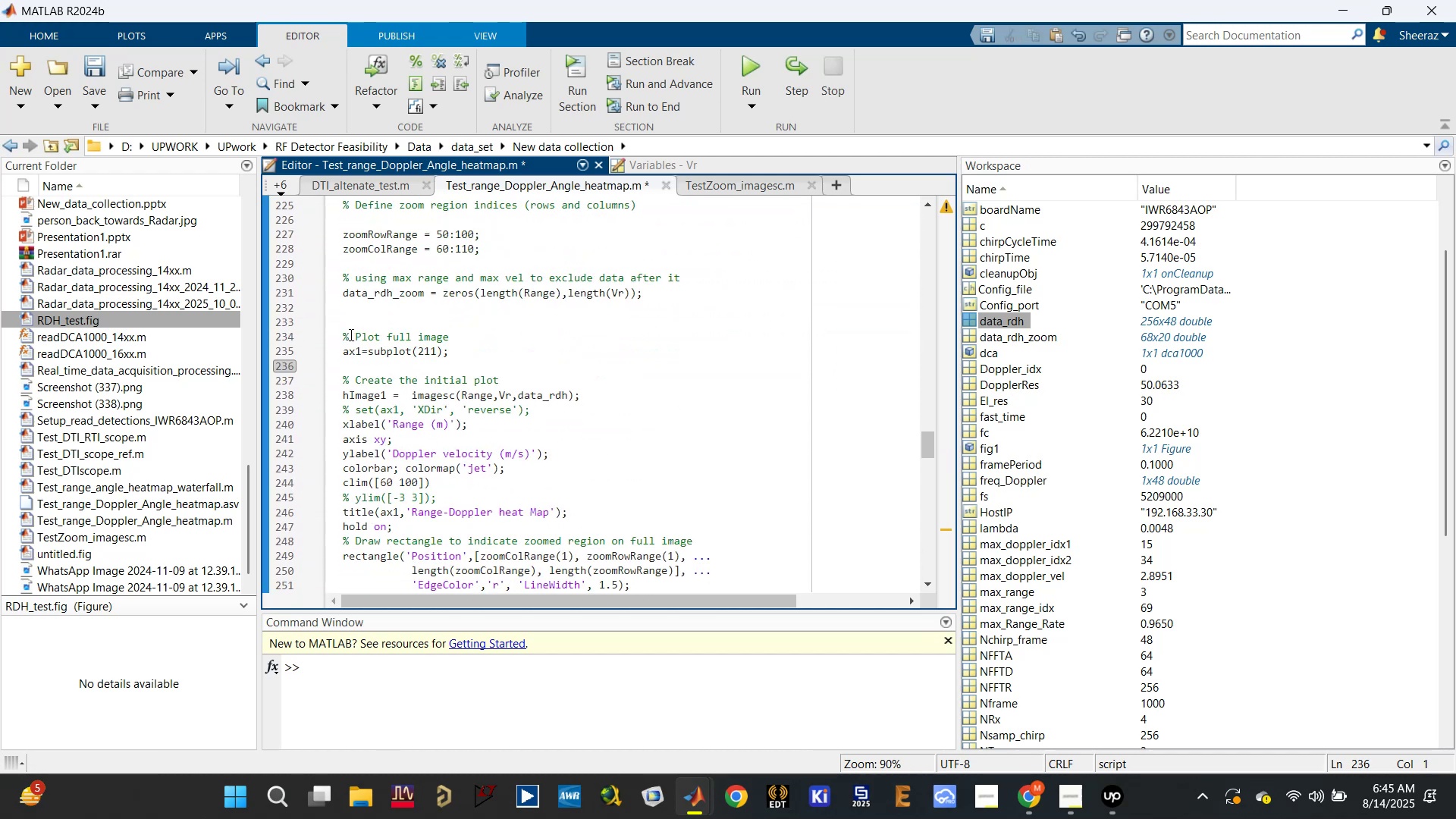 
key(Shift+5)
 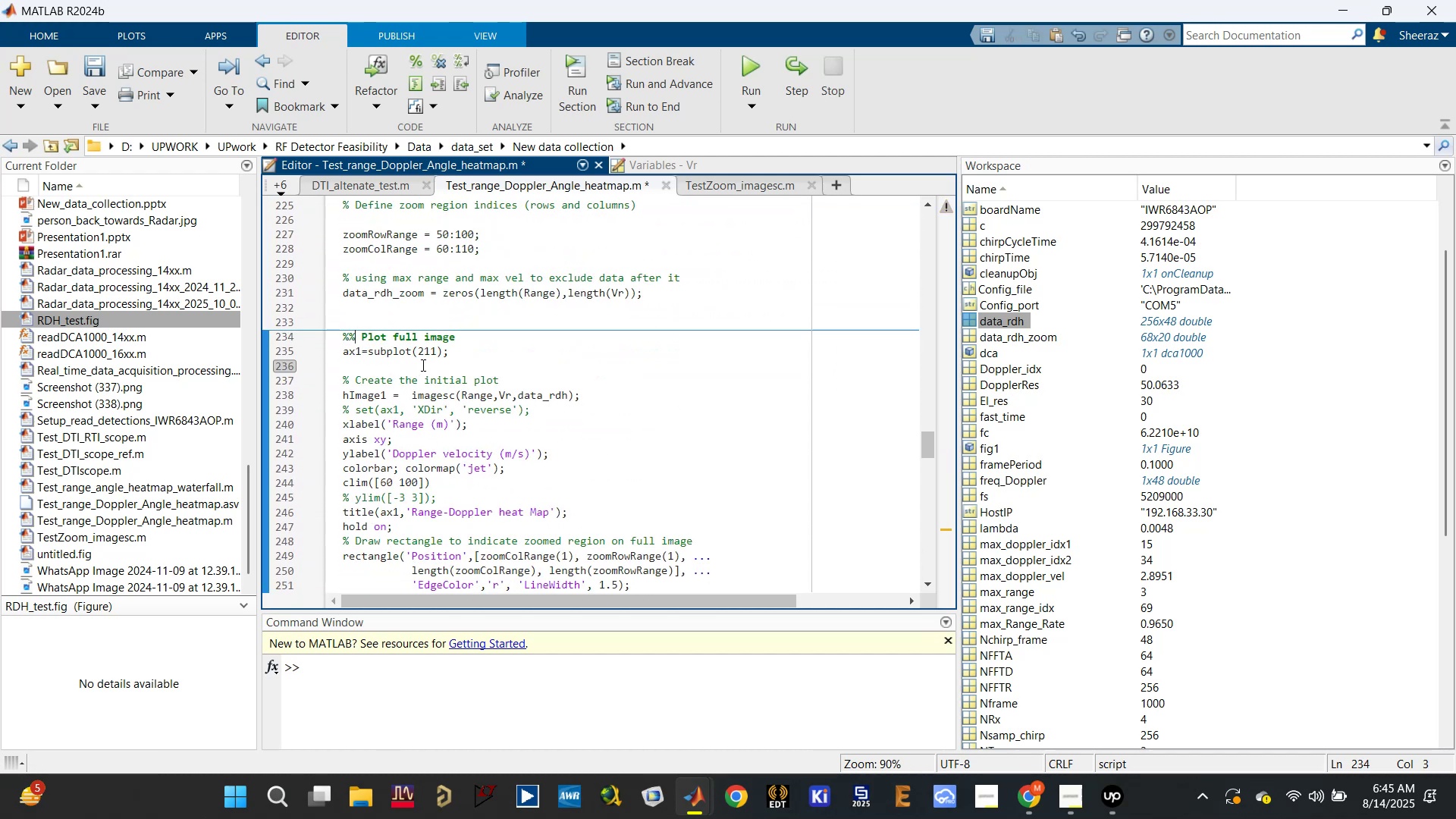 
scroll: coordinate [423, 364], scroll_direction: up, amount: 1.0
 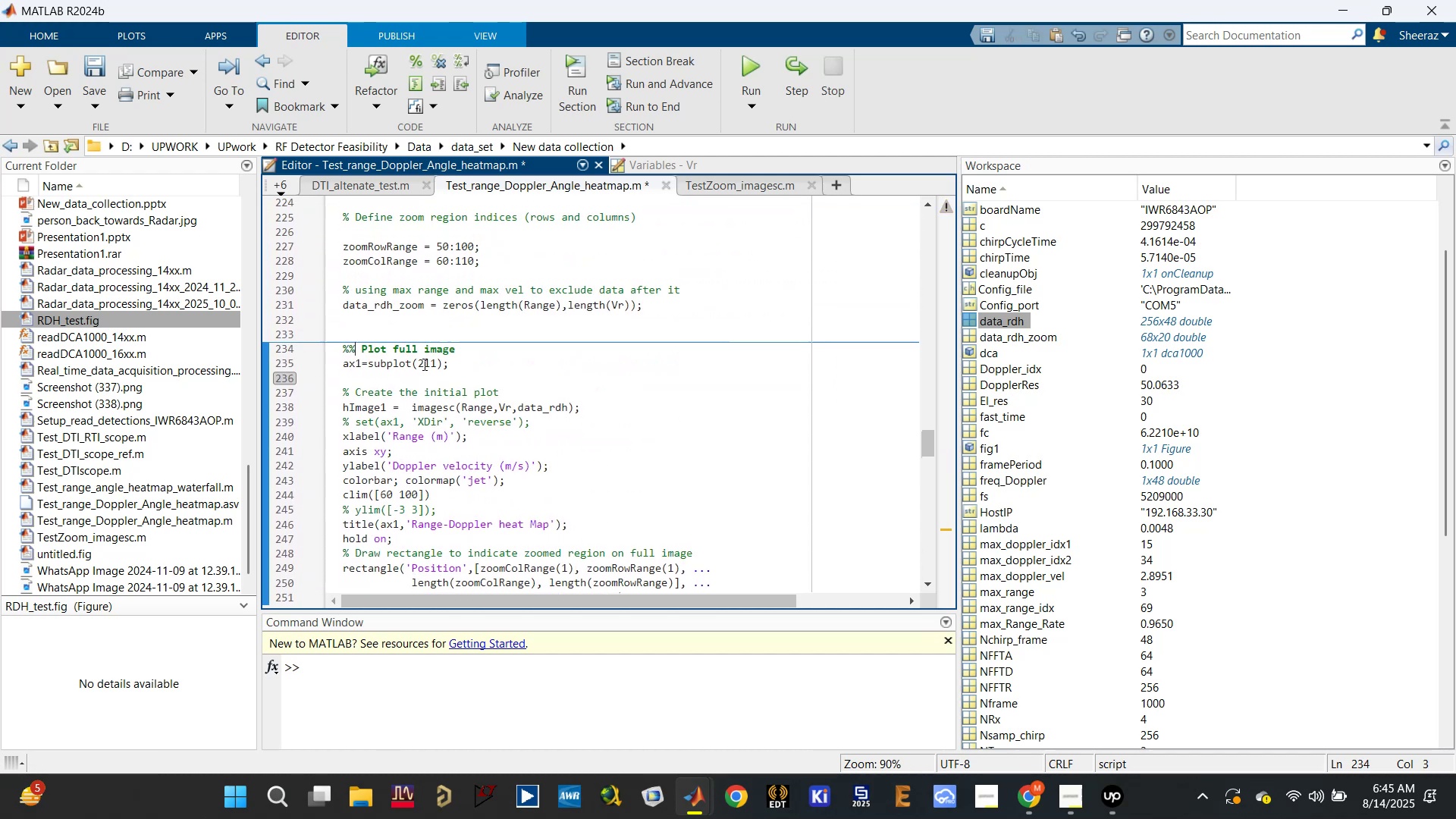 
key(Control+ControlLeft)
 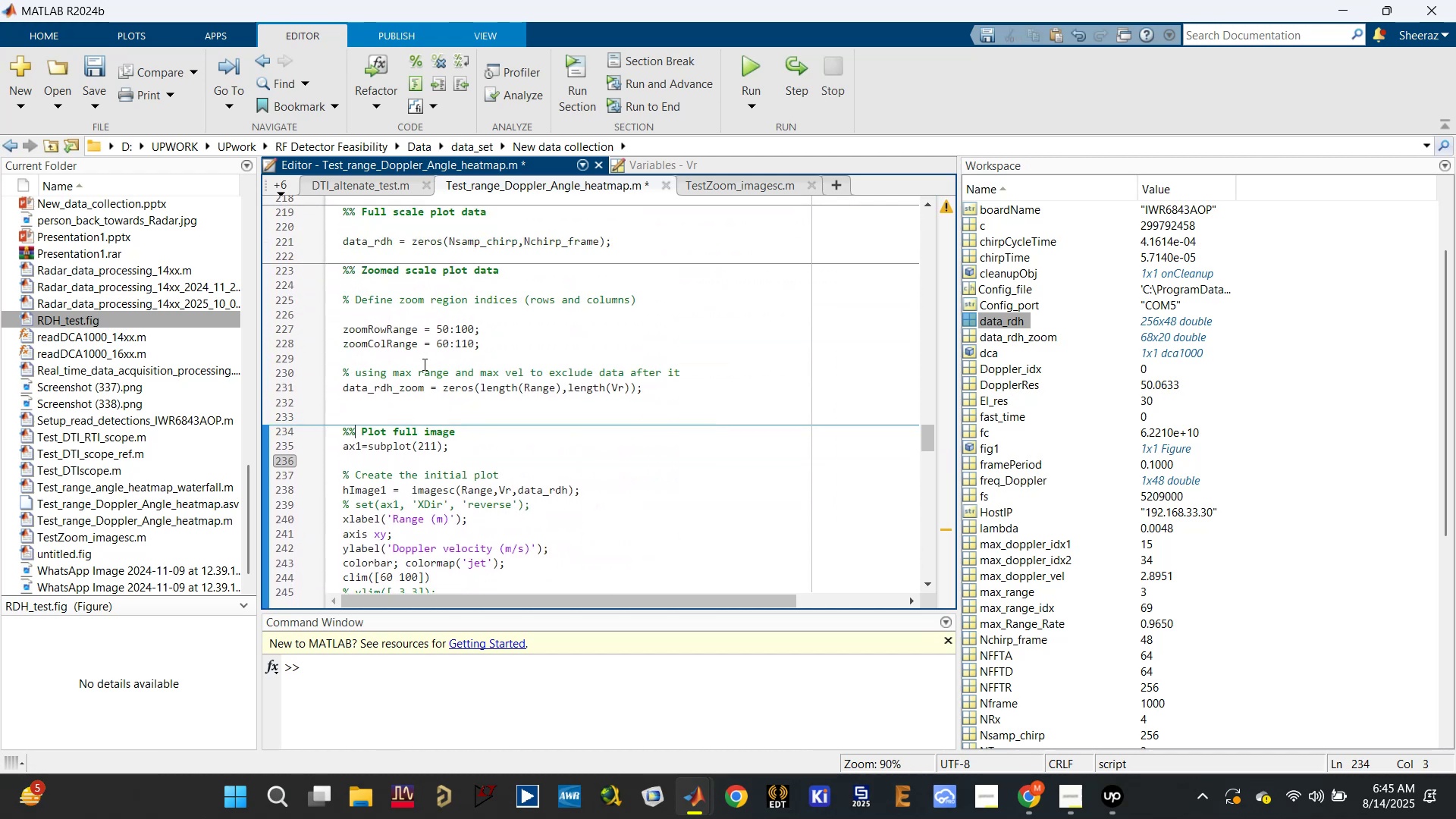 
key(Control+S)
 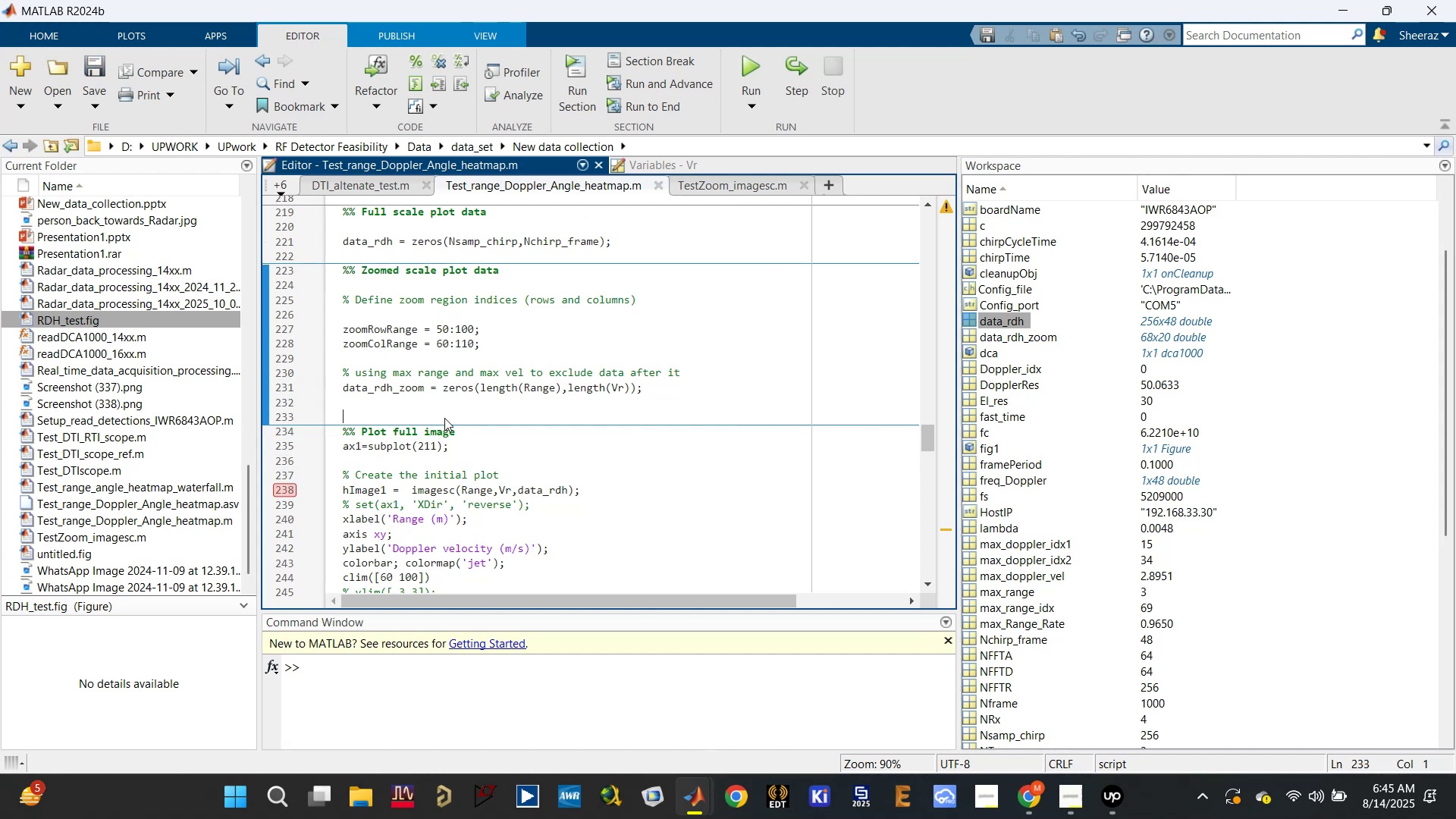 
scroll: coordinate [450, 412], scroll_direction: up, amount: 2.0
 